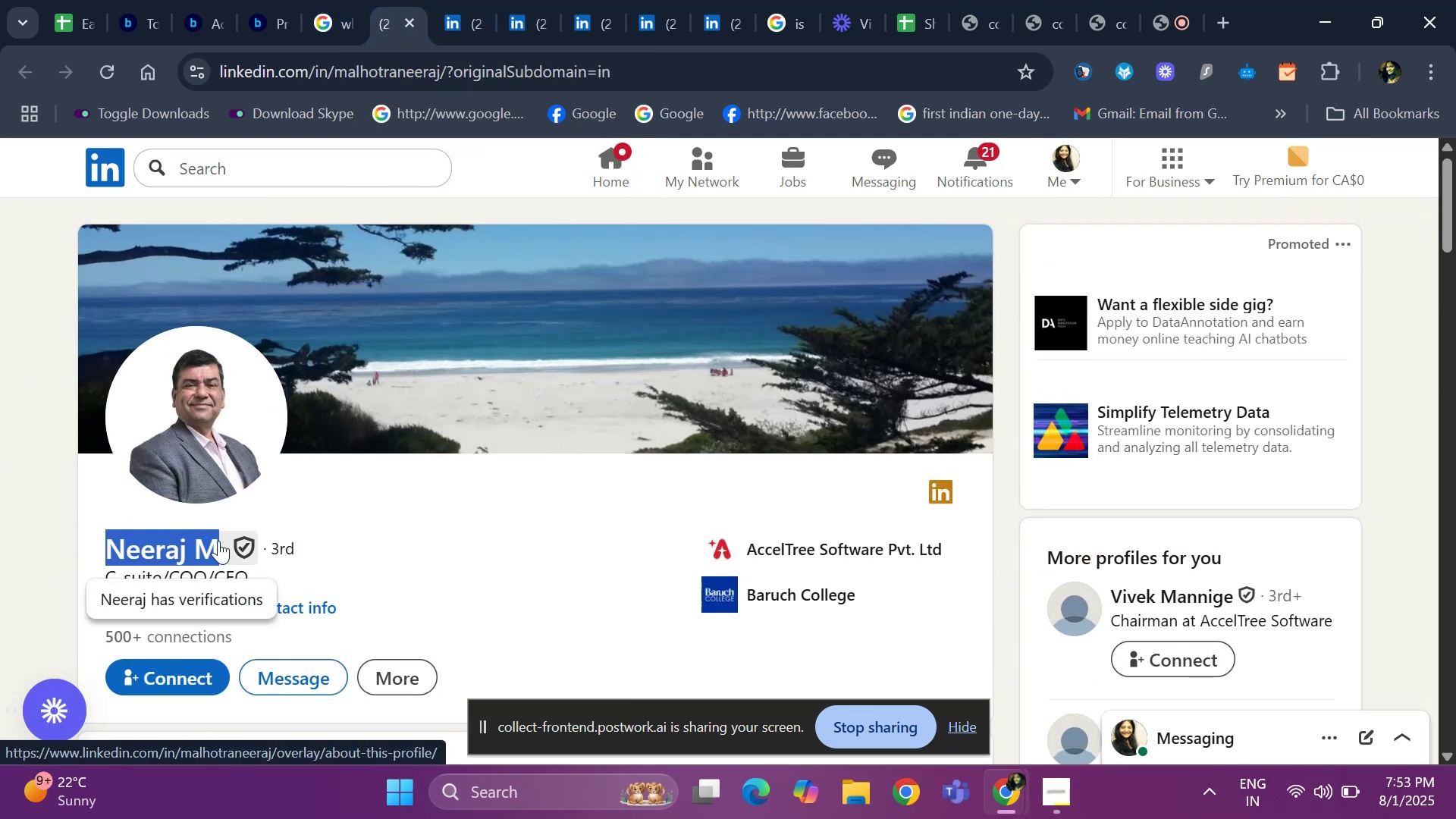 
key(Control+ControlLeft)
 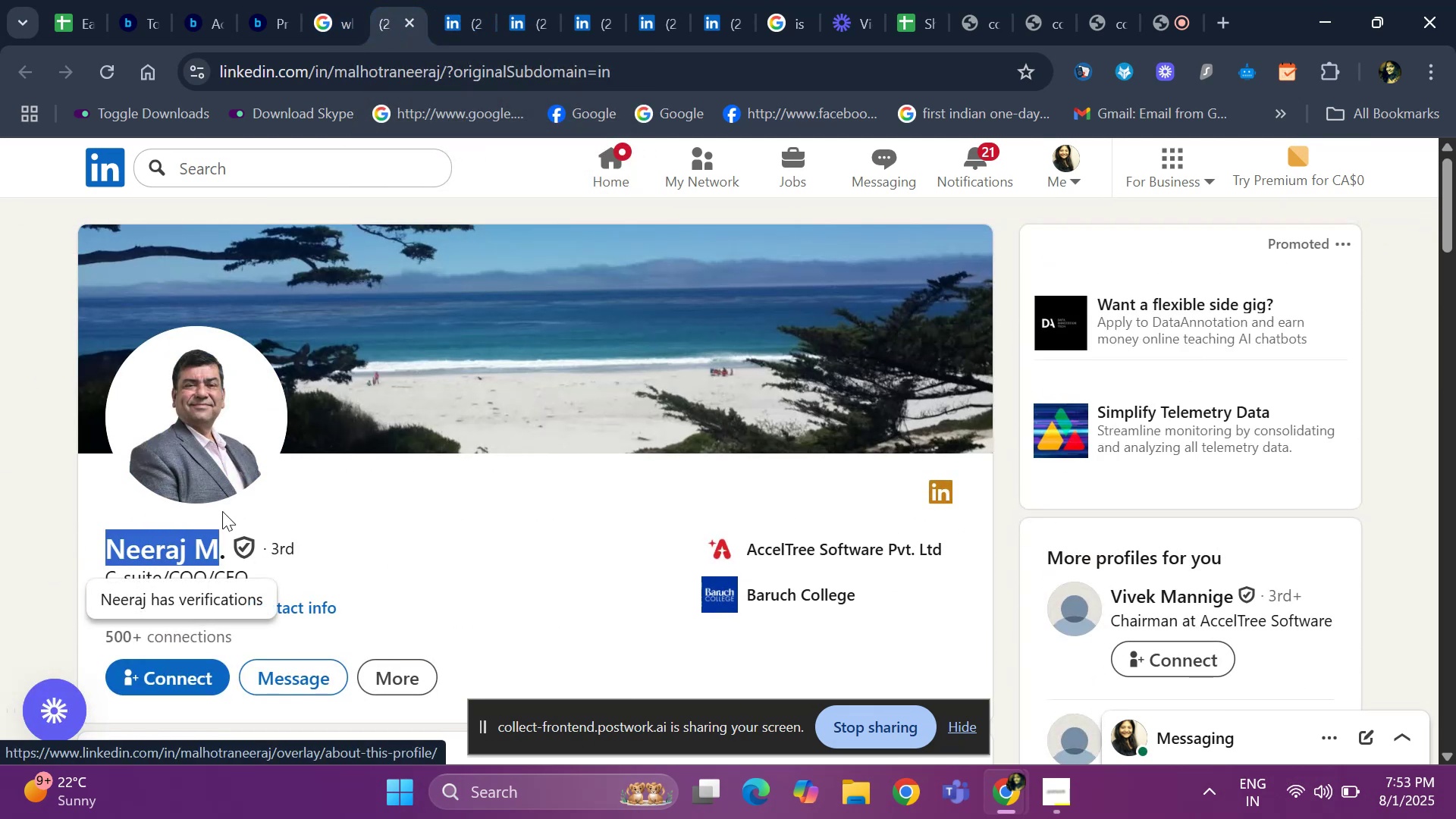 
key(Control+C)
 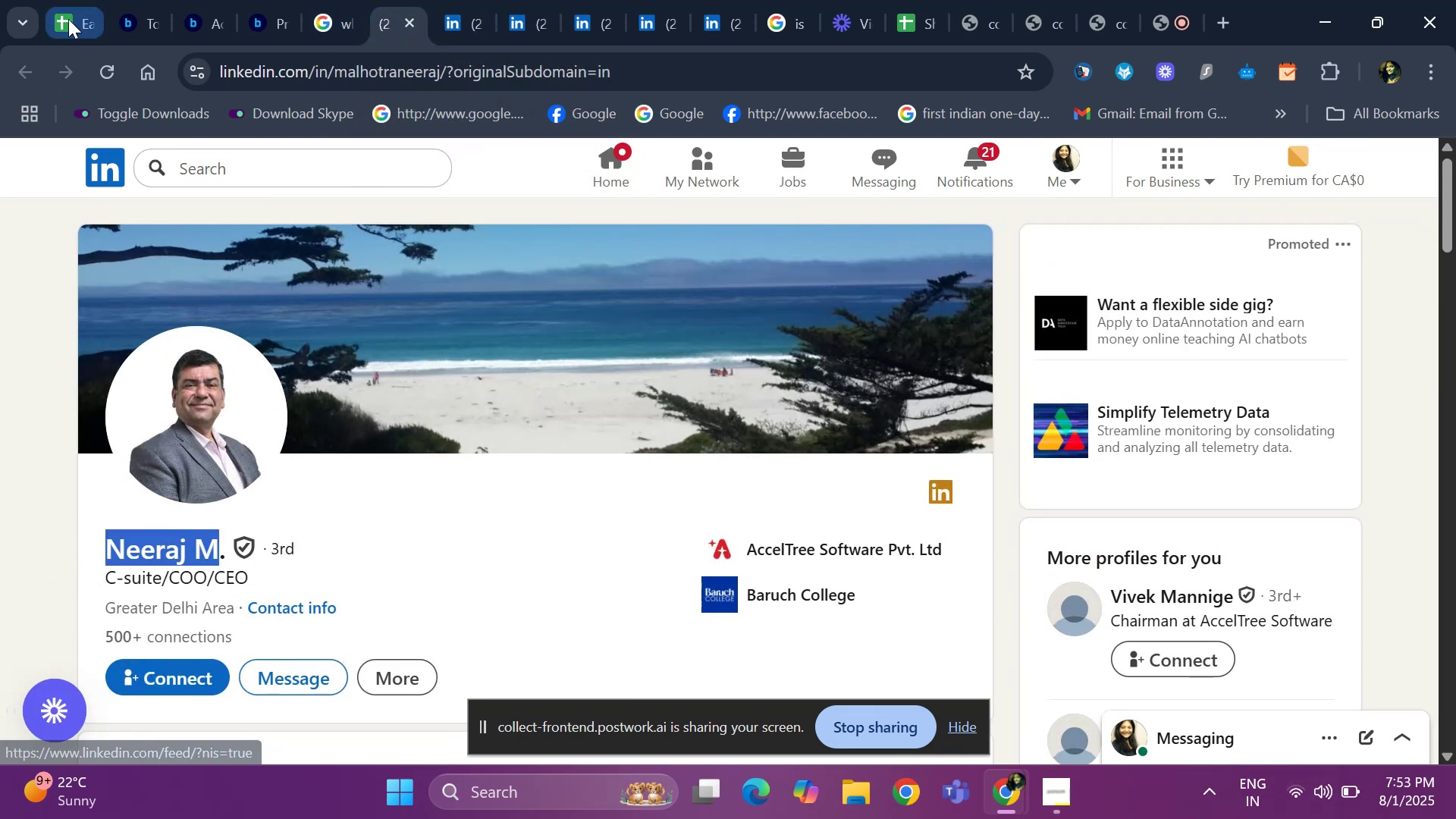 
left_click([77, 22])
 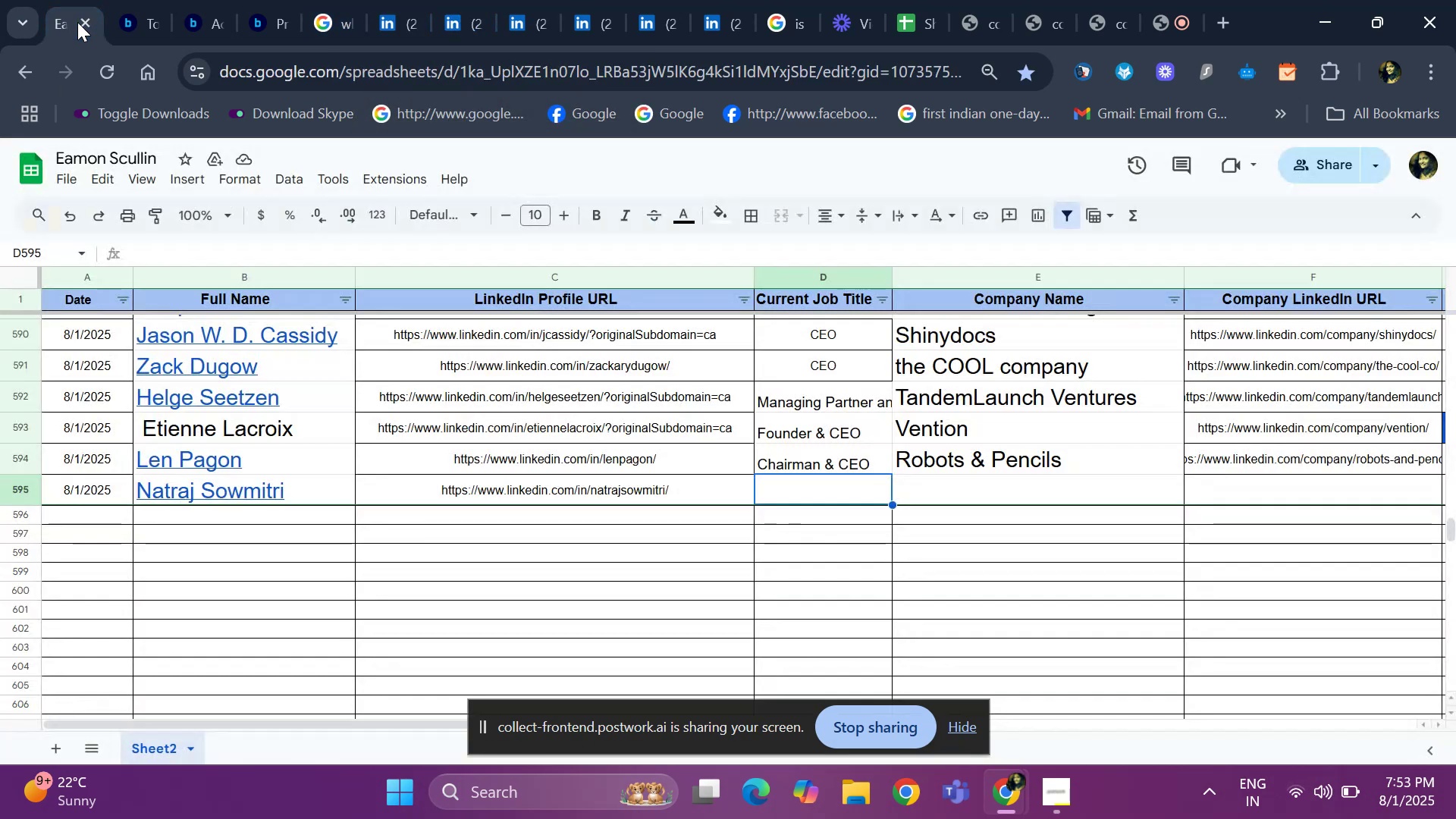 
key(ArrowRight)
 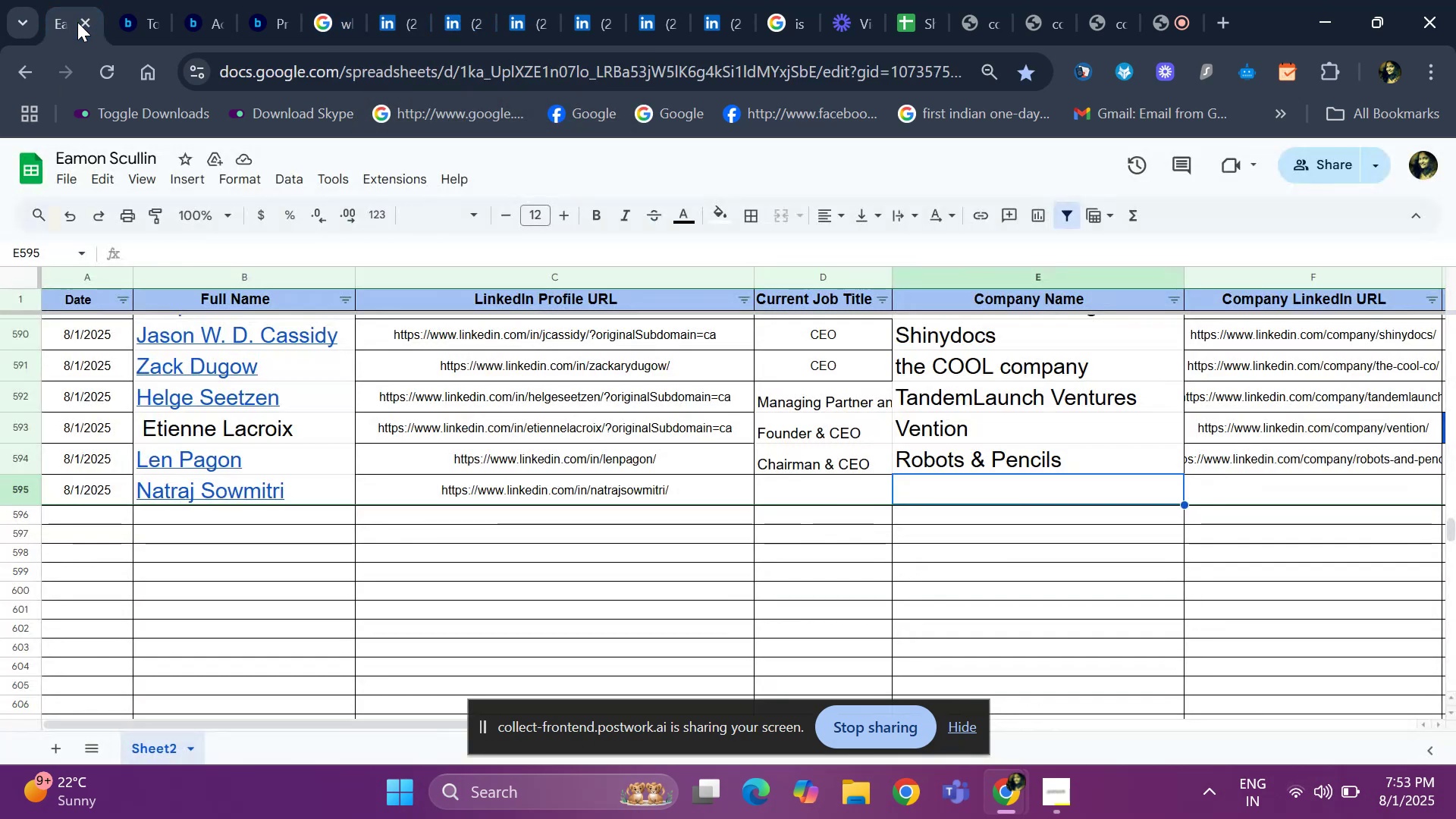 
key(ArrowLeft)
 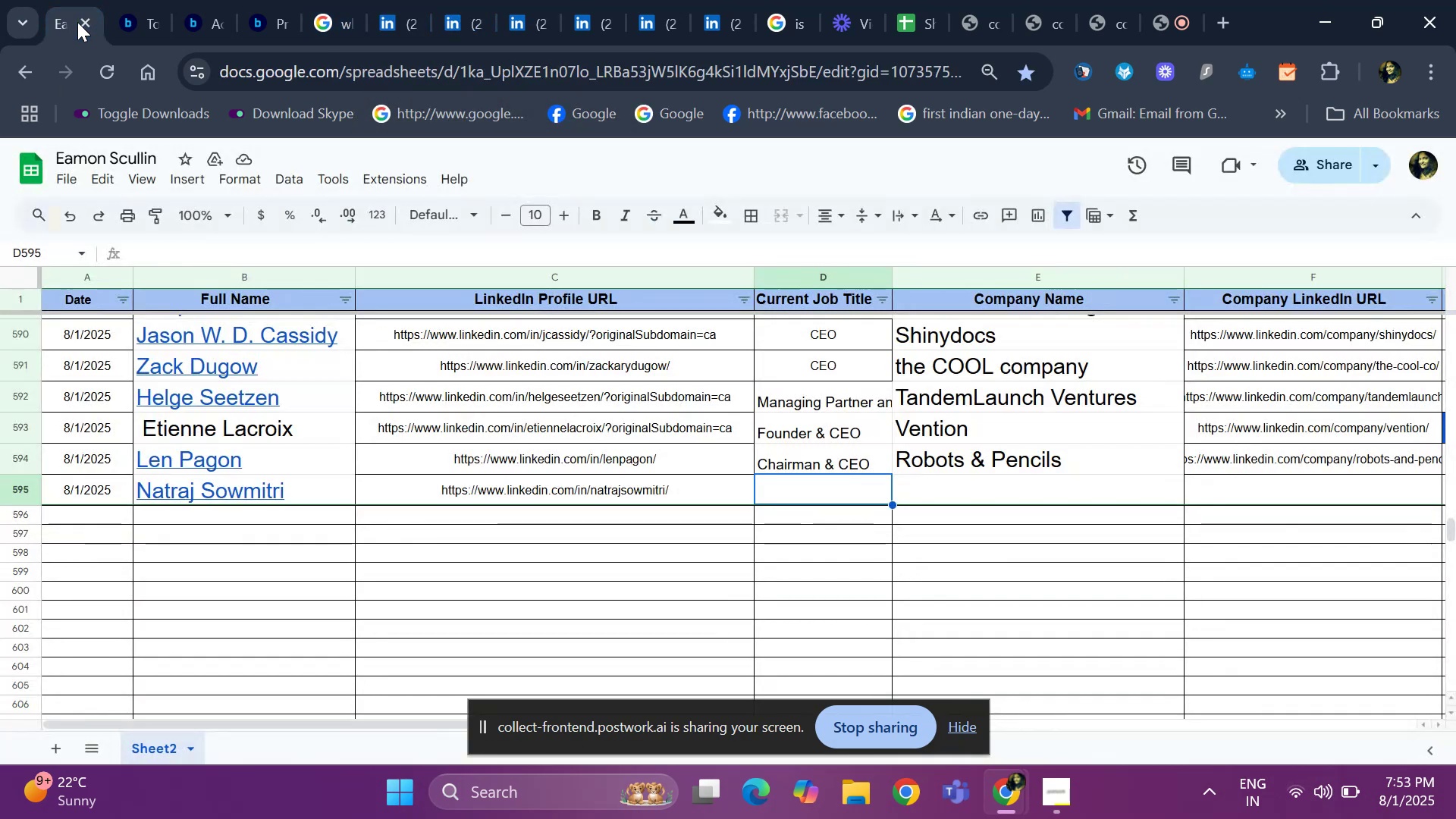 
key(ArrowLeft)
 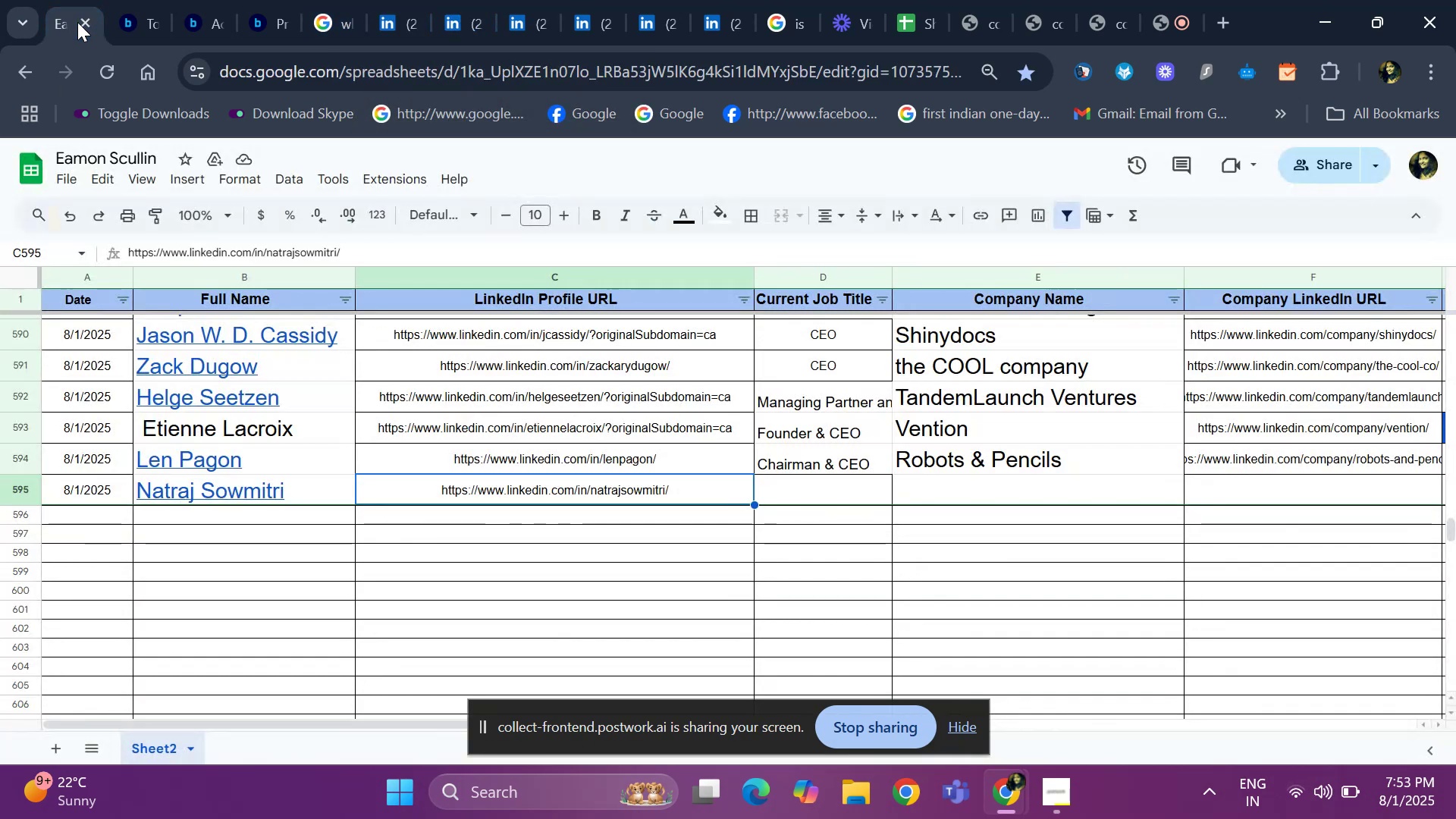 
key(Space)
 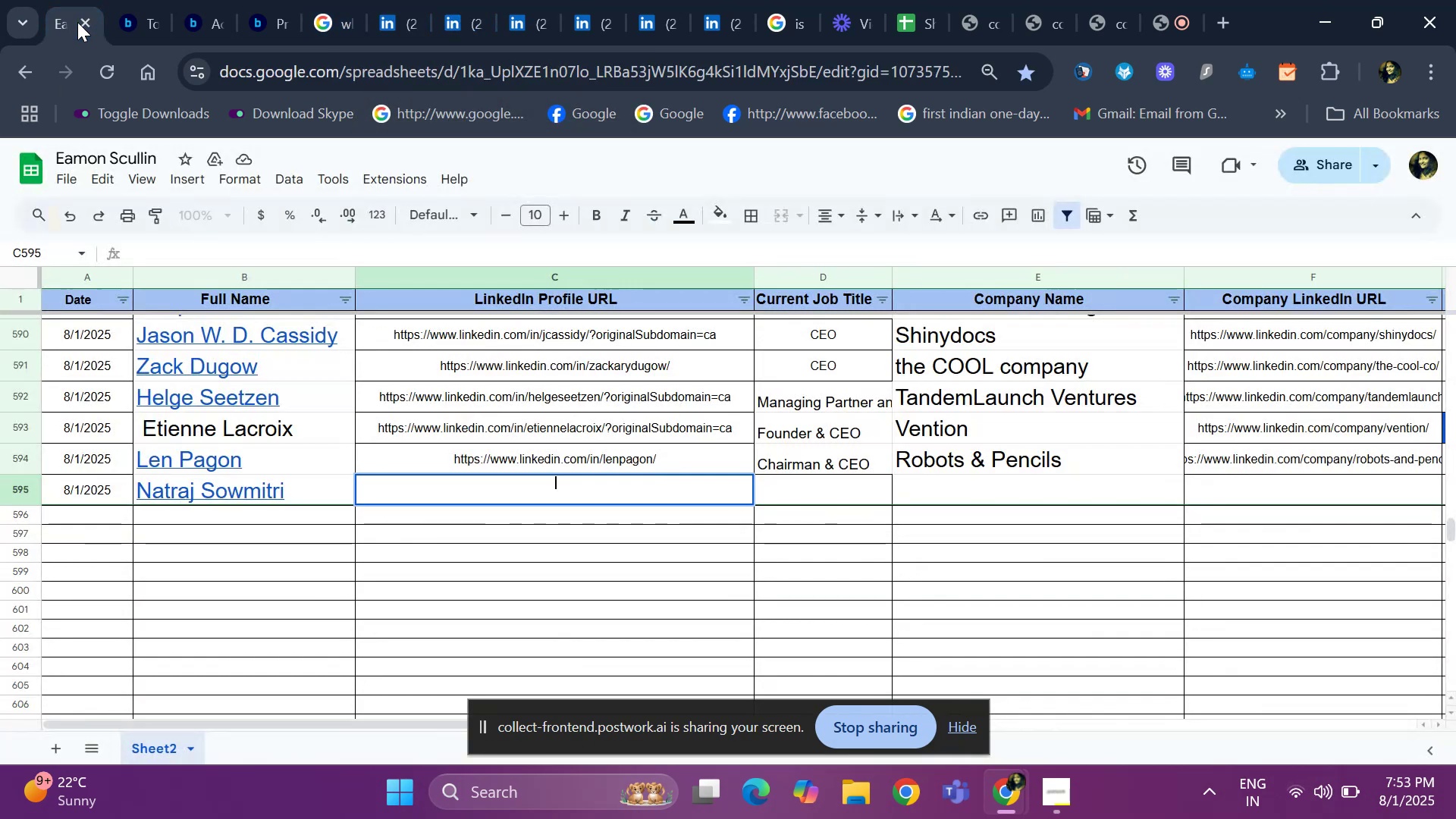 
key(ArrowLeft)
 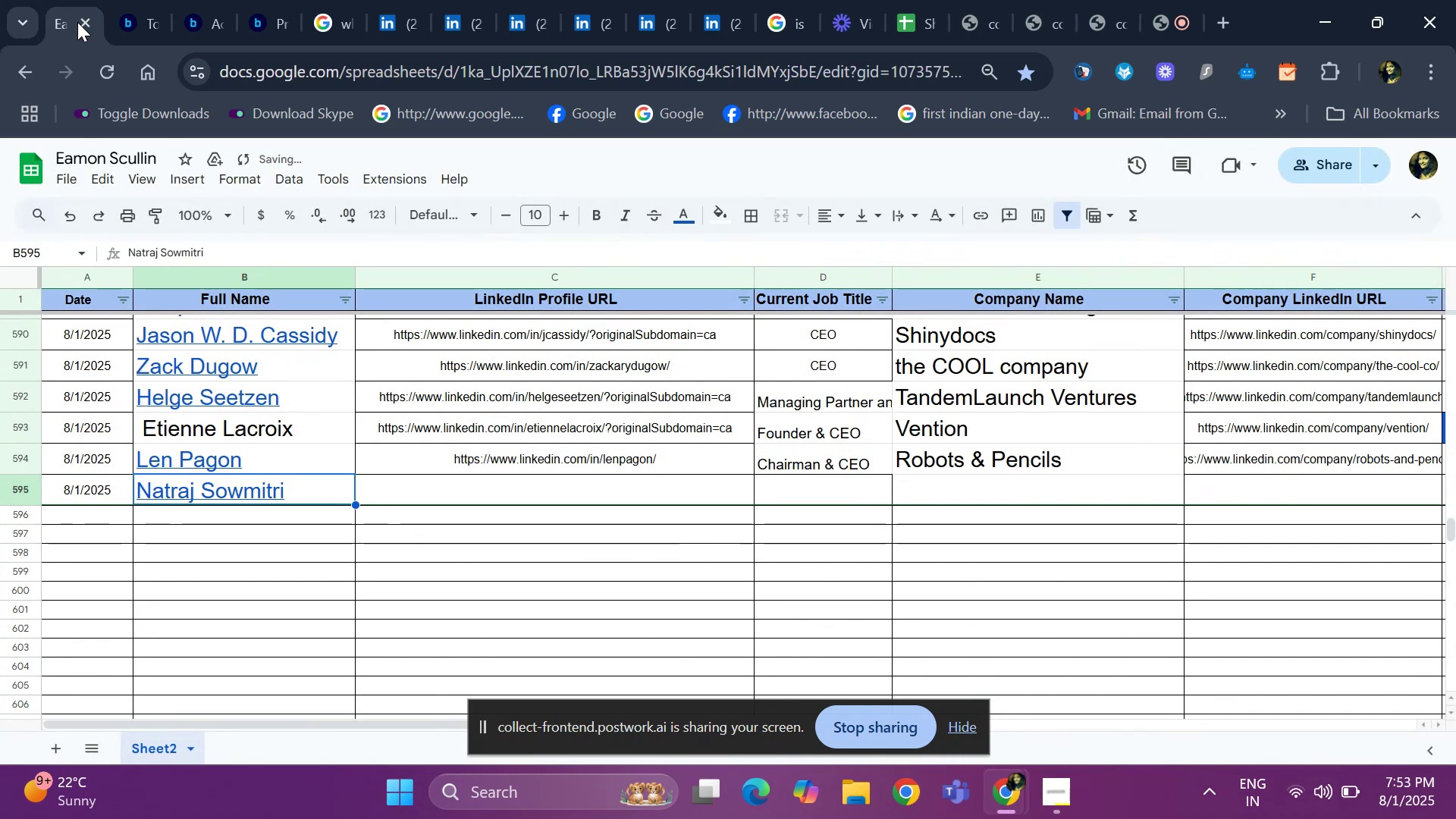 
key(Space)
 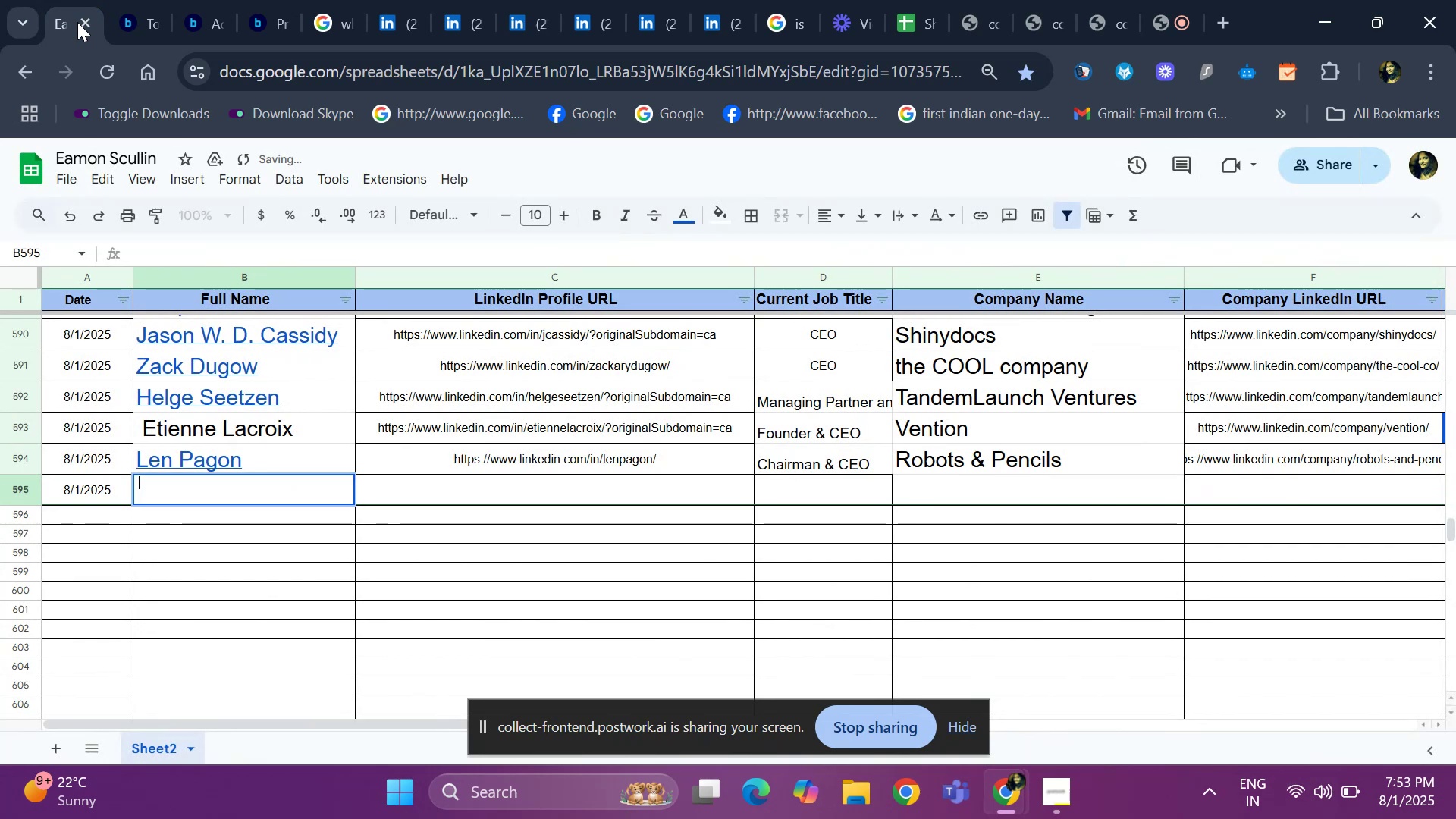 
key(Control+ControlLeft)
 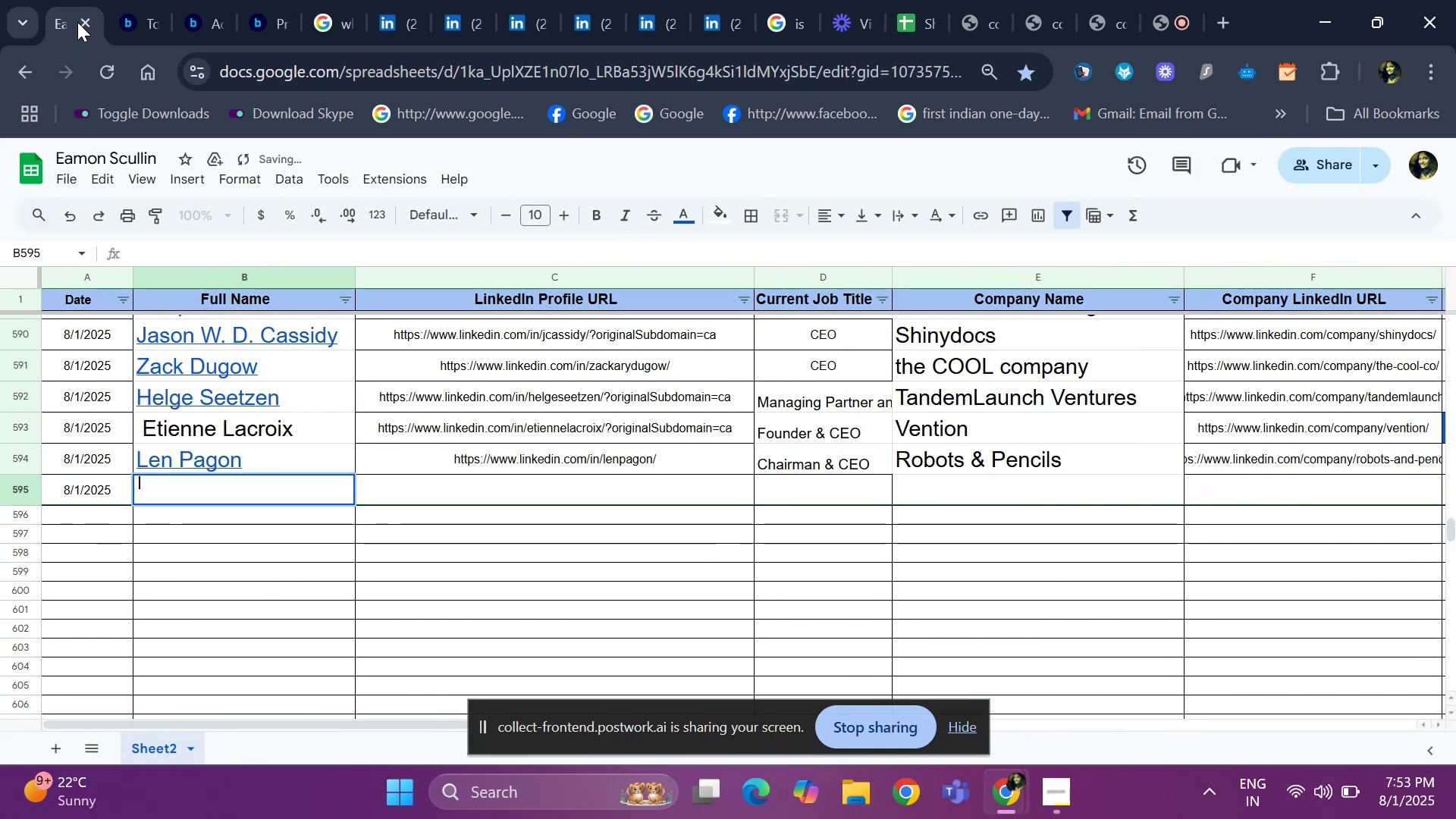 
key(Control+V)
 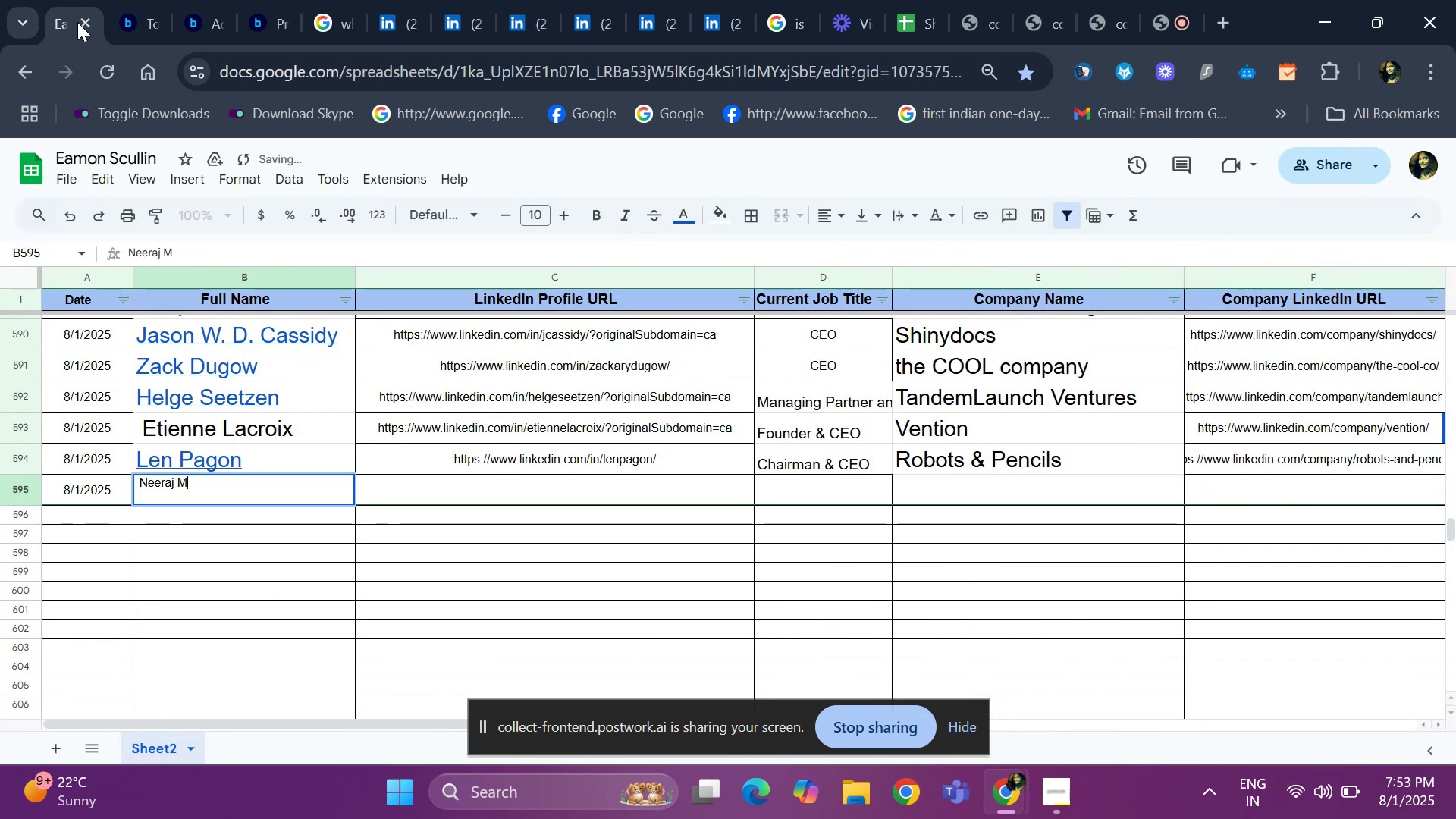 
key(Enter)
 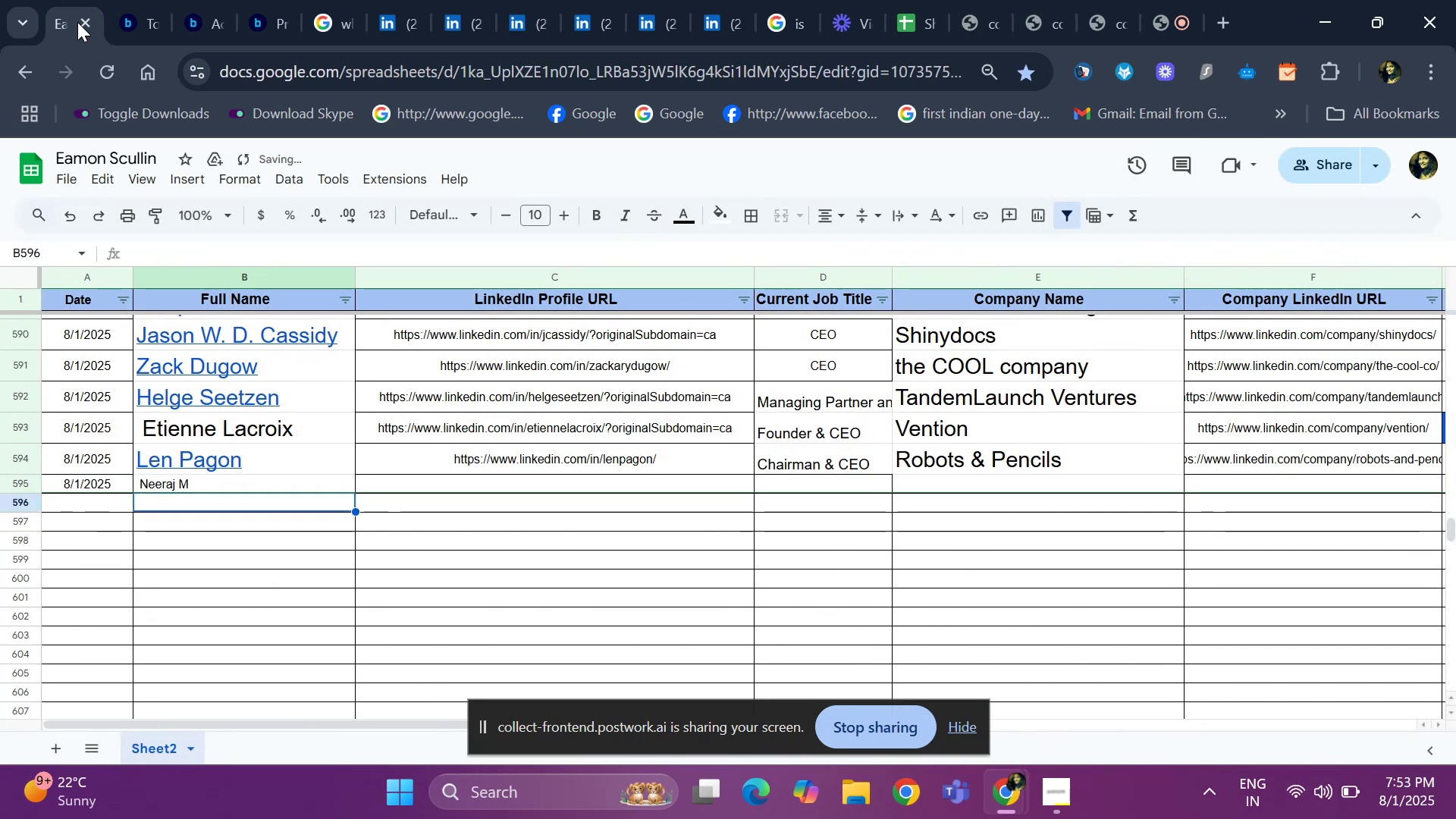 
key(ArrowRight)
 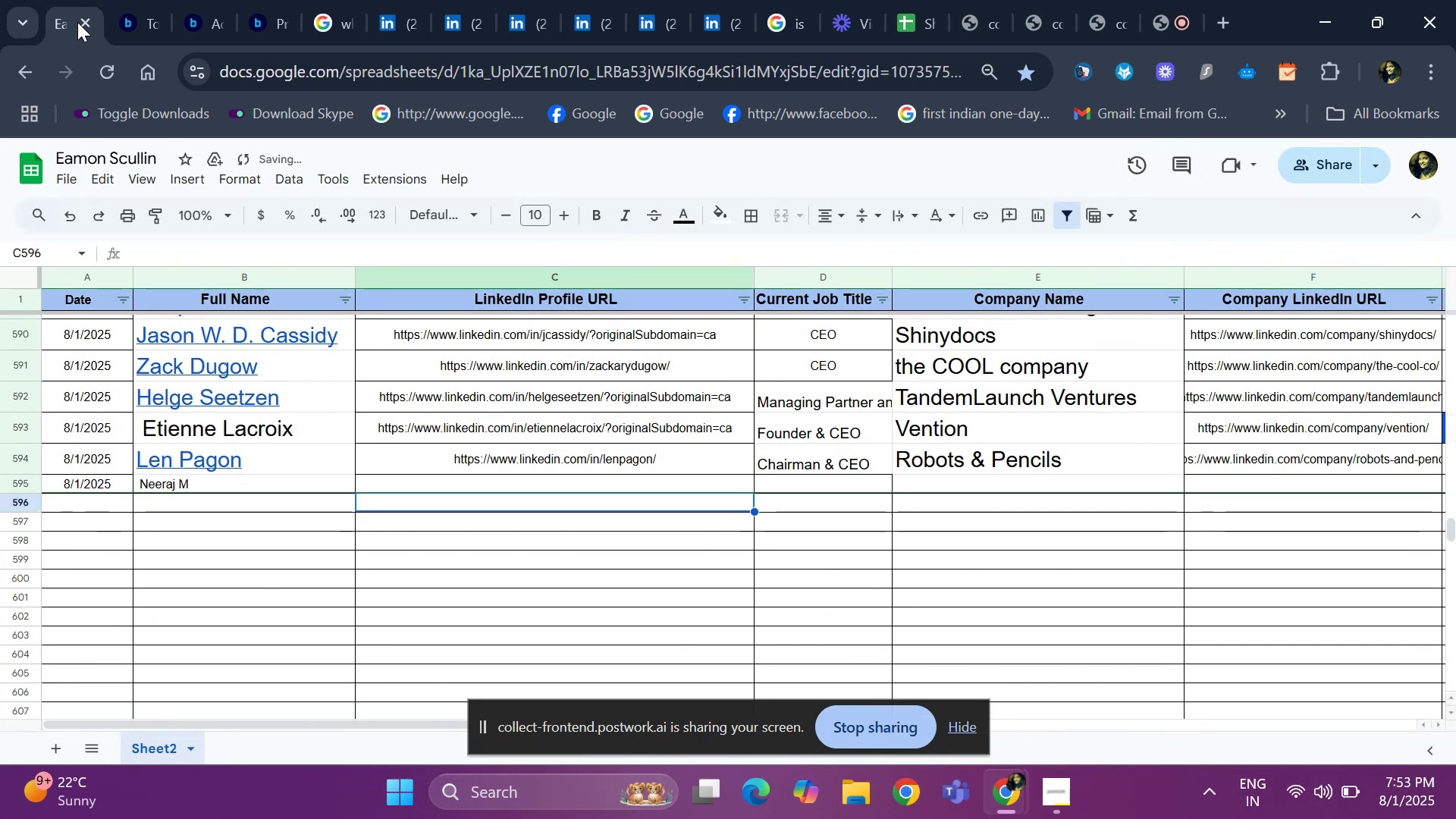 
key(ArrowUp)
 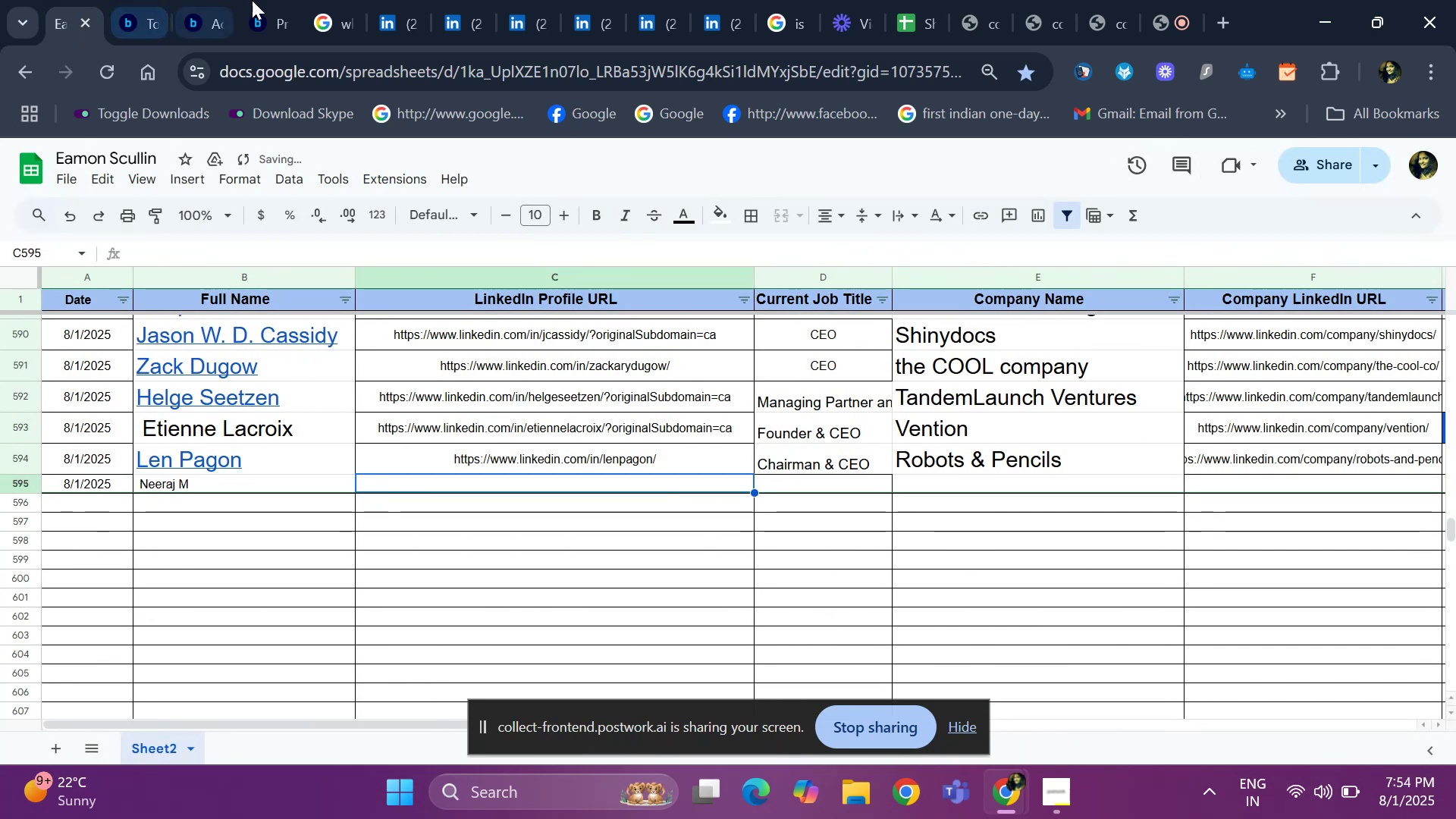 
left_click([371, 11])
 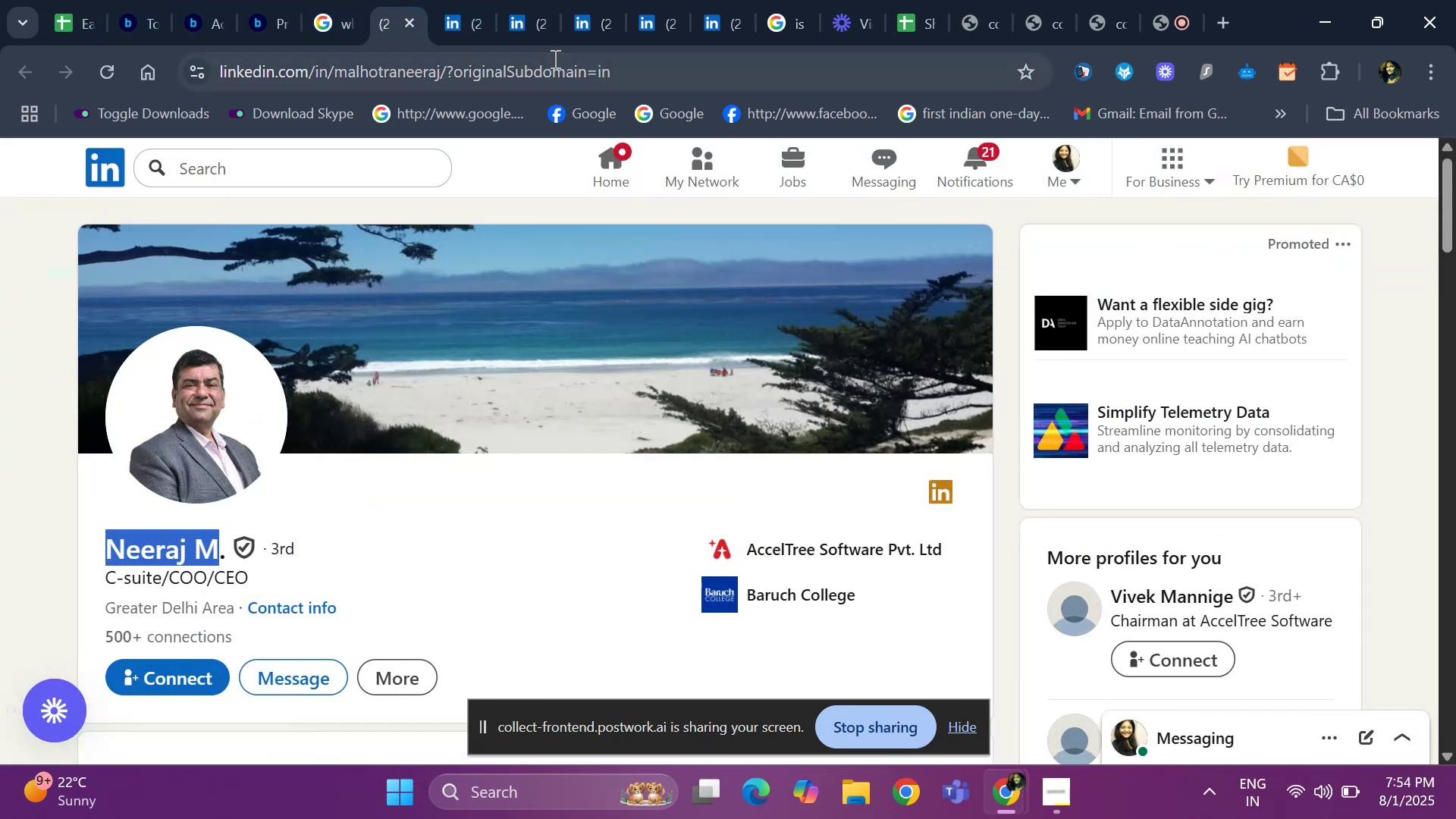 
left_click([652, 65])
 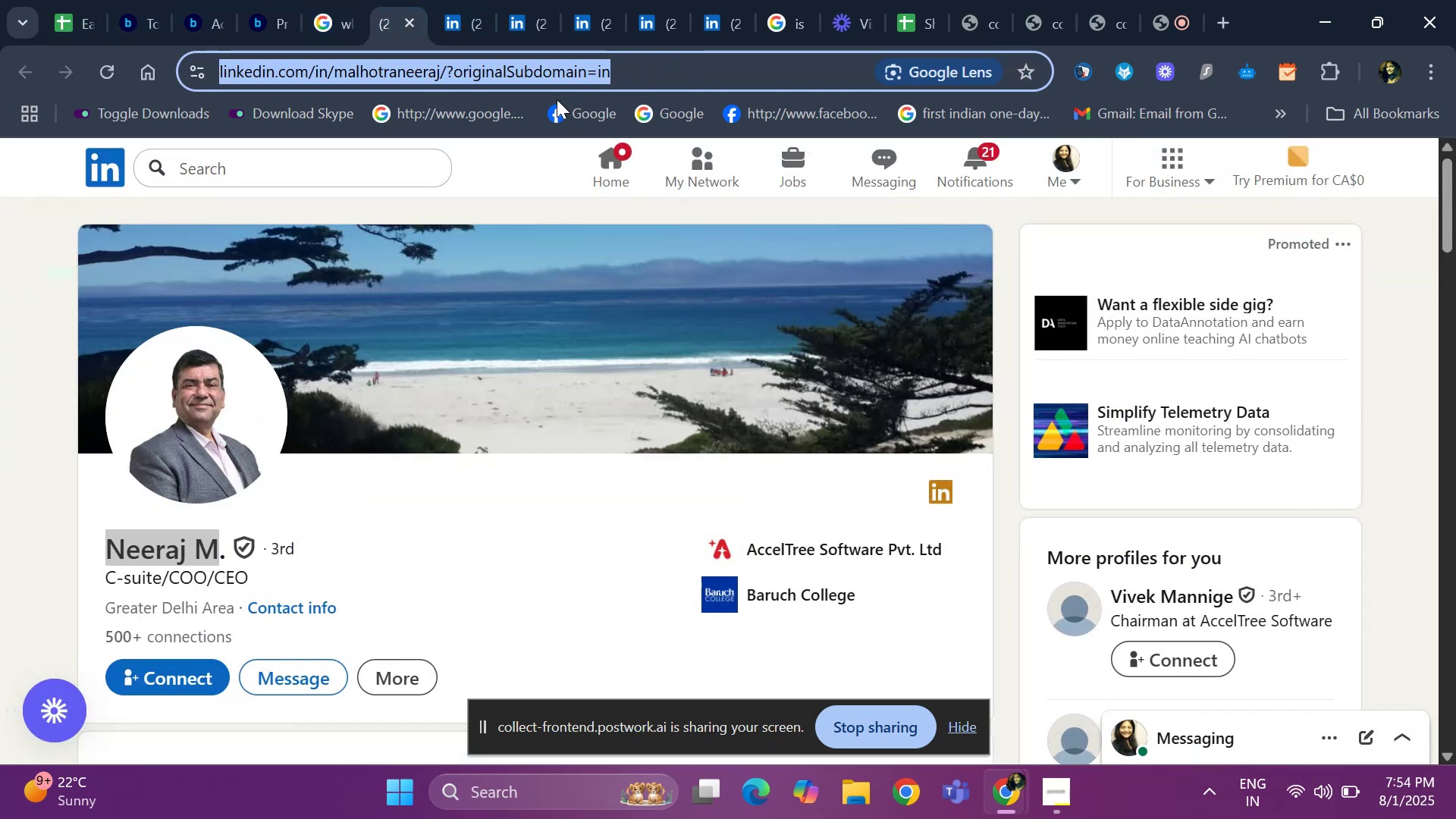 
key(Control+ControlLeft)
 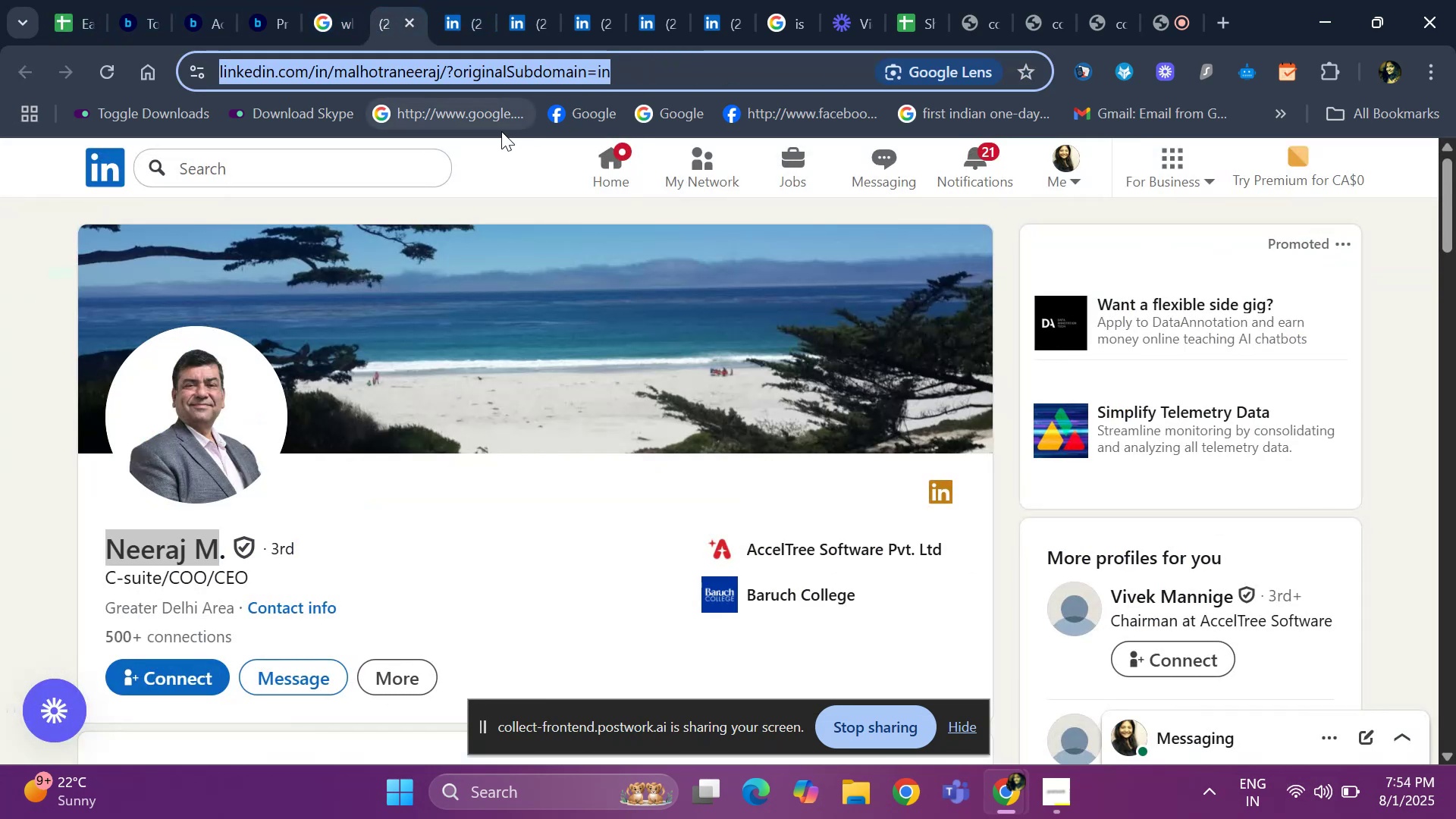 
key(Control+C)
 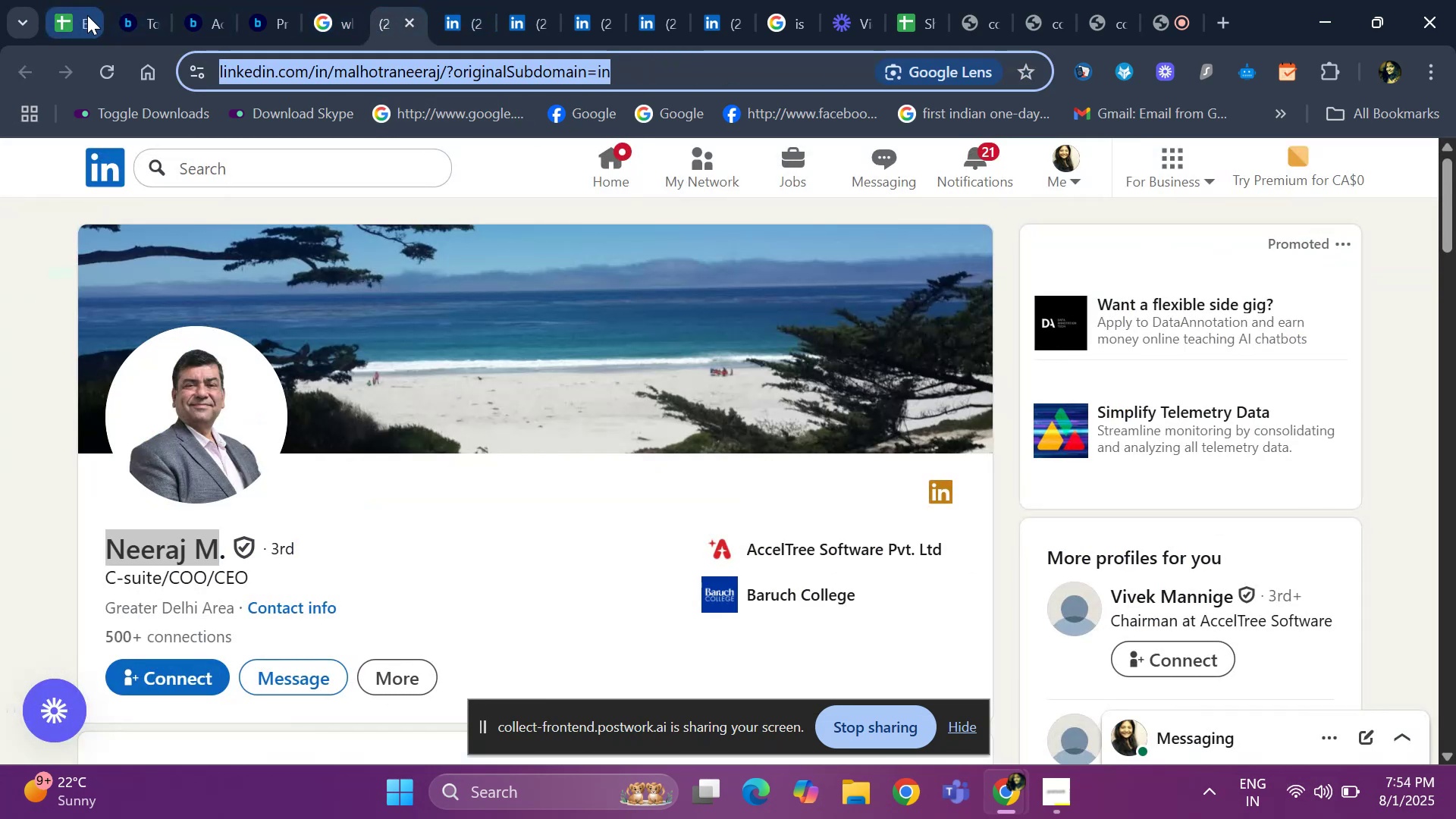 
left_click([87, 17])
 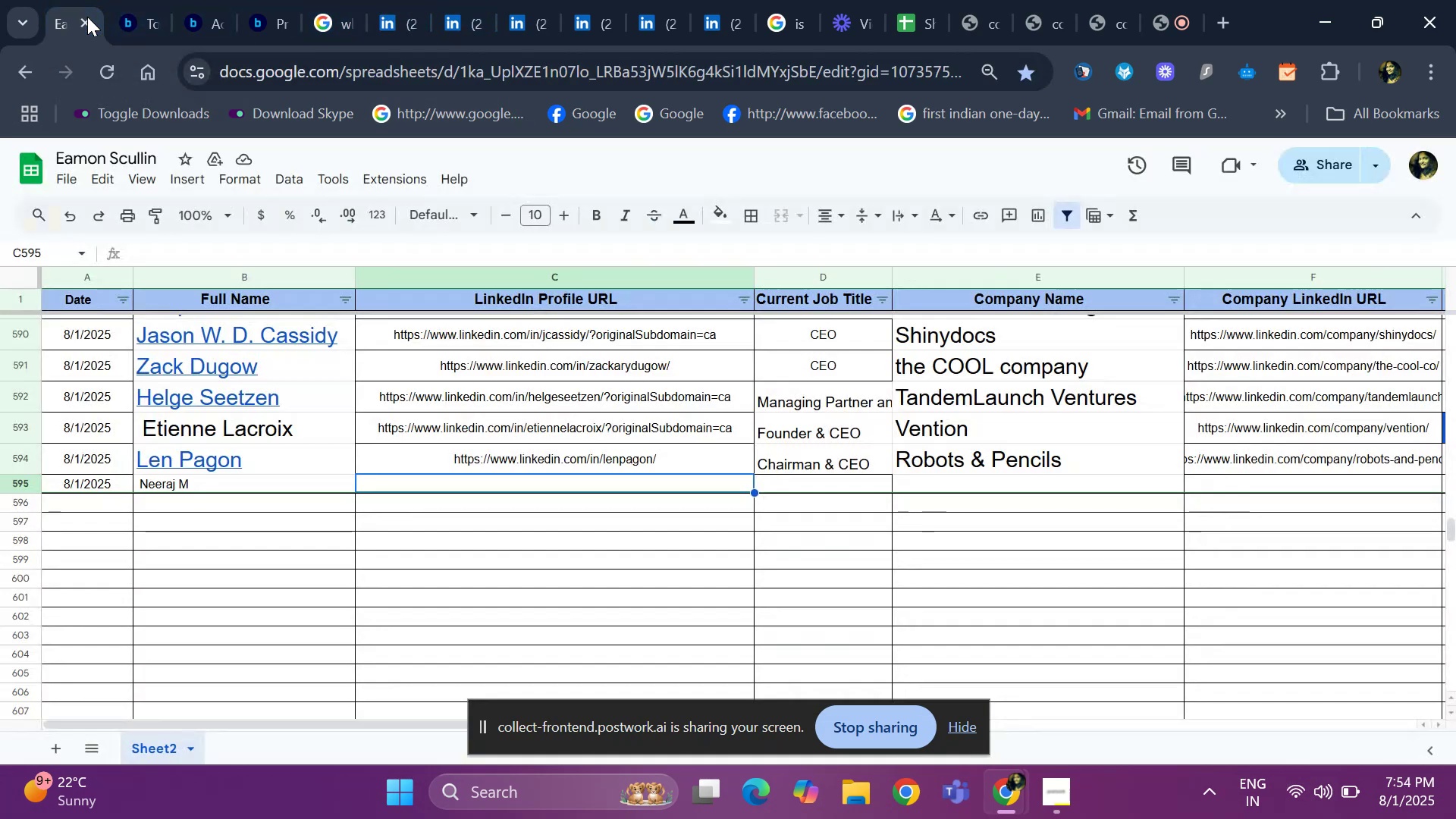 
key(Control+ControlLeft)
 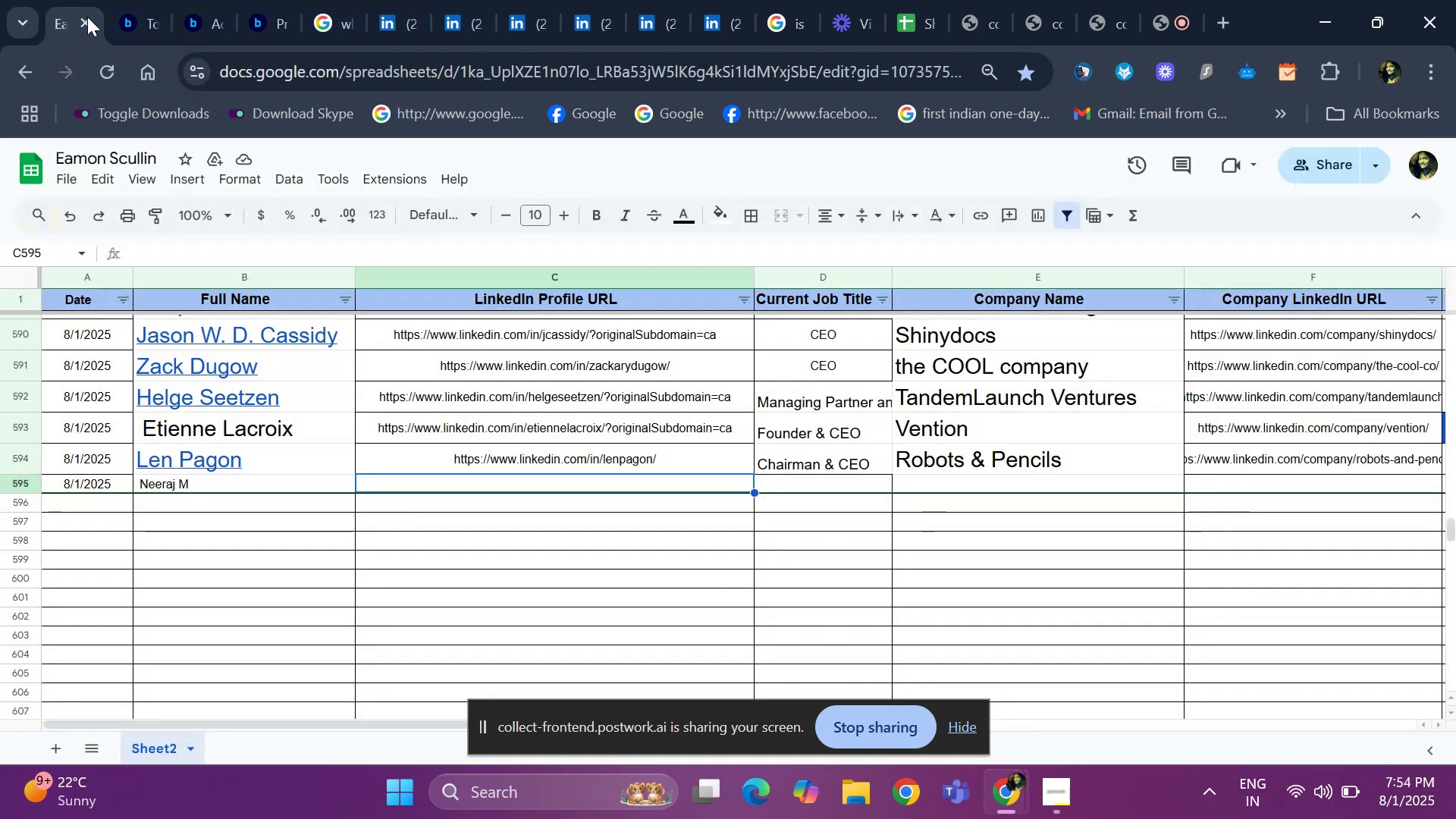 
key(Control+V)
 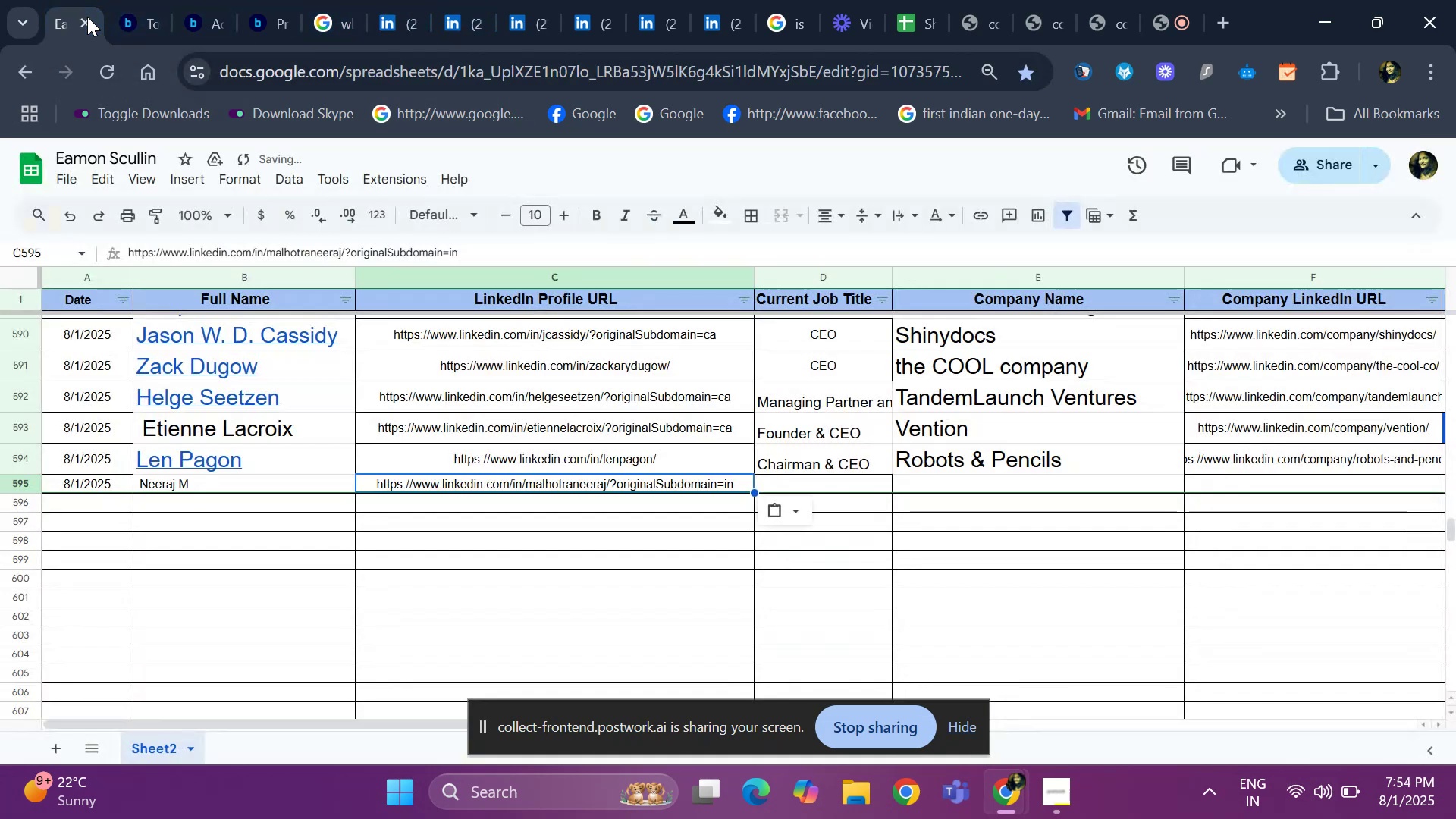 
key(ArrowRight)
 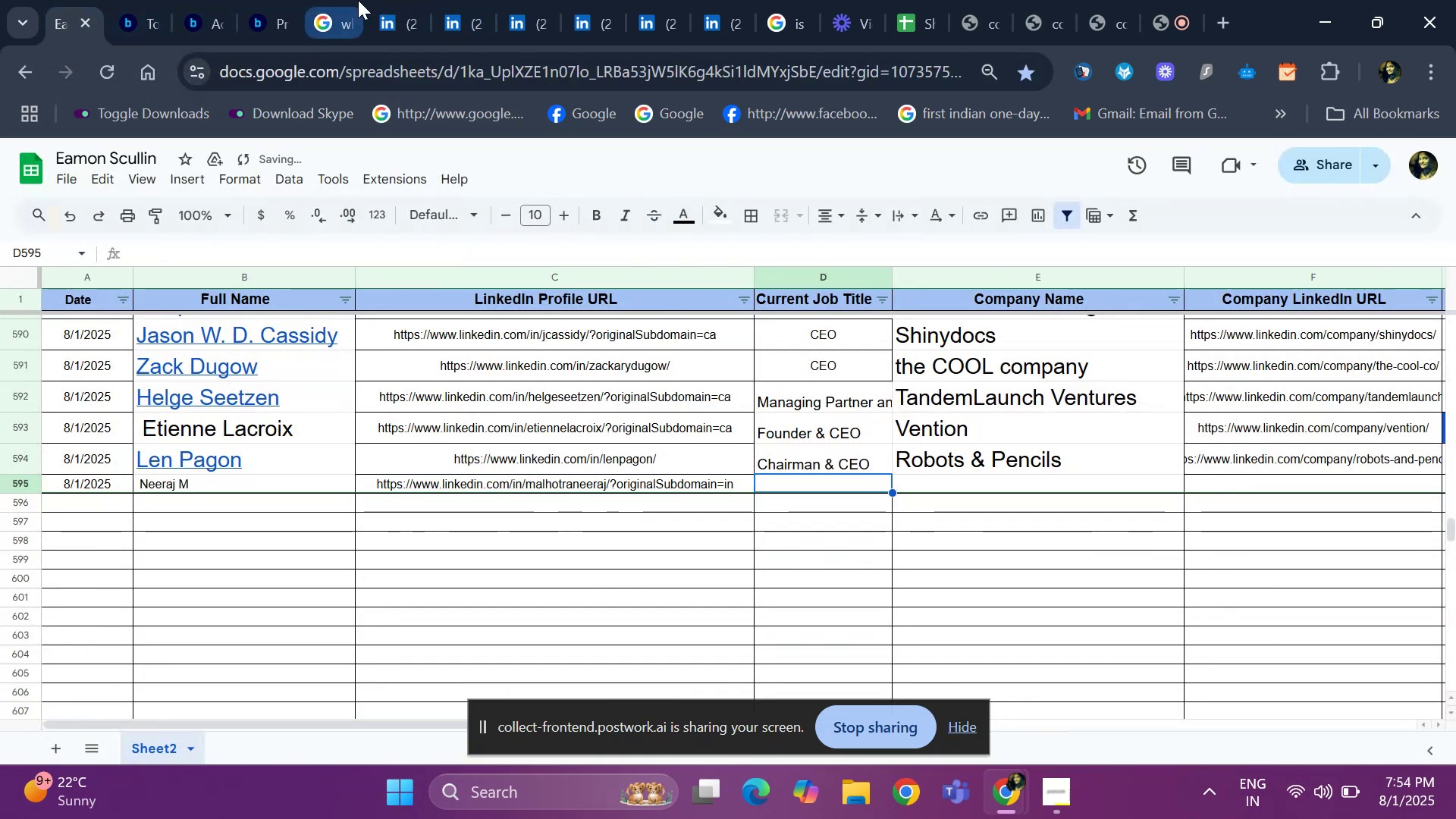 
left_click([397, 5])
 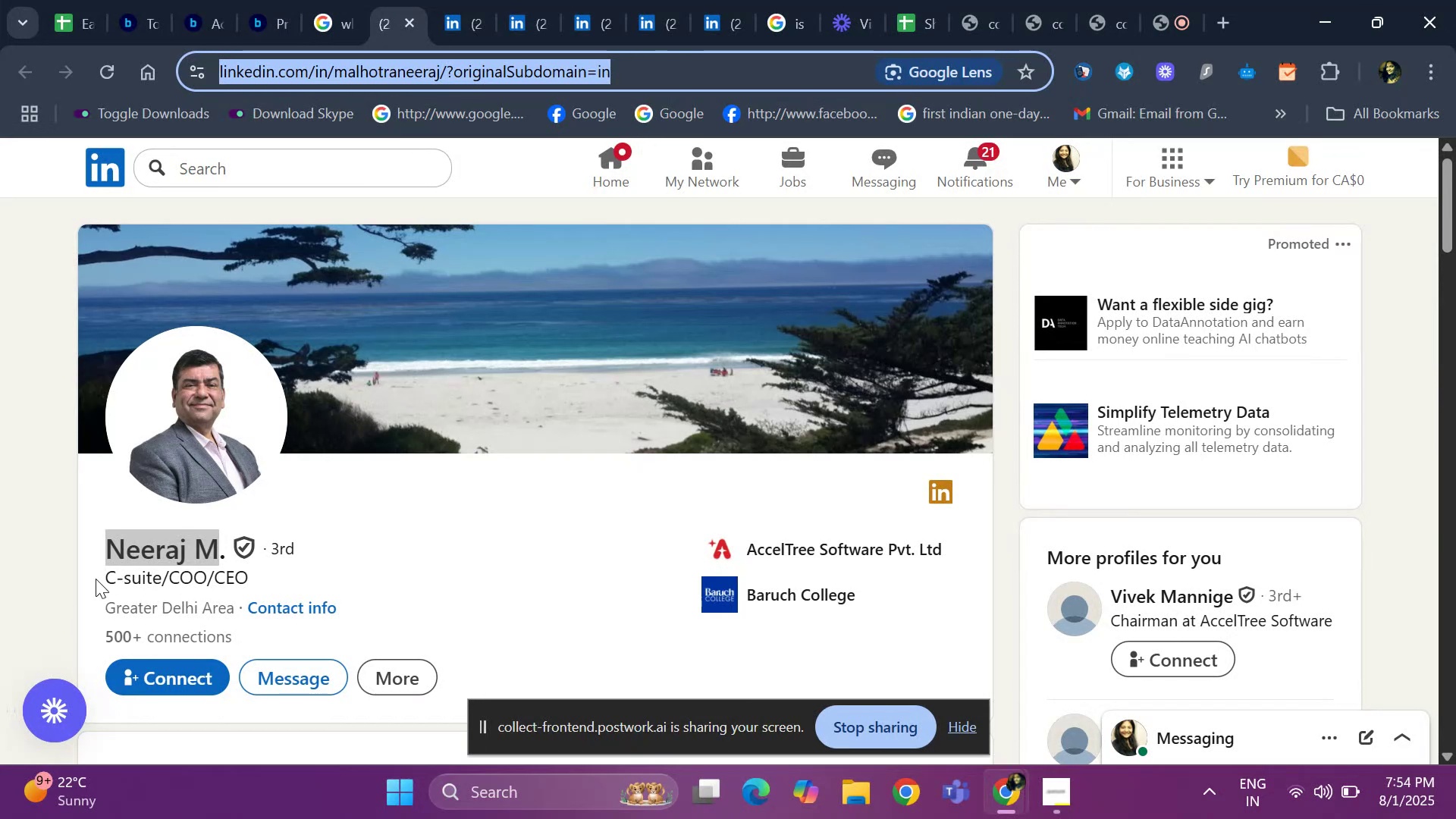 
wait(5.42)
 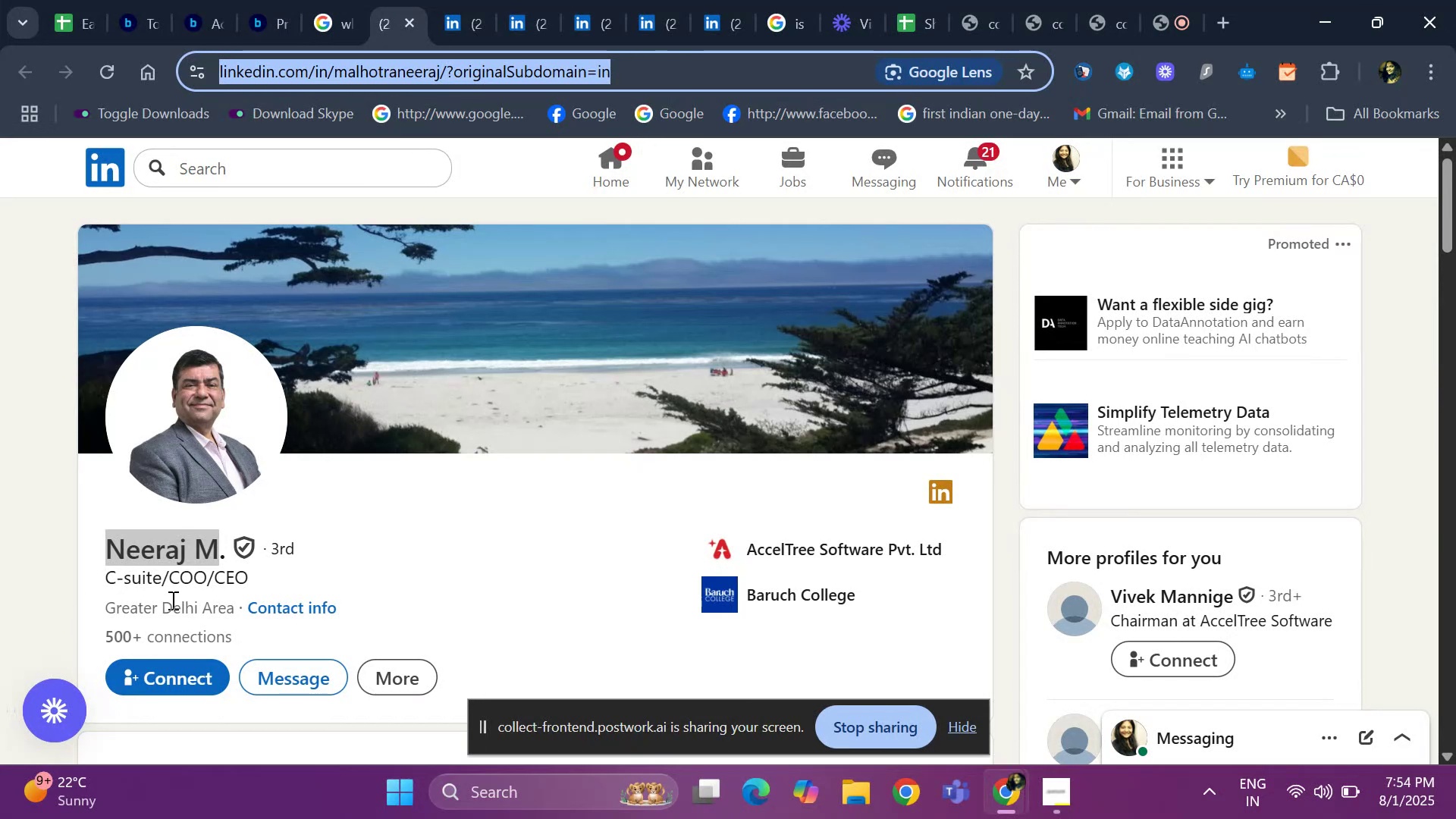 
left_click_drag(start_coordinate=[94, 576], to_coordinate=[261, 582])
 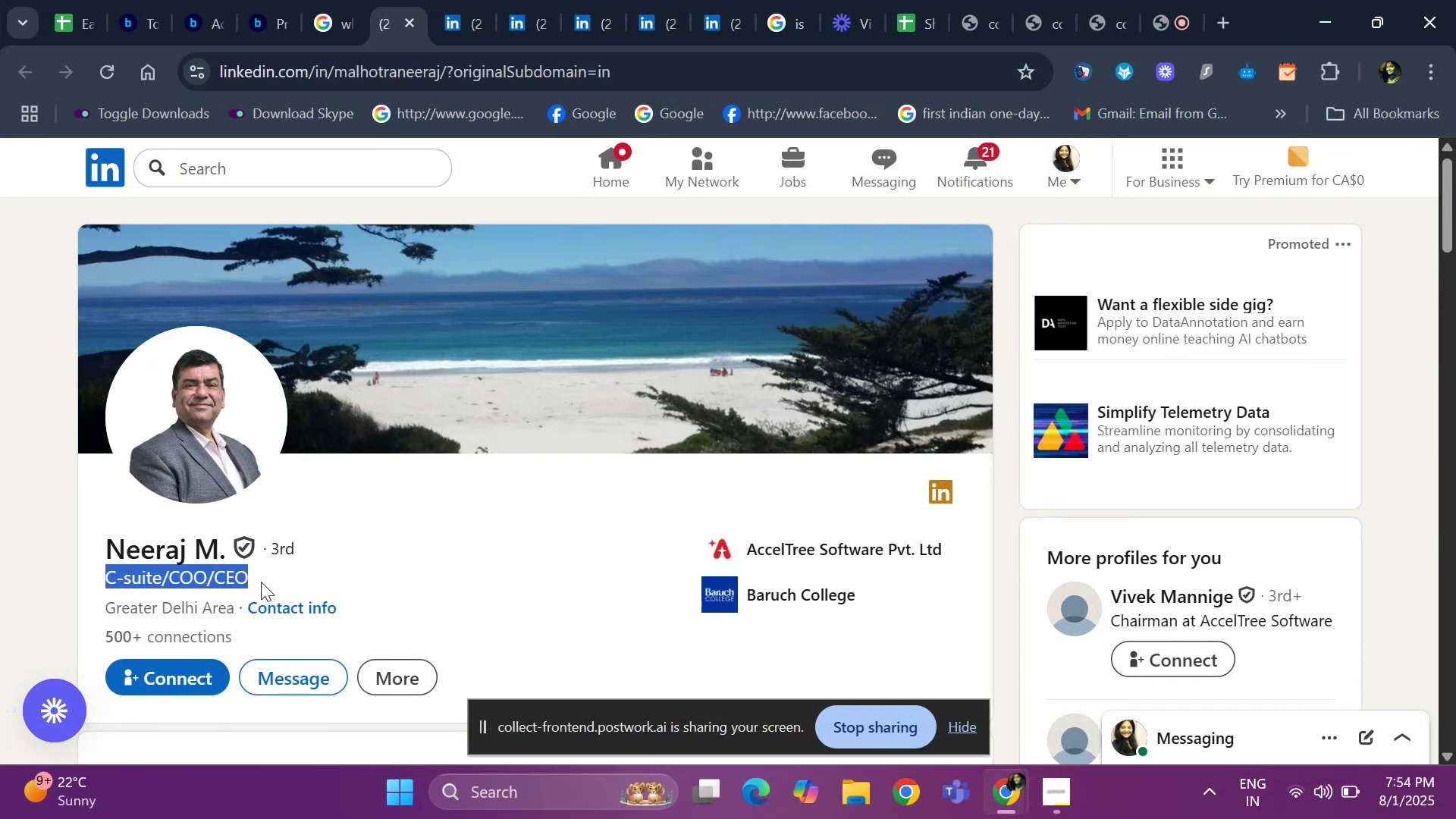 
key(Control+ControlLeft)
 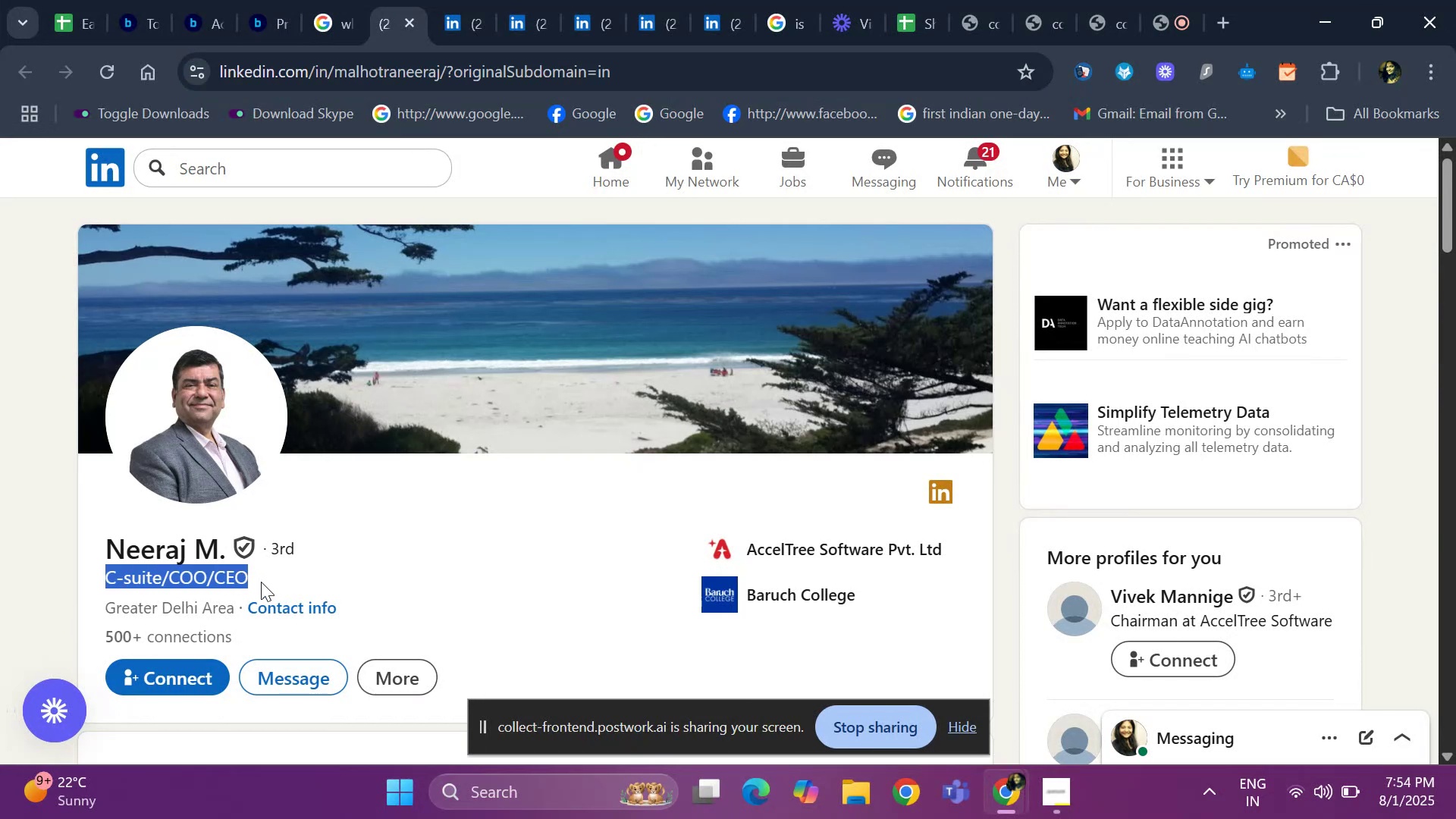 
key(Control+C)
 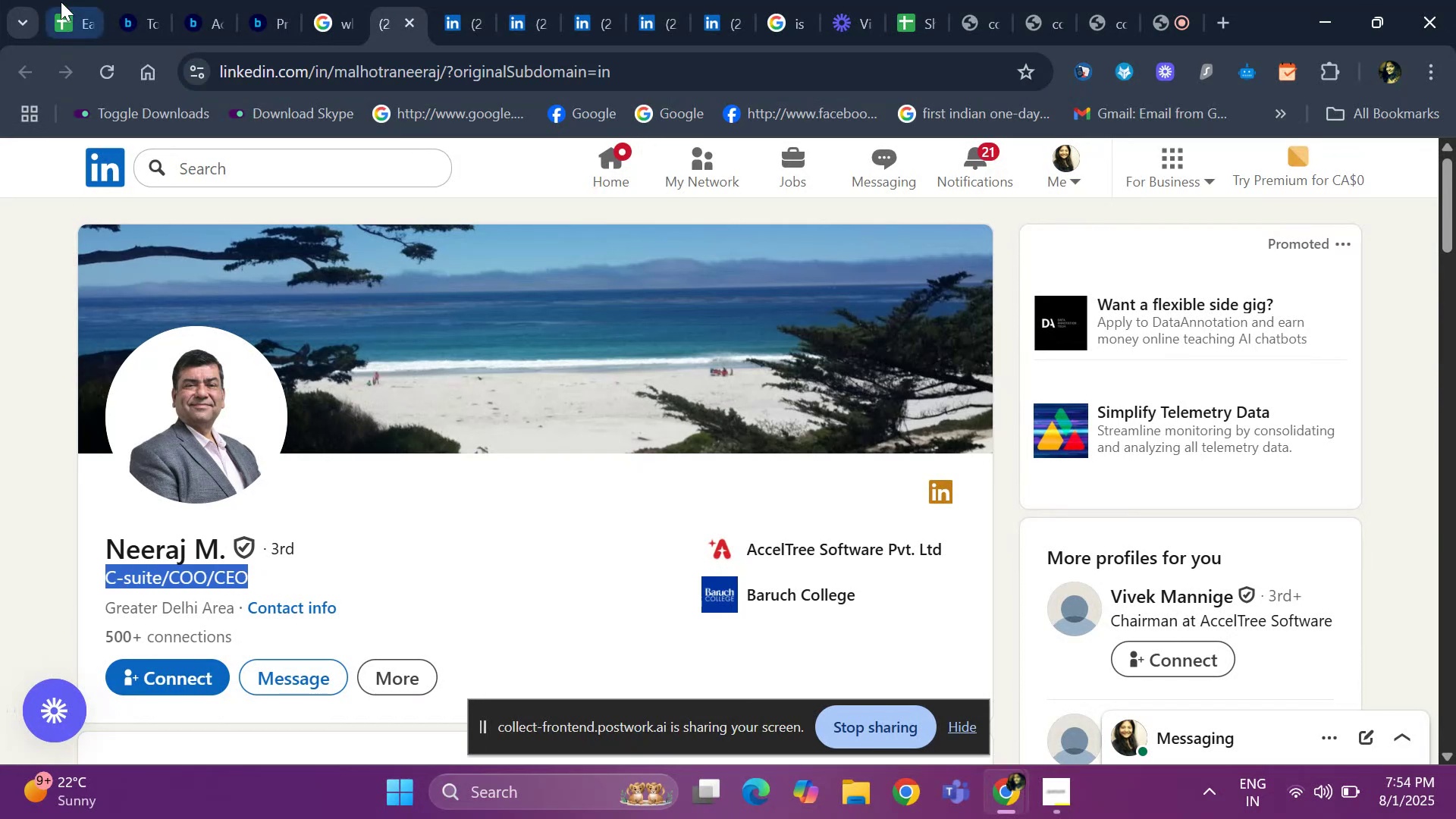 
left_click([61, 0])
 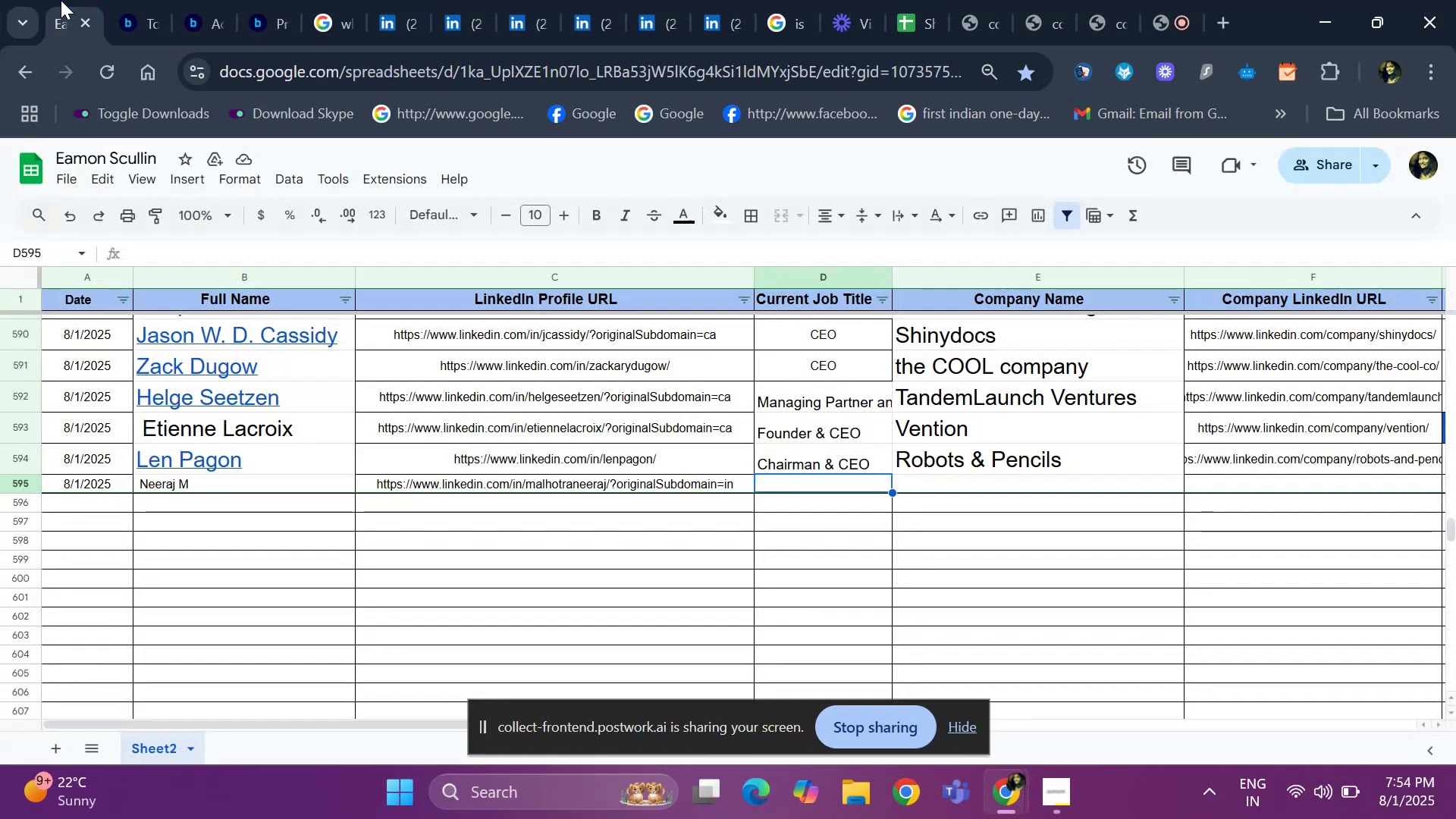 
key(Control+ControlLeft)
 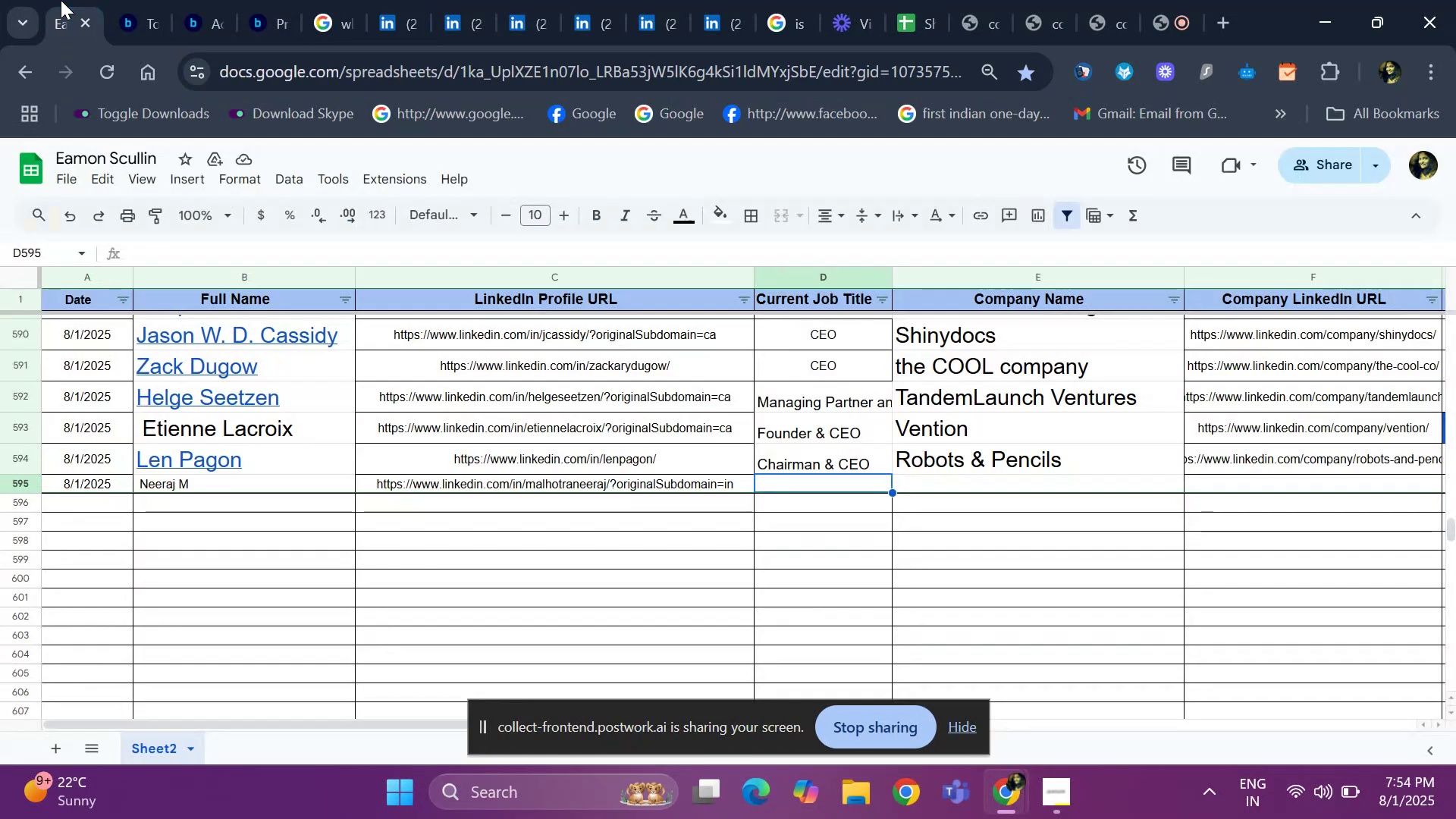 
key(Control+V)
 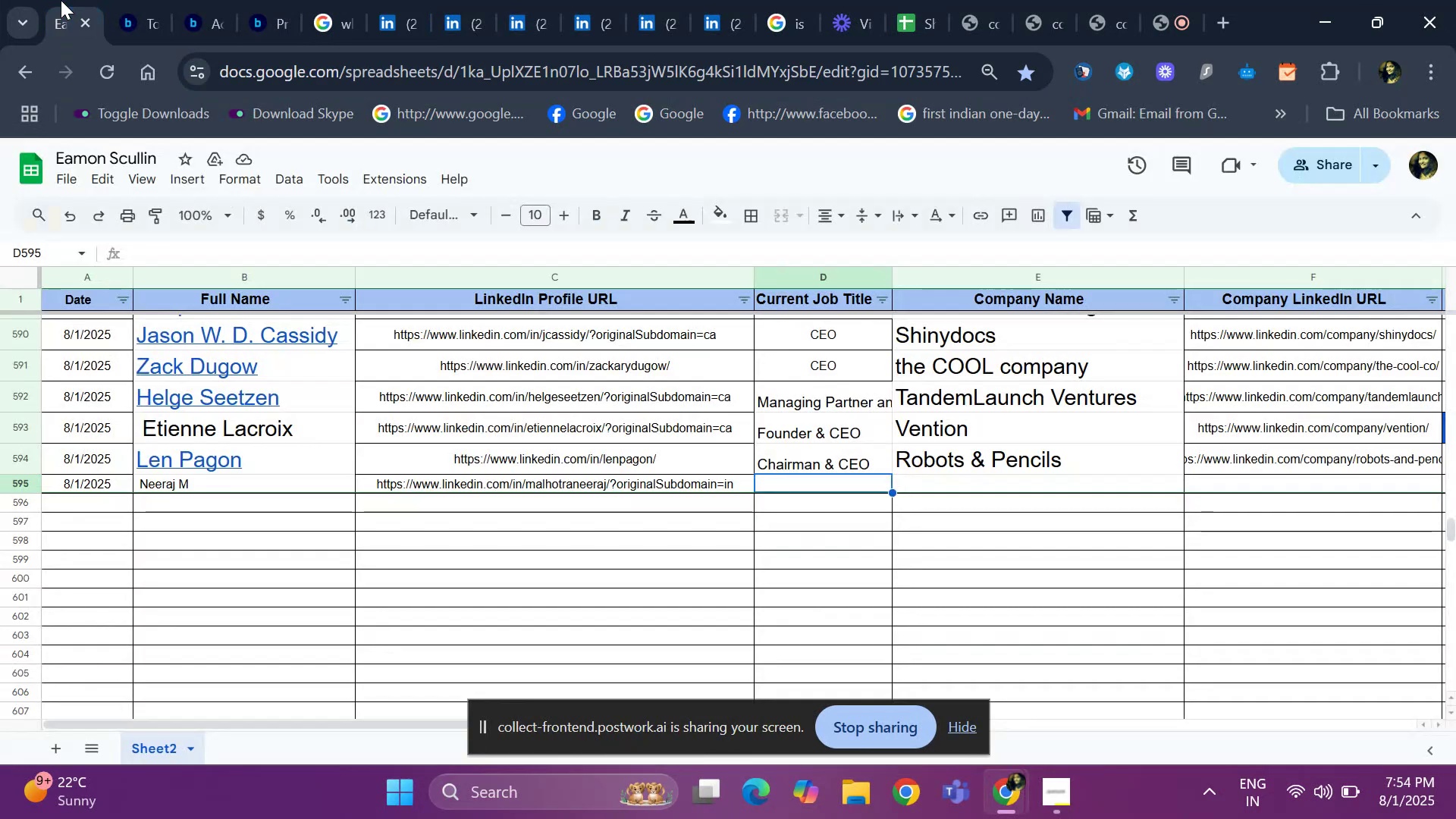 
key(ArrowRight)
 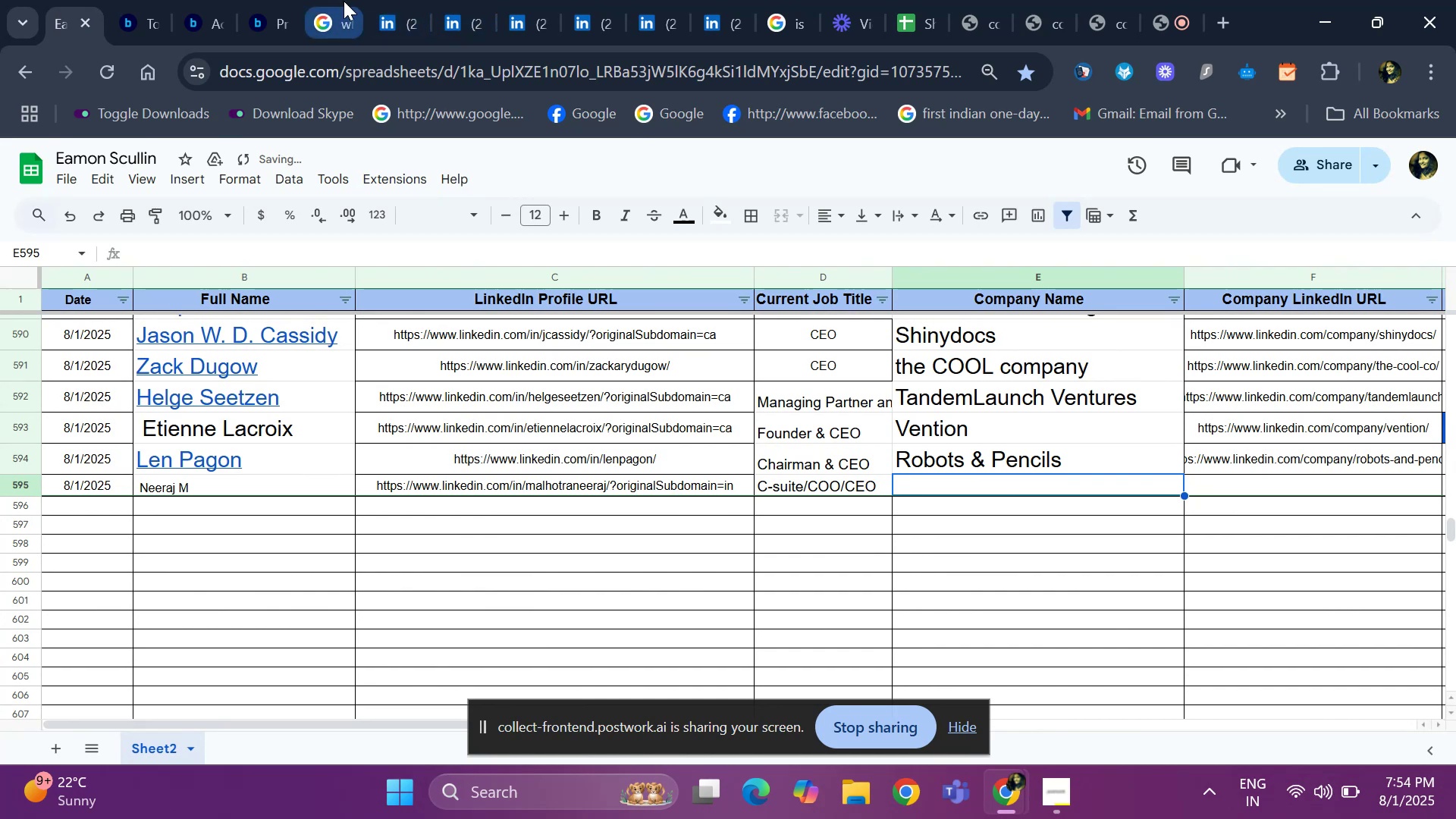 
left_click([463, 15])
 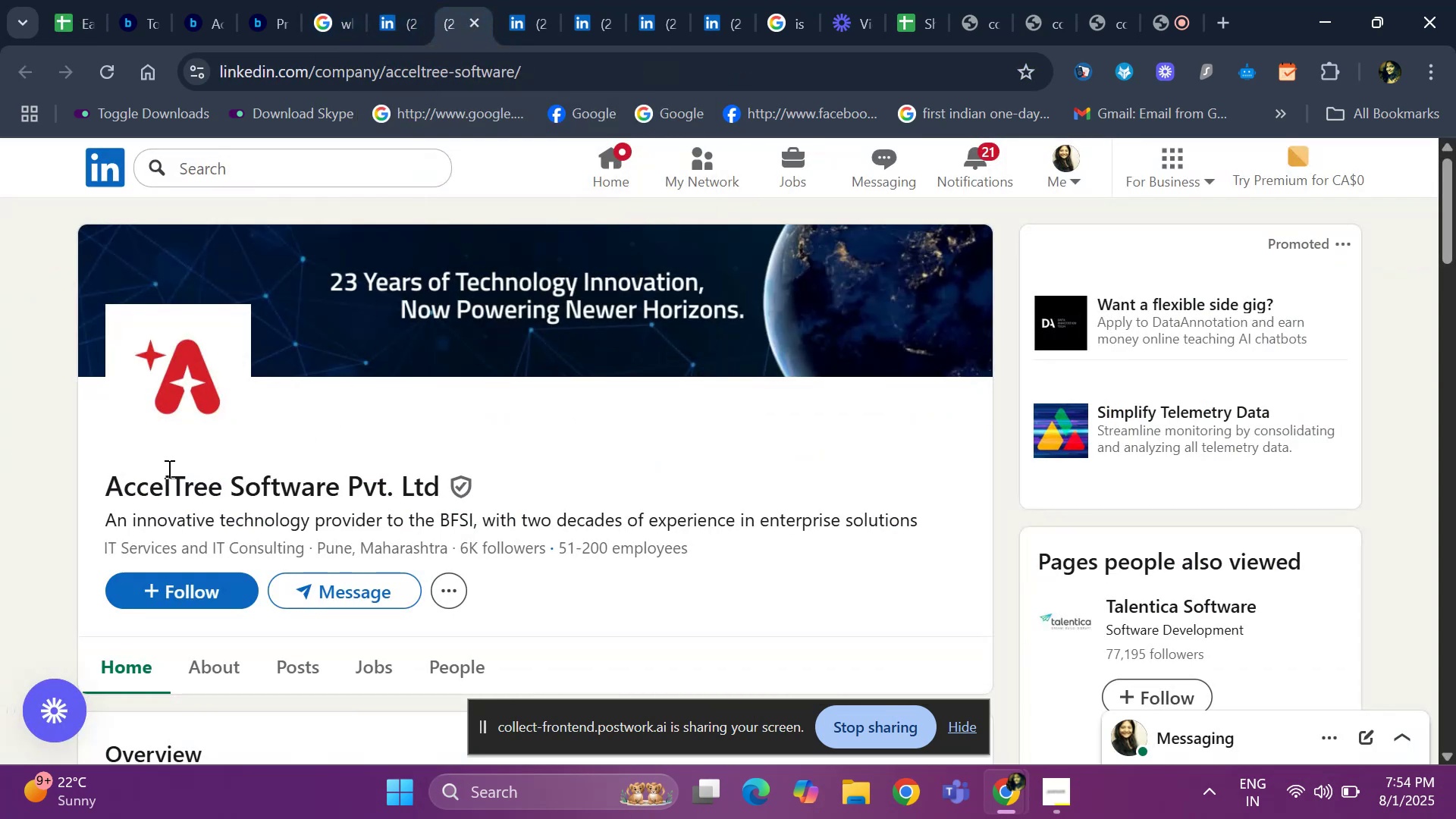 
left_click_drag(start_coordinate=[98, 466], to_coordinate=[448, 464])
 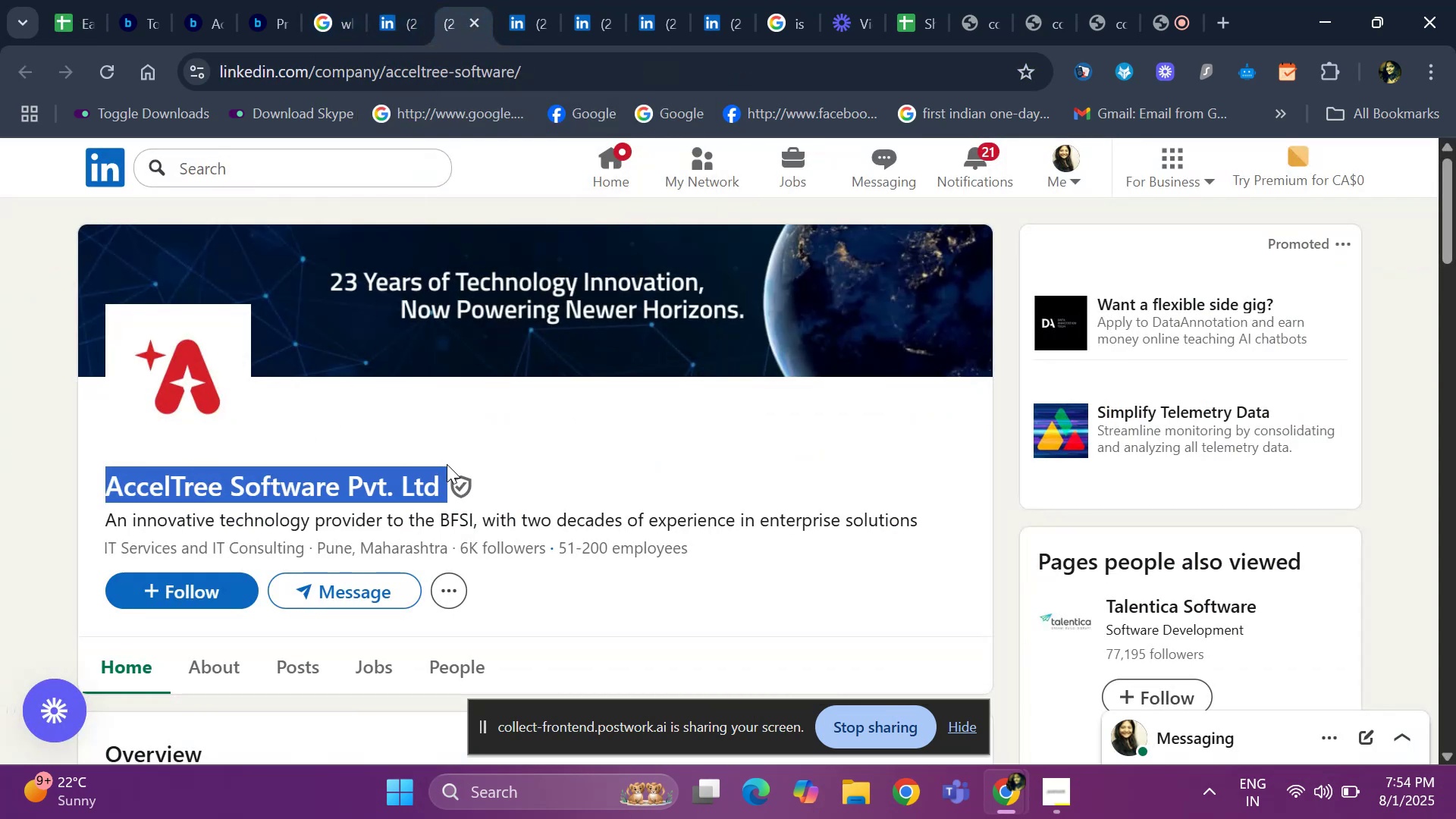 
key(Control+ControlLeft)
 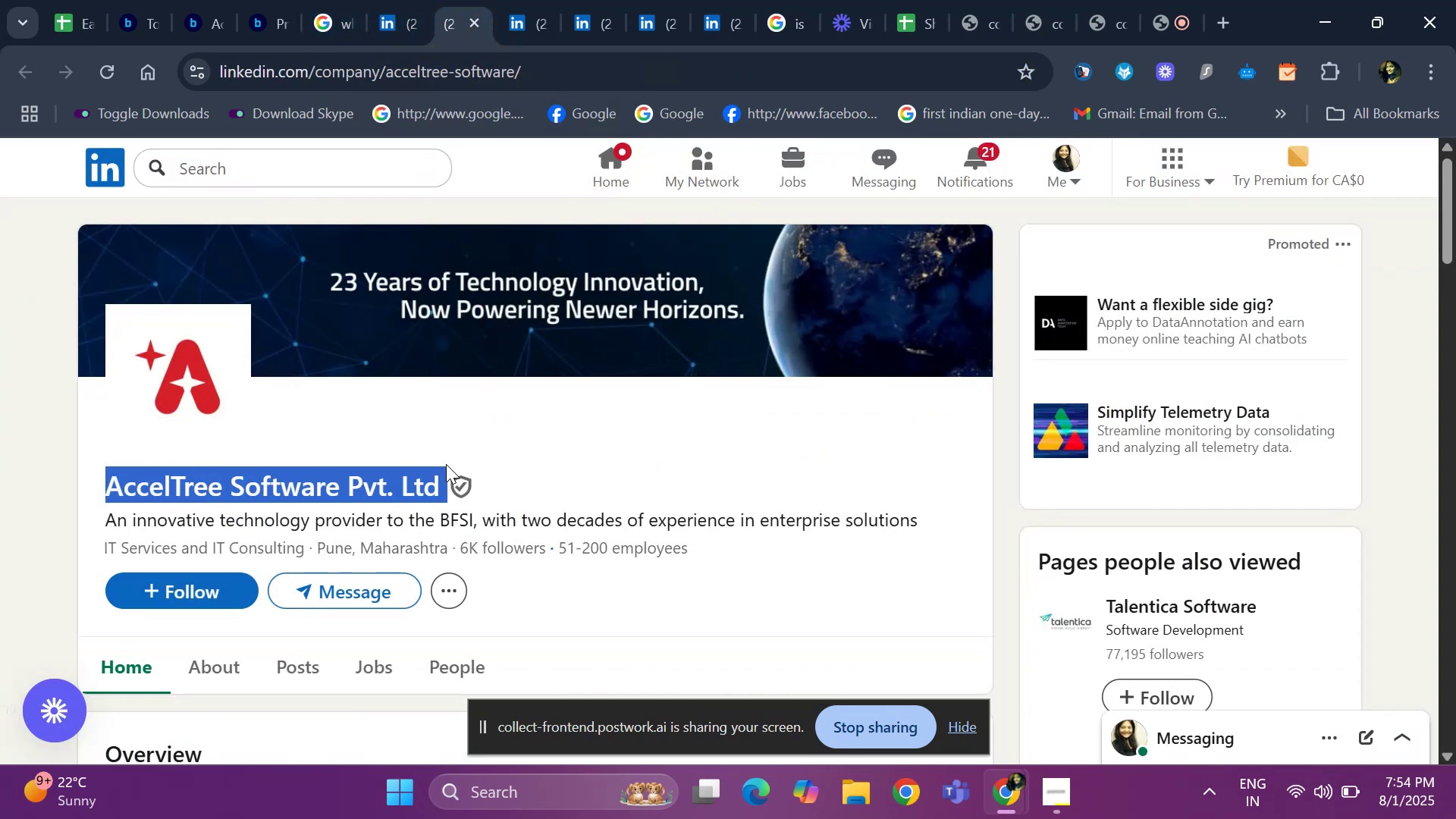 
key(Control+C)
 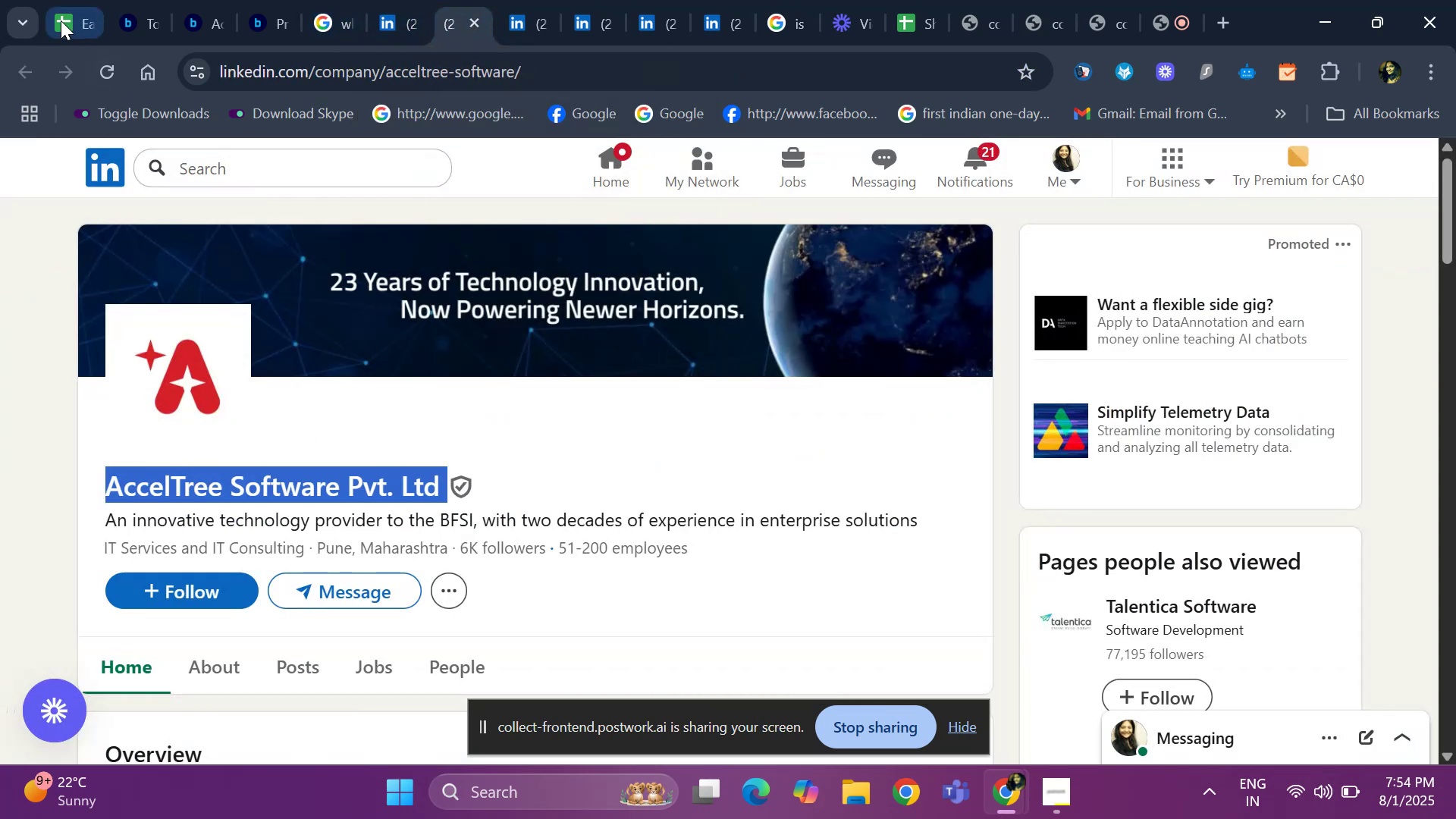 
left_click([66, 19])
 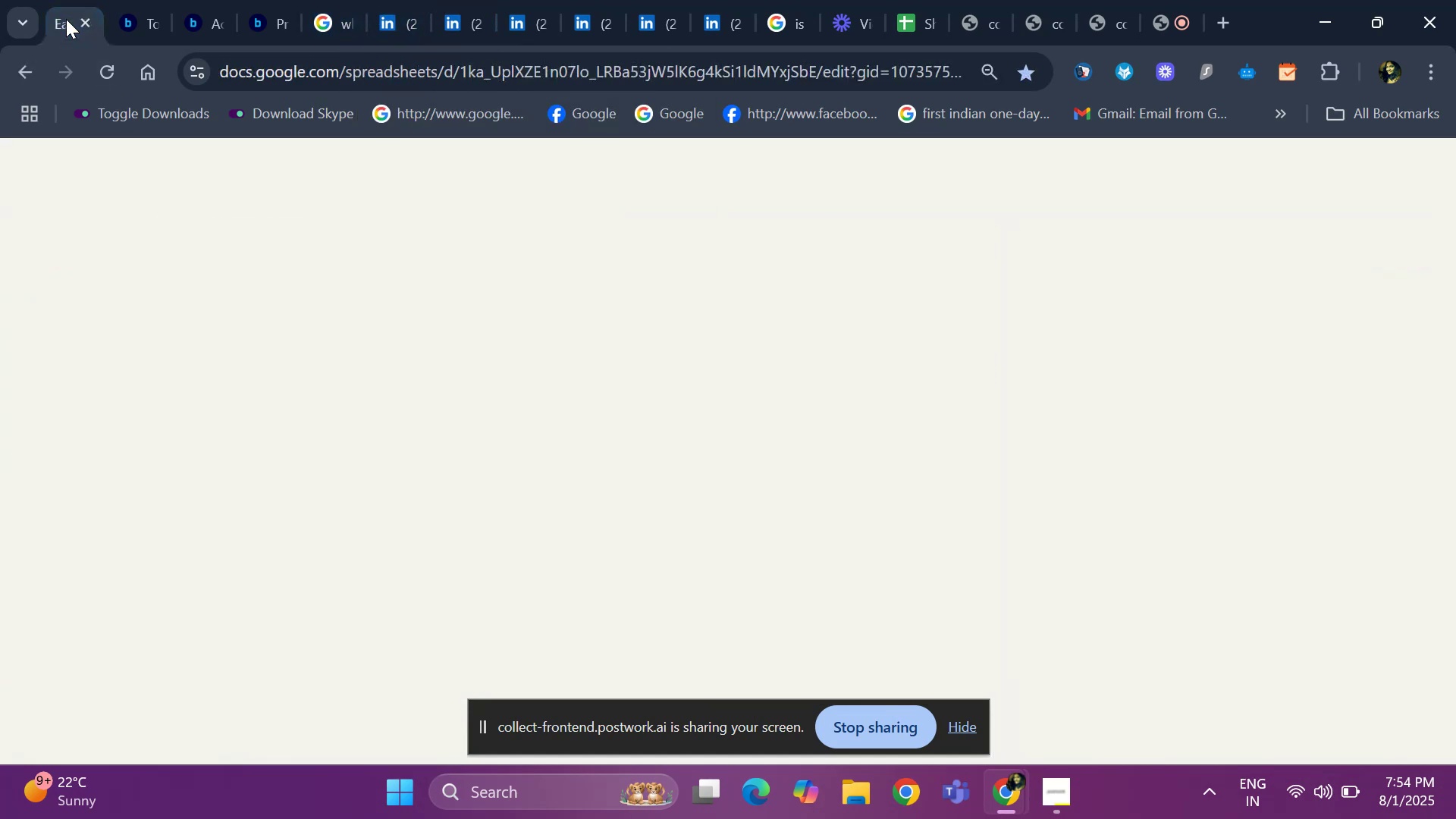 
key(Control+ControlLeft)
 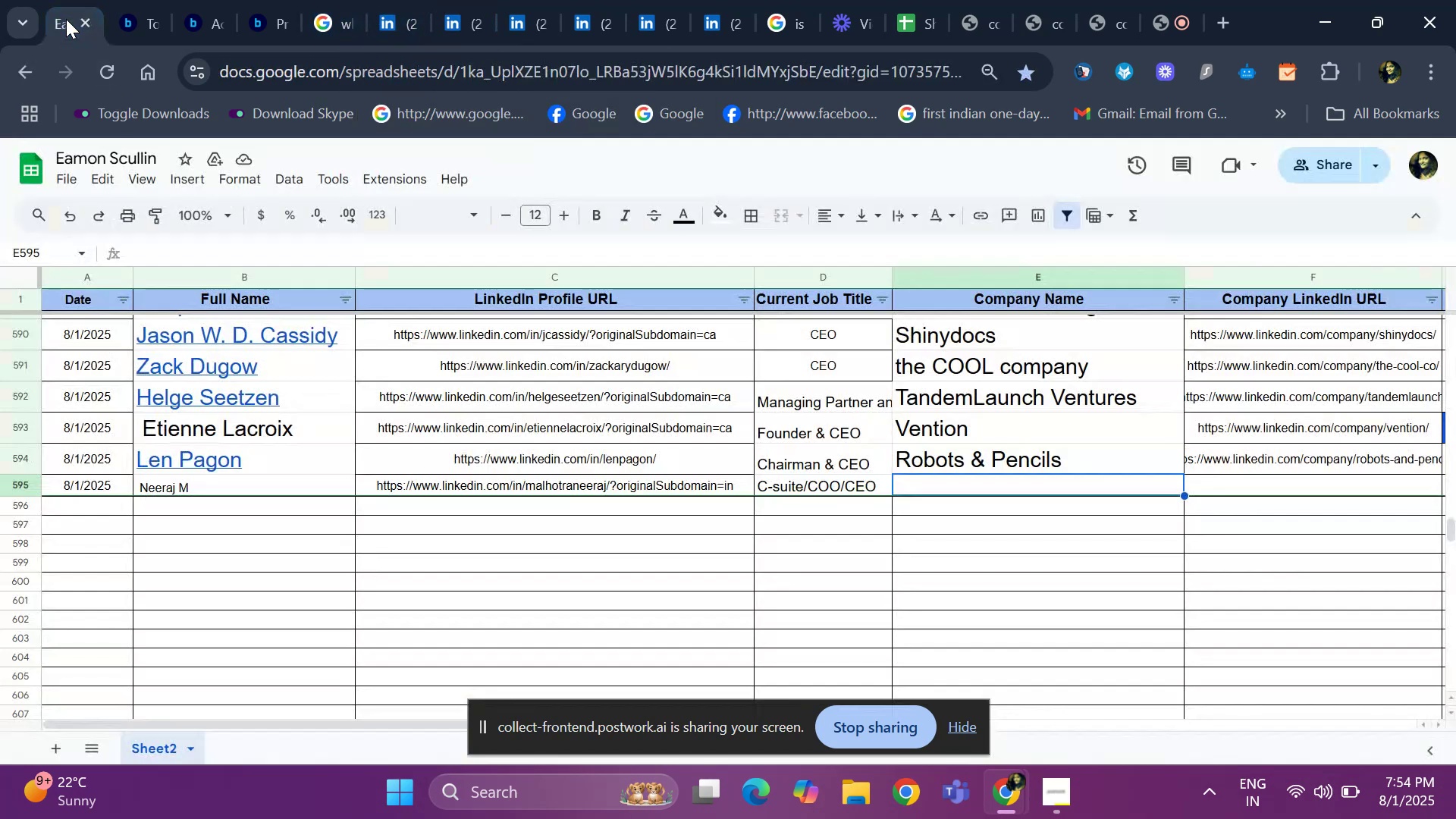 
key(Control+F)
 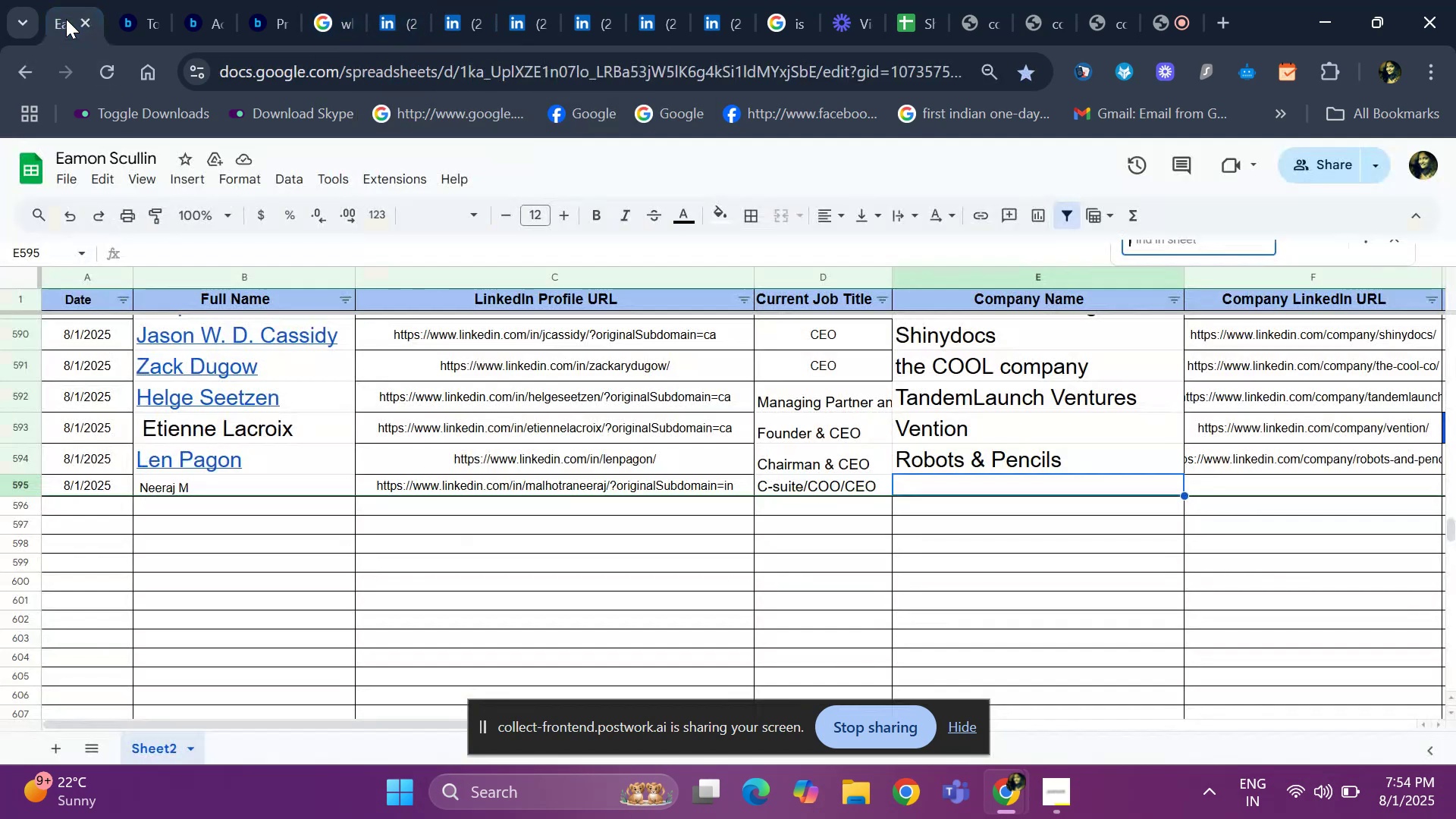 
key(Control+ControlLeft)
 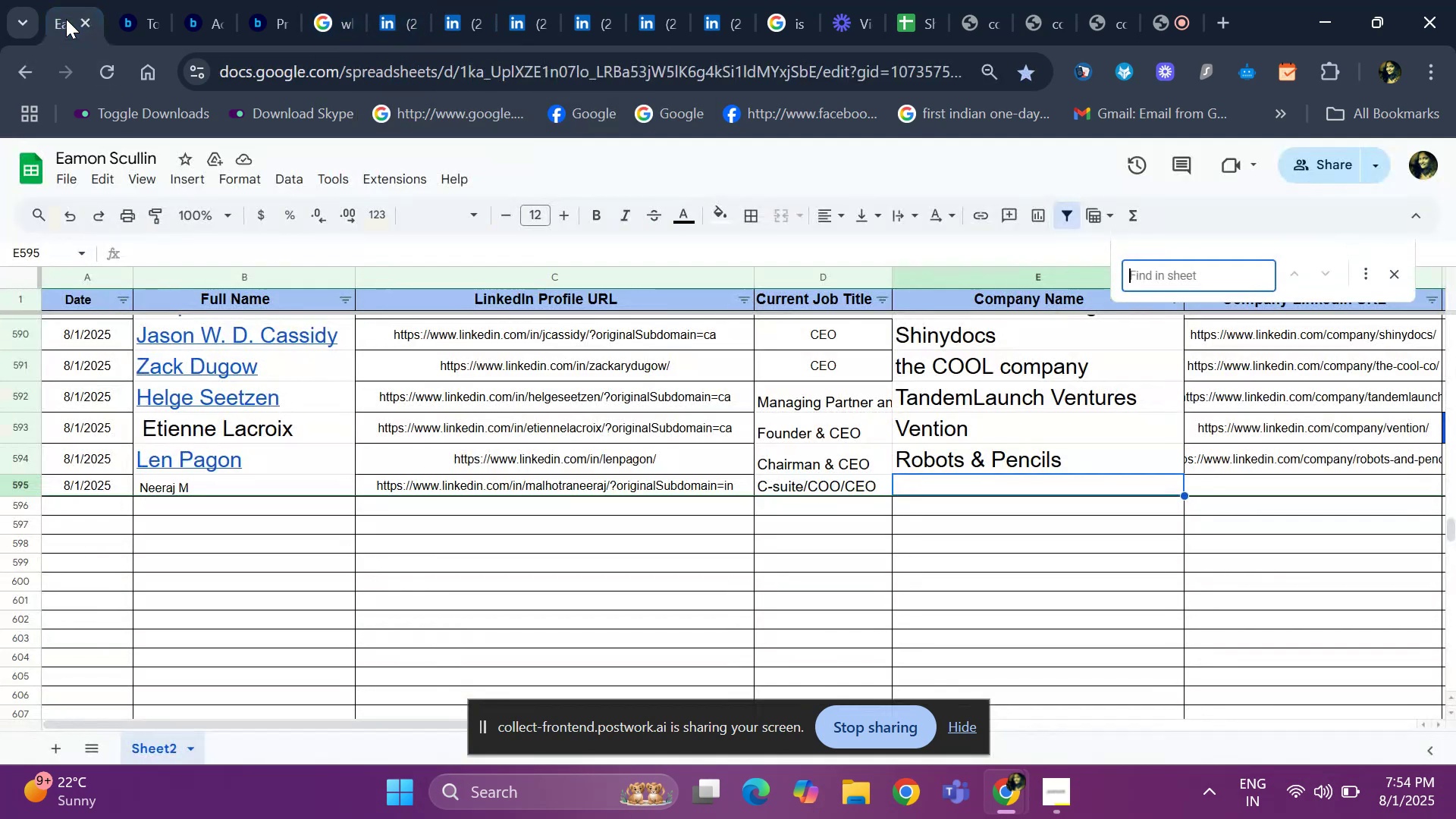 
key(Control+V)
 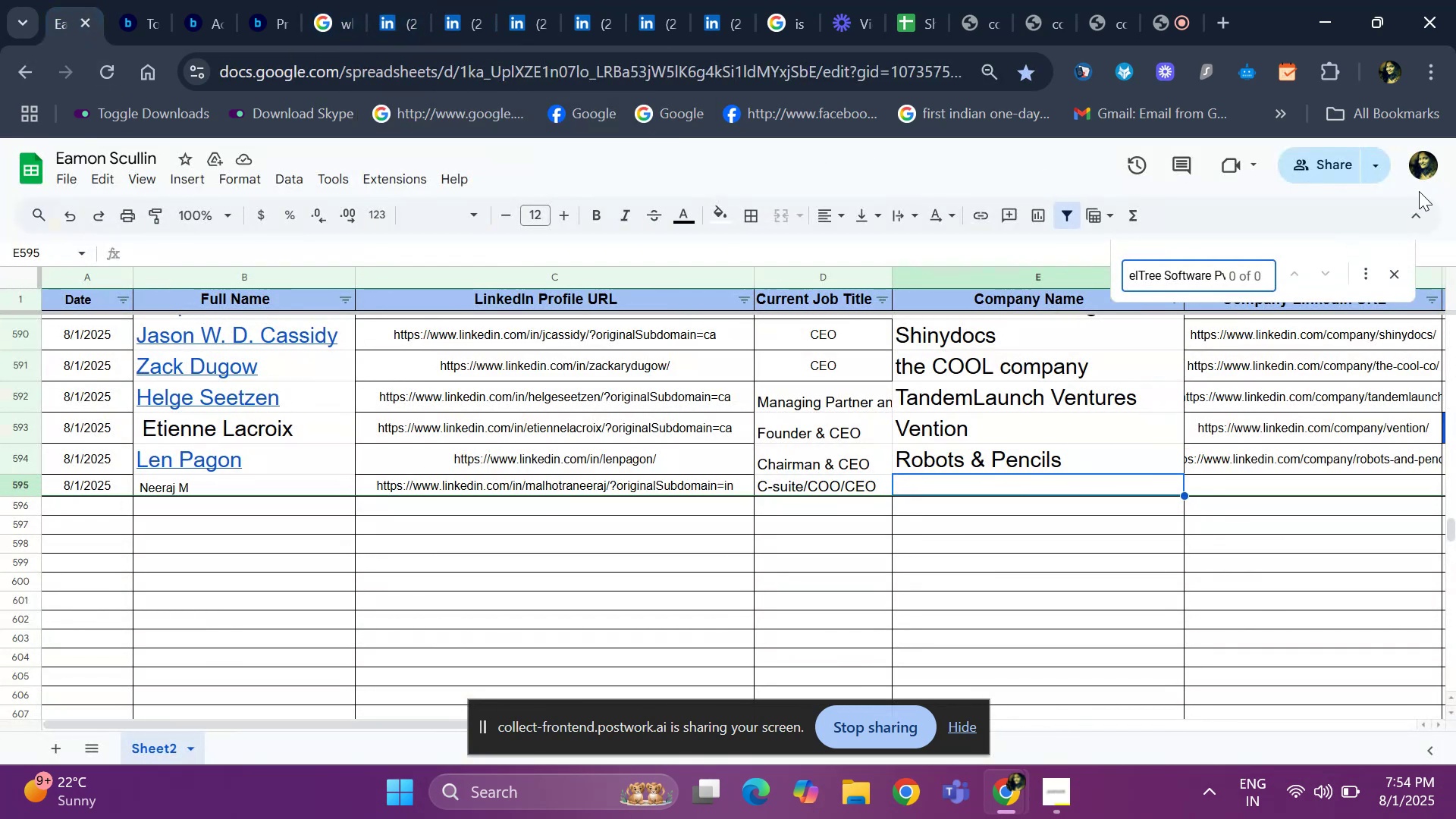 
left_click([1400, 269])
 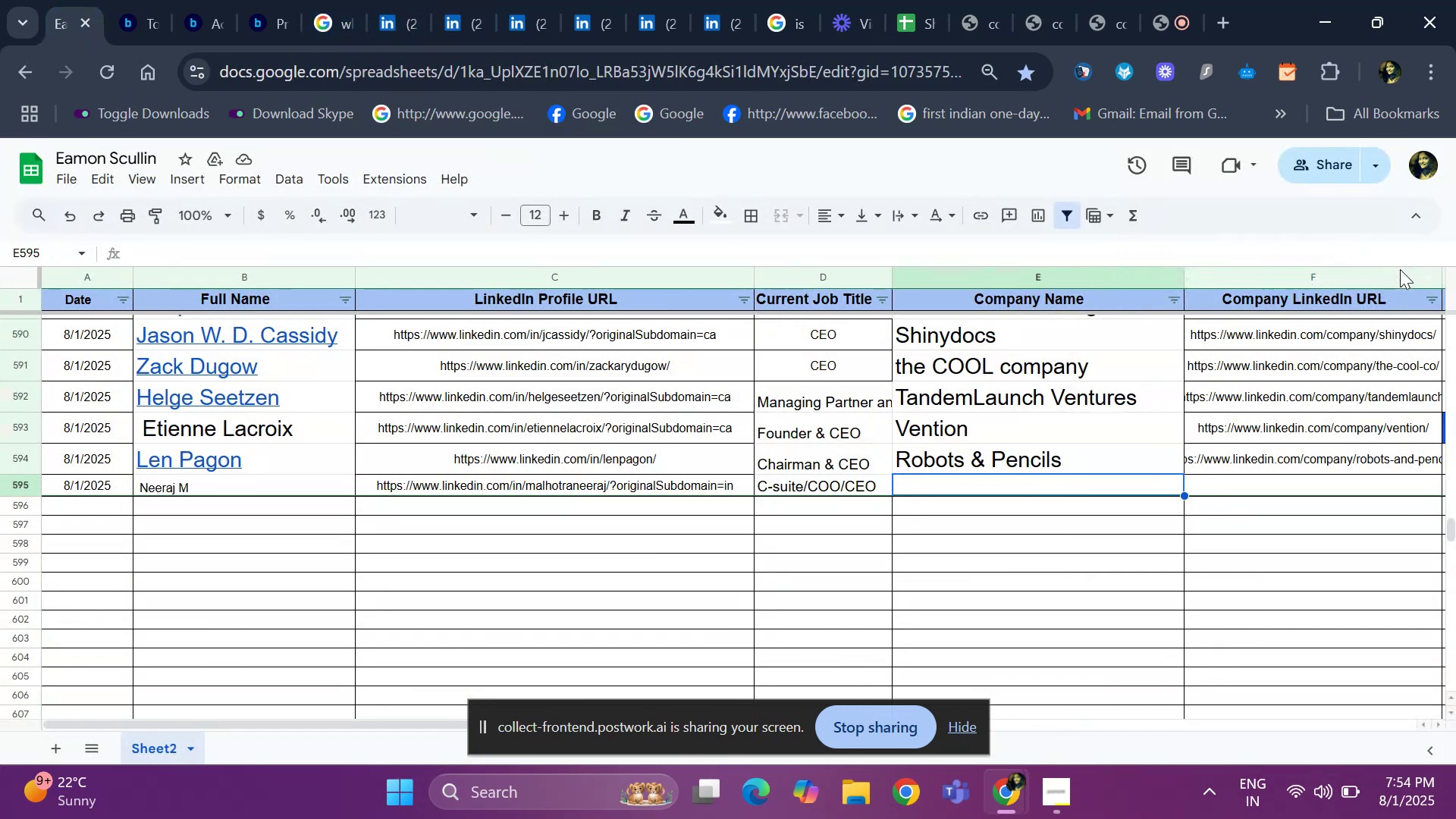 
key(Control+ControlLeft)
 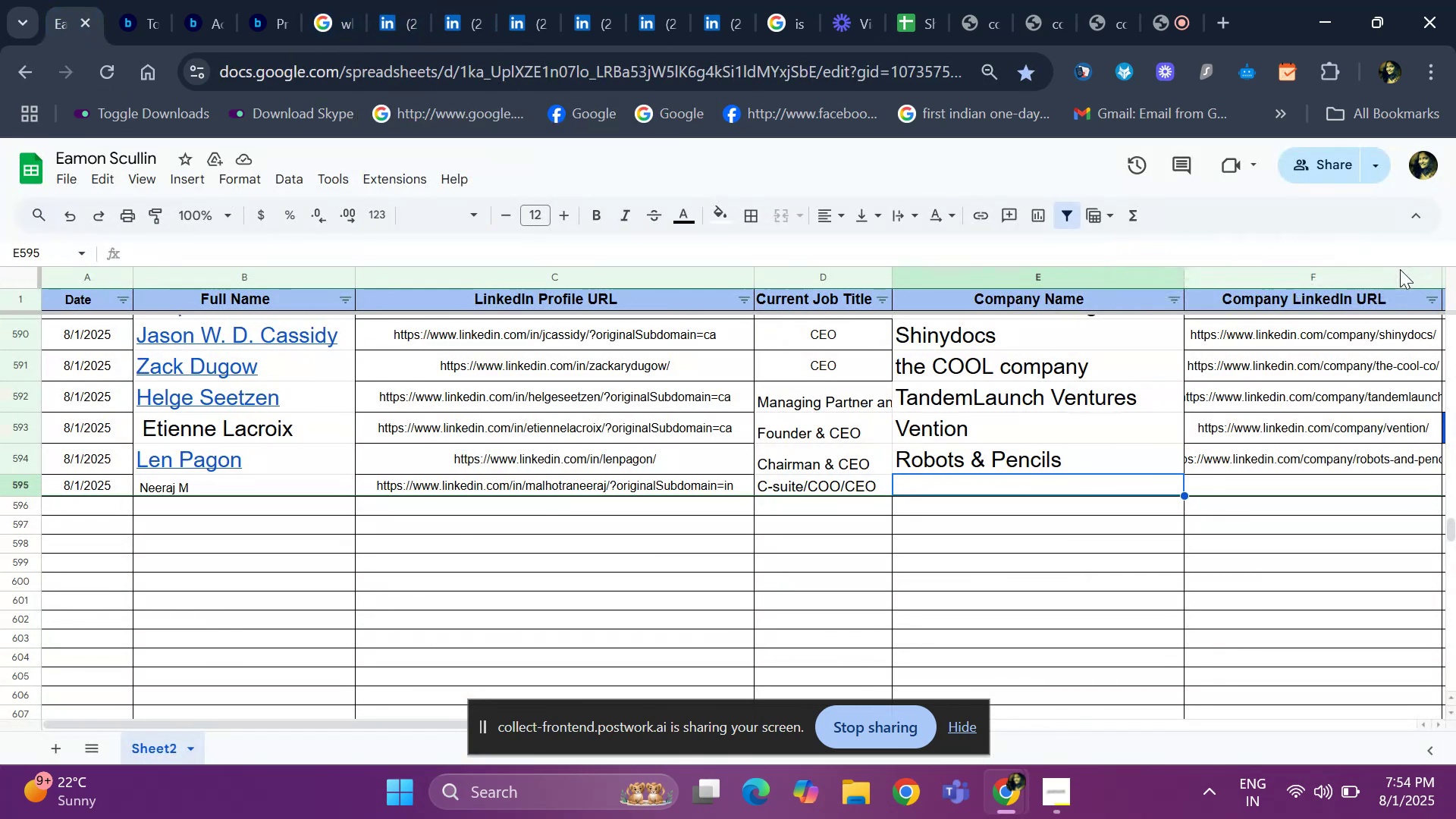 
key(Control+V)
 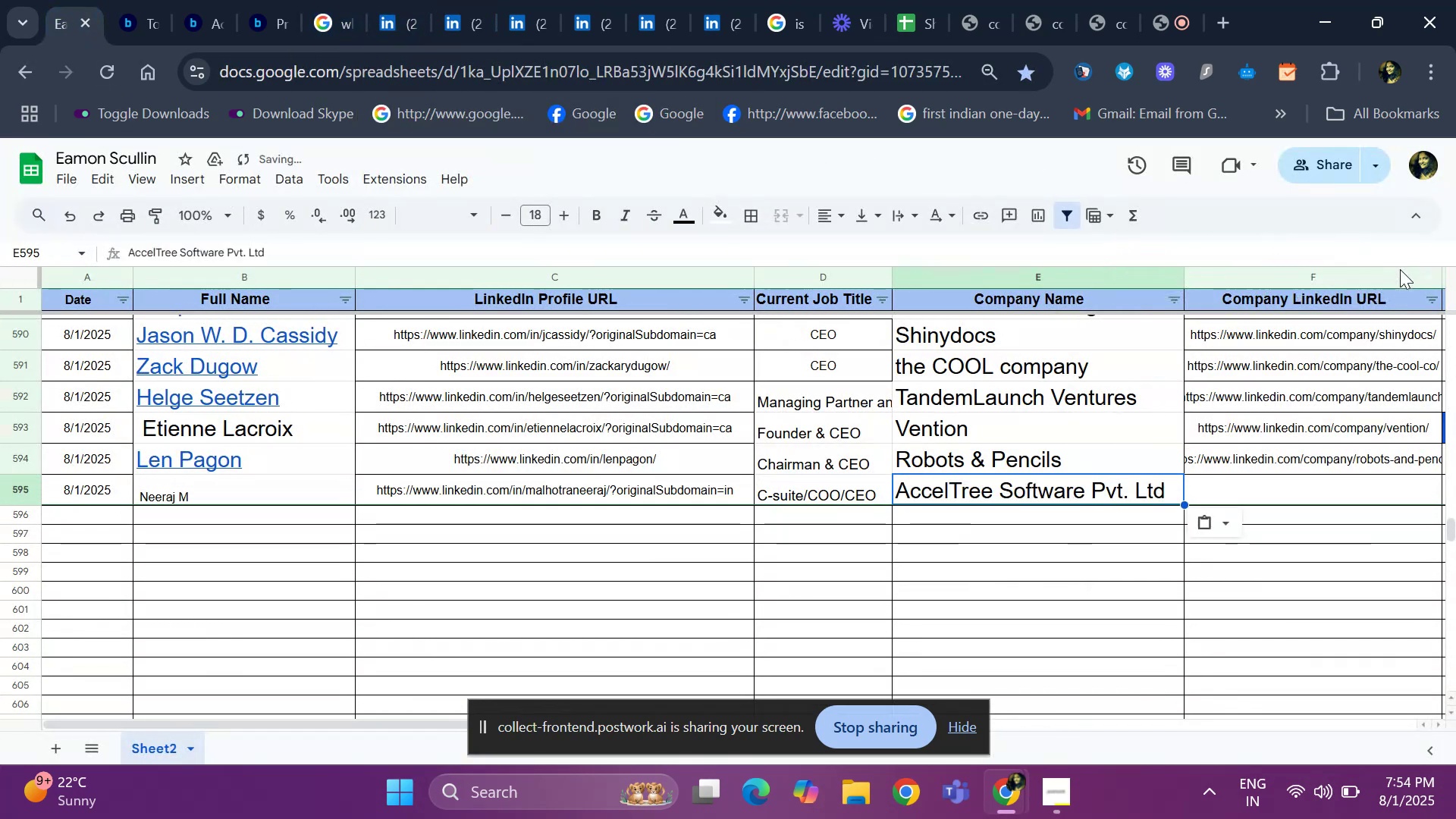 
key(ArrowRight)
 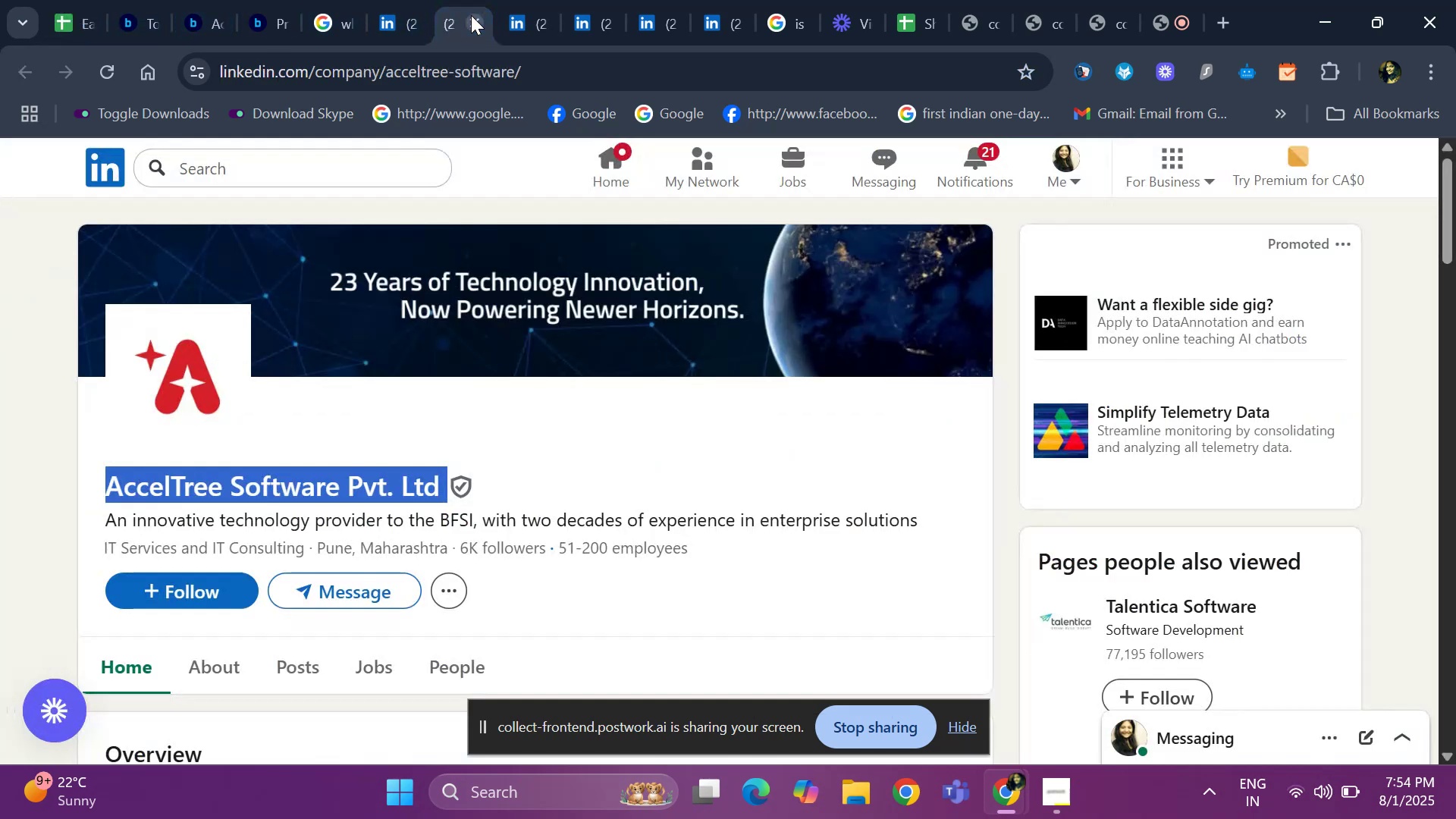 
left_click([595, 71])
 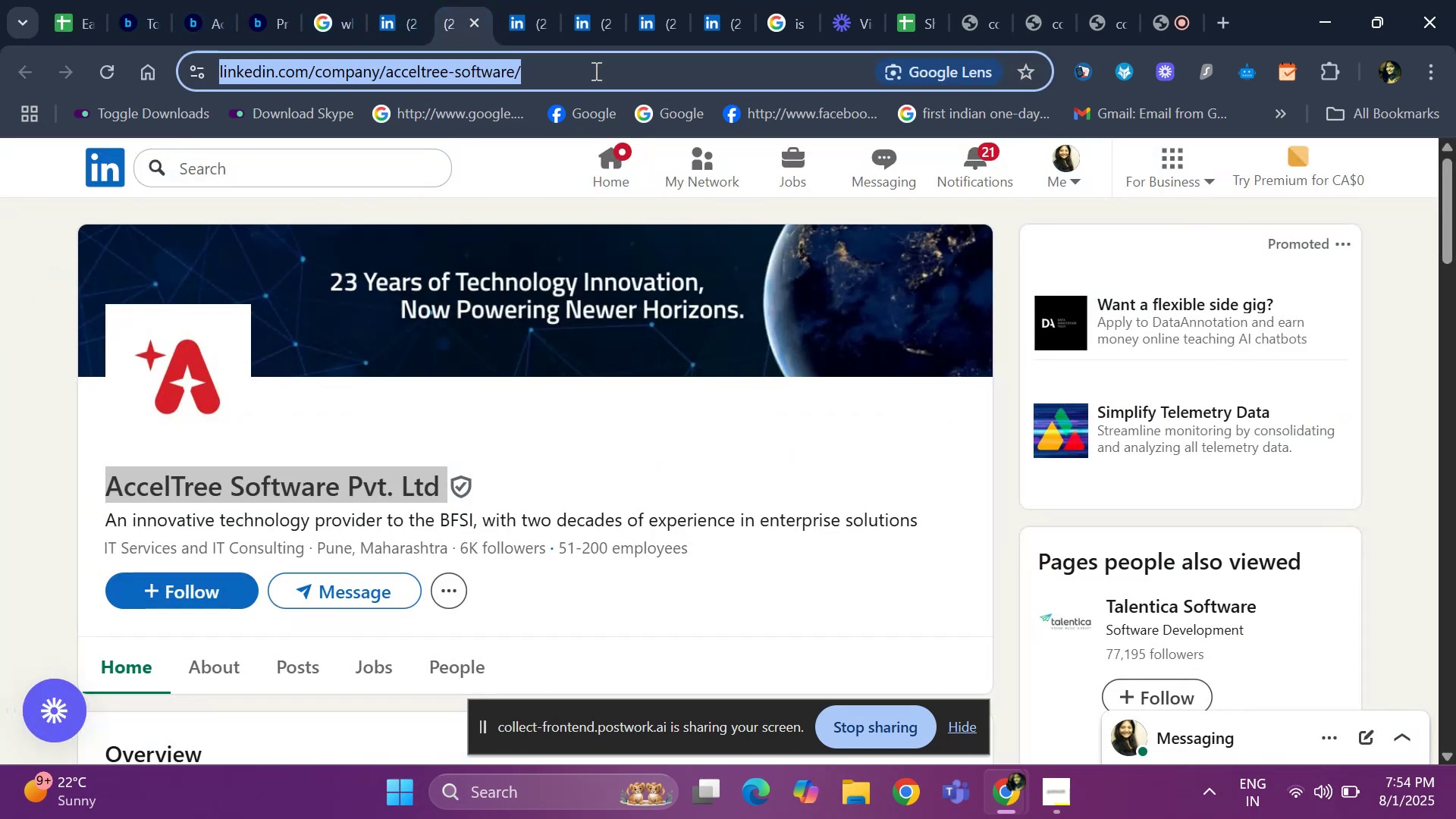 
key(Control+C)
 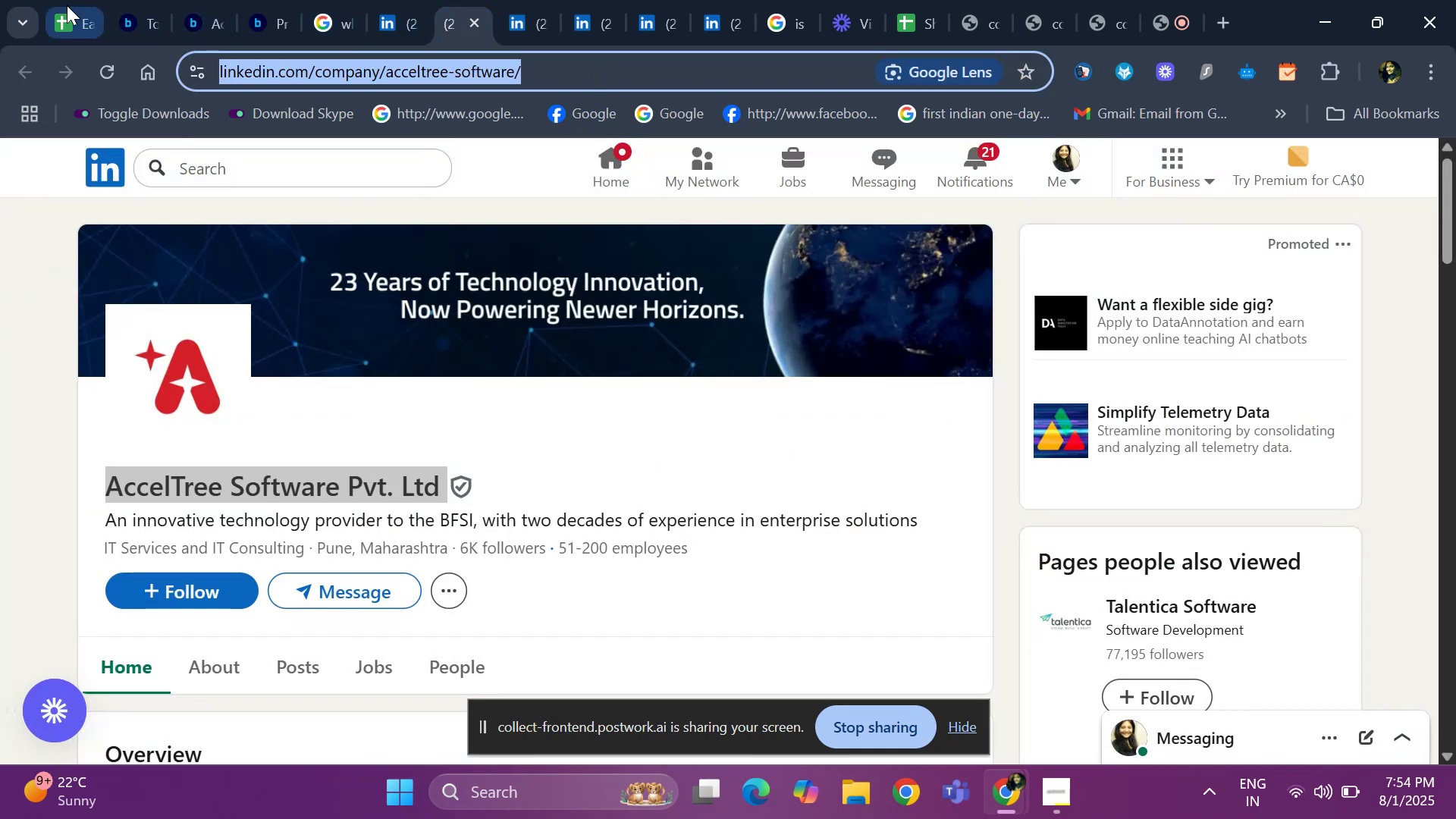 
left_click([74, 9])
 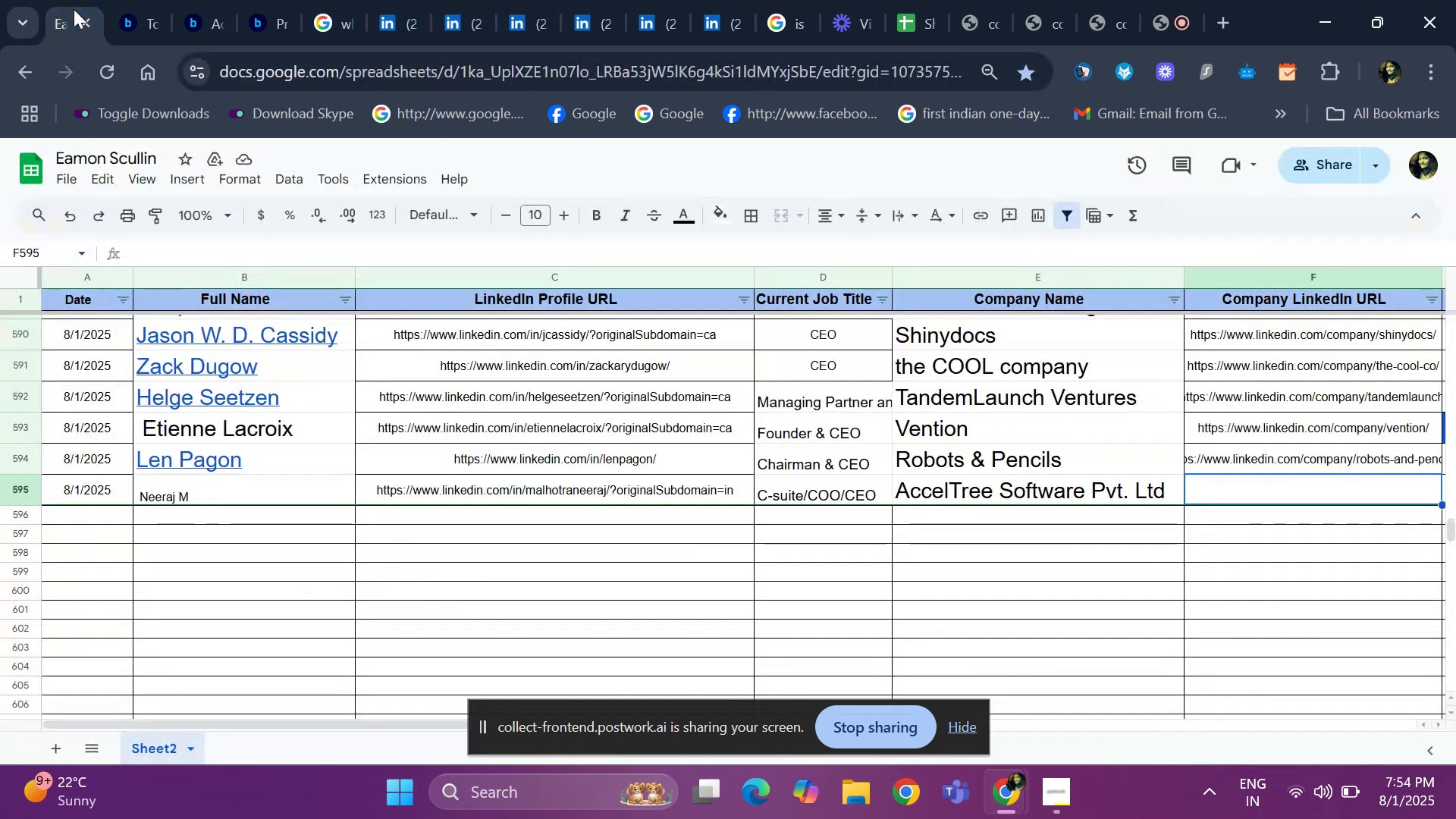 
key(Control+ControlLeft)
 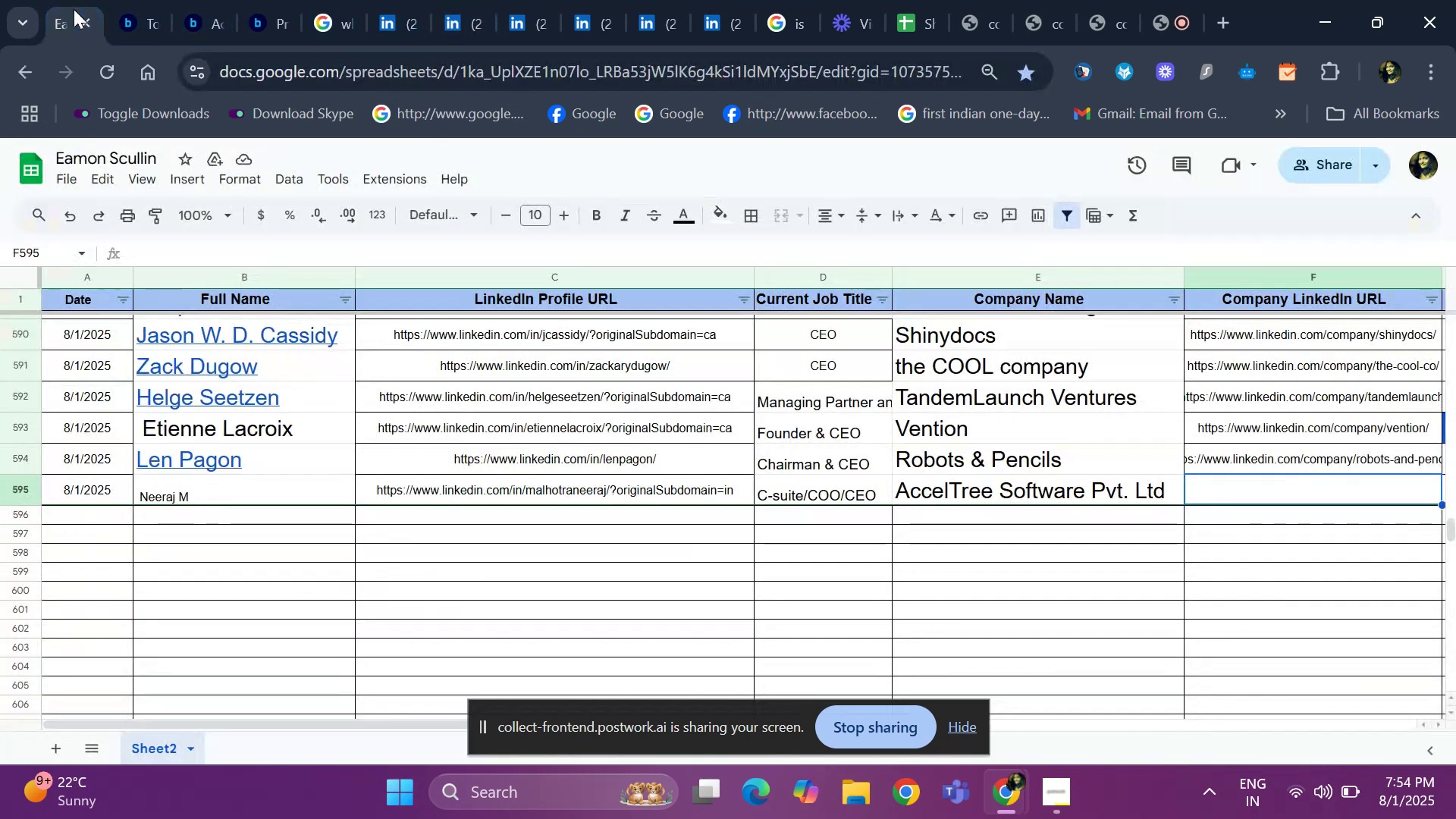 
key(Control+V)
 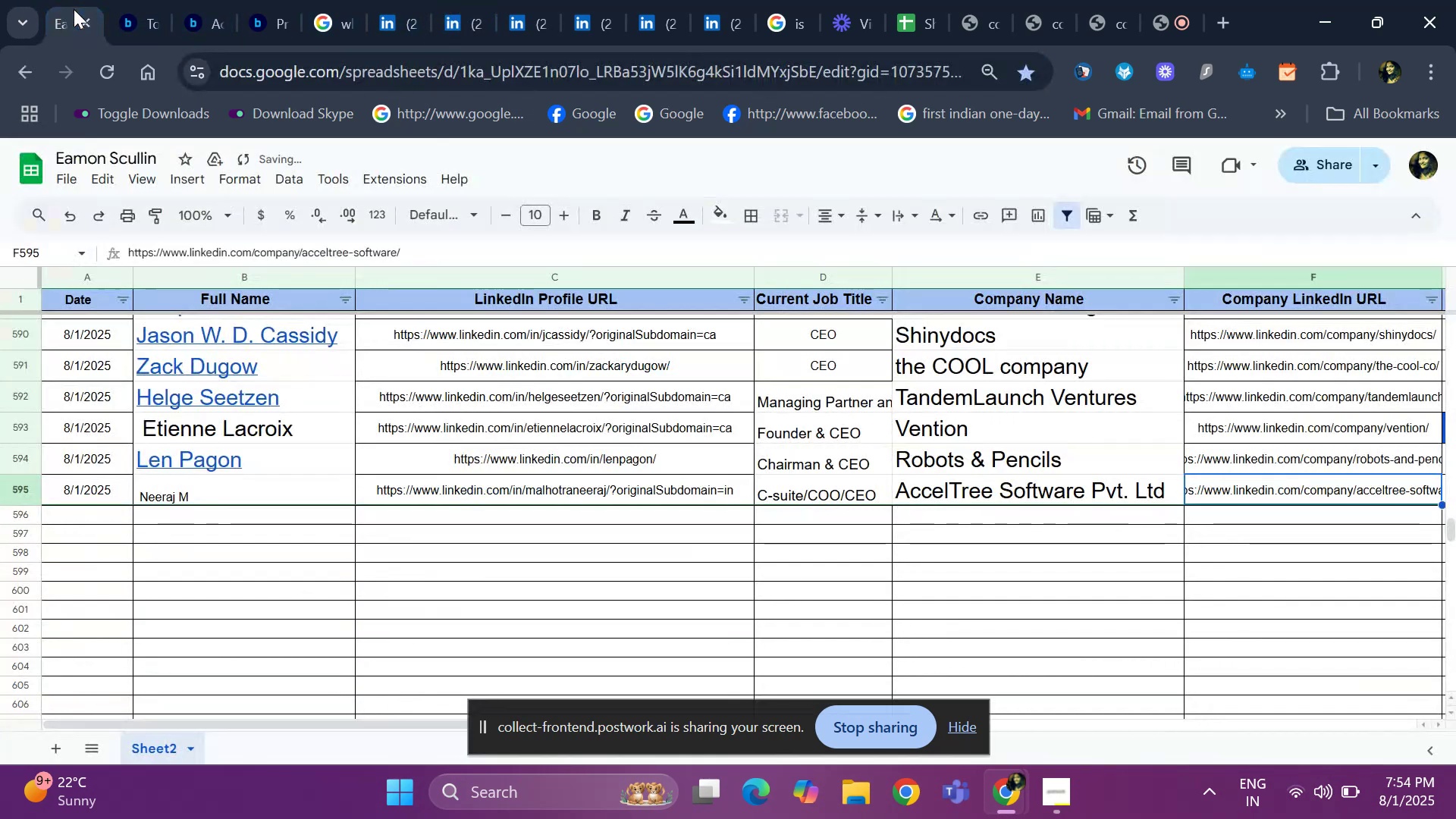 
key(ArrowRight)
 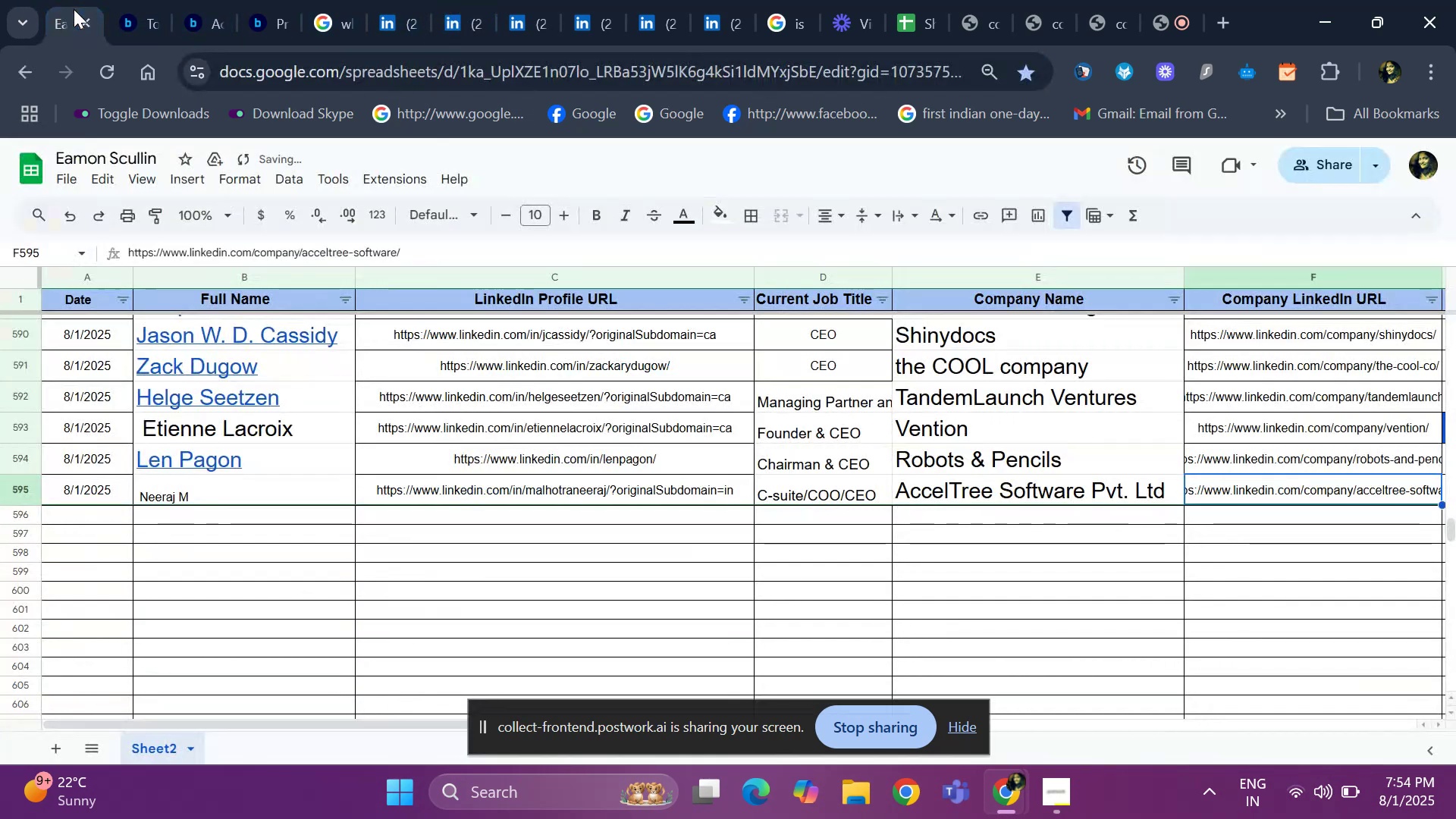 
key(ArrowRight)
 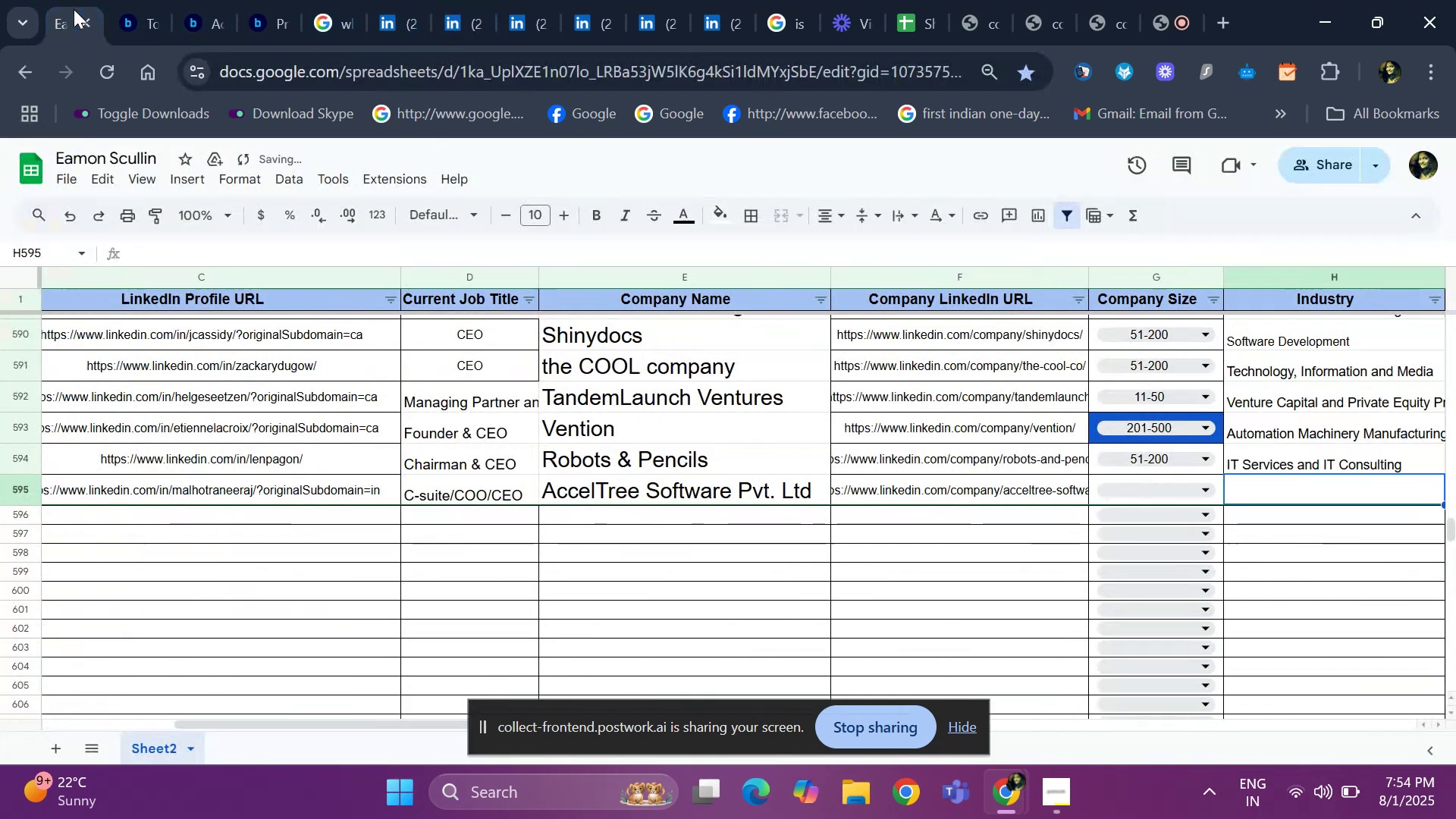 
key(ArrowRight)
 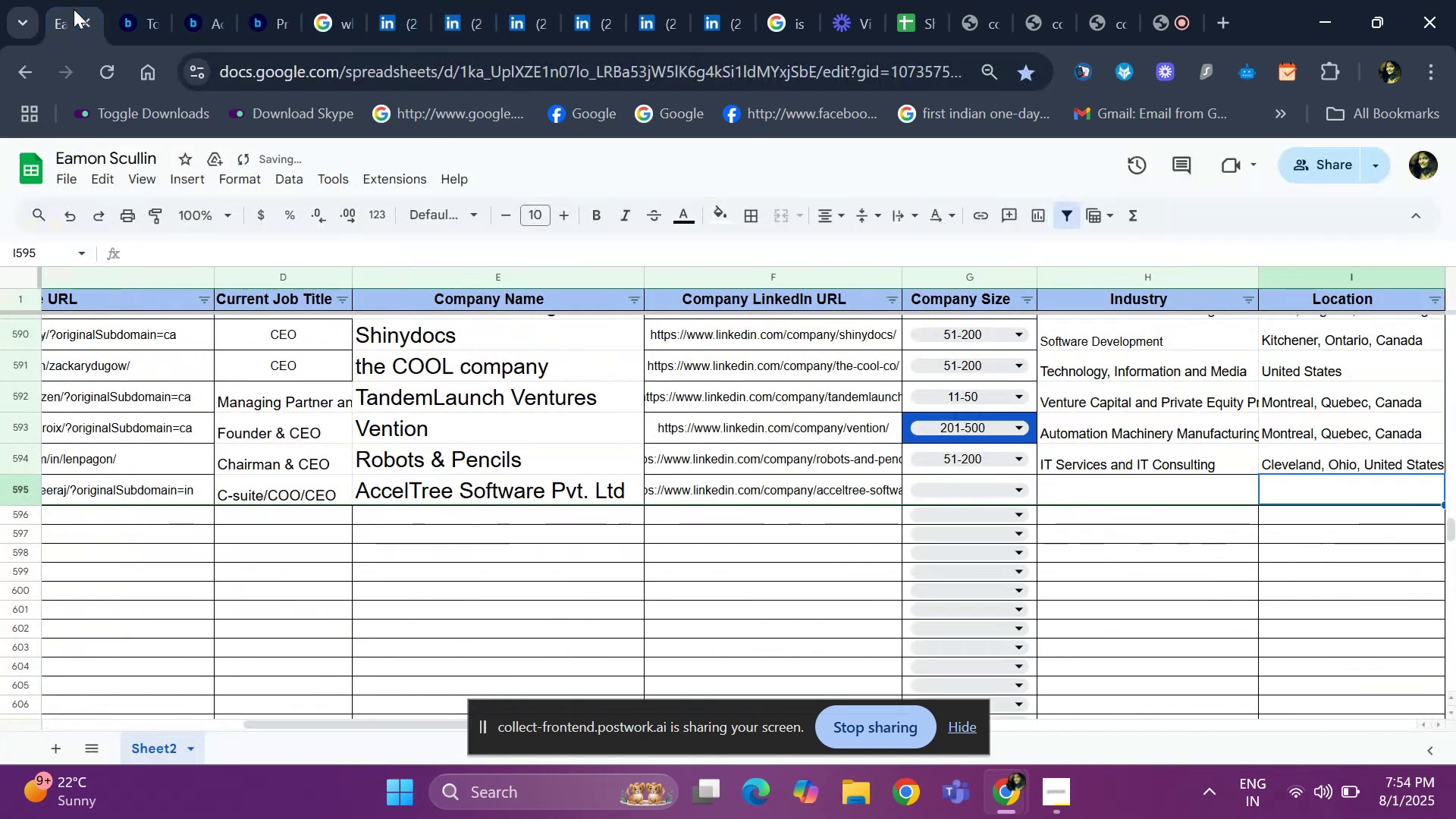 
key(ArrowRight)
 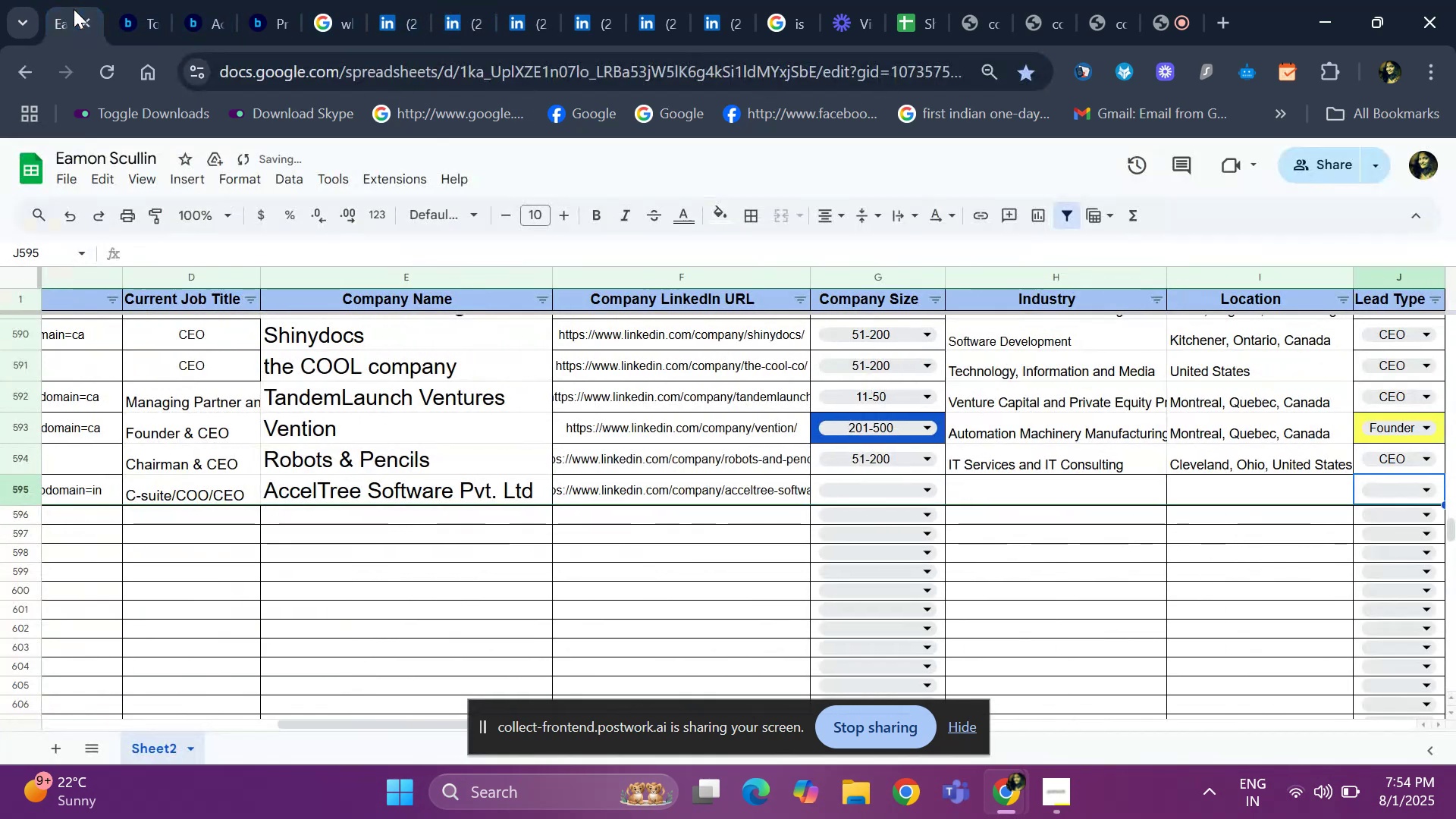 
key(ArrowLeft)
 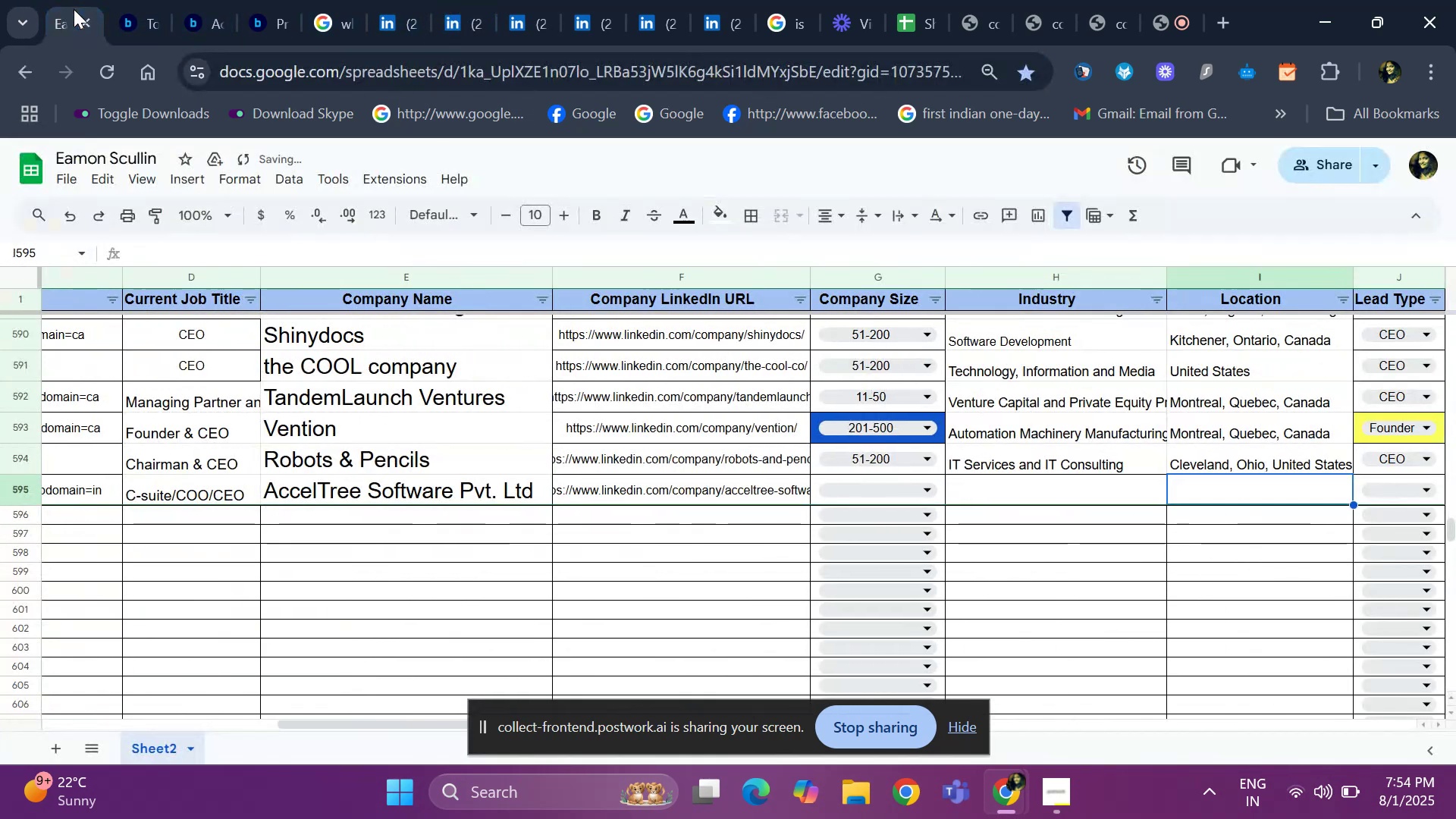 
key(ArrowLeft)
 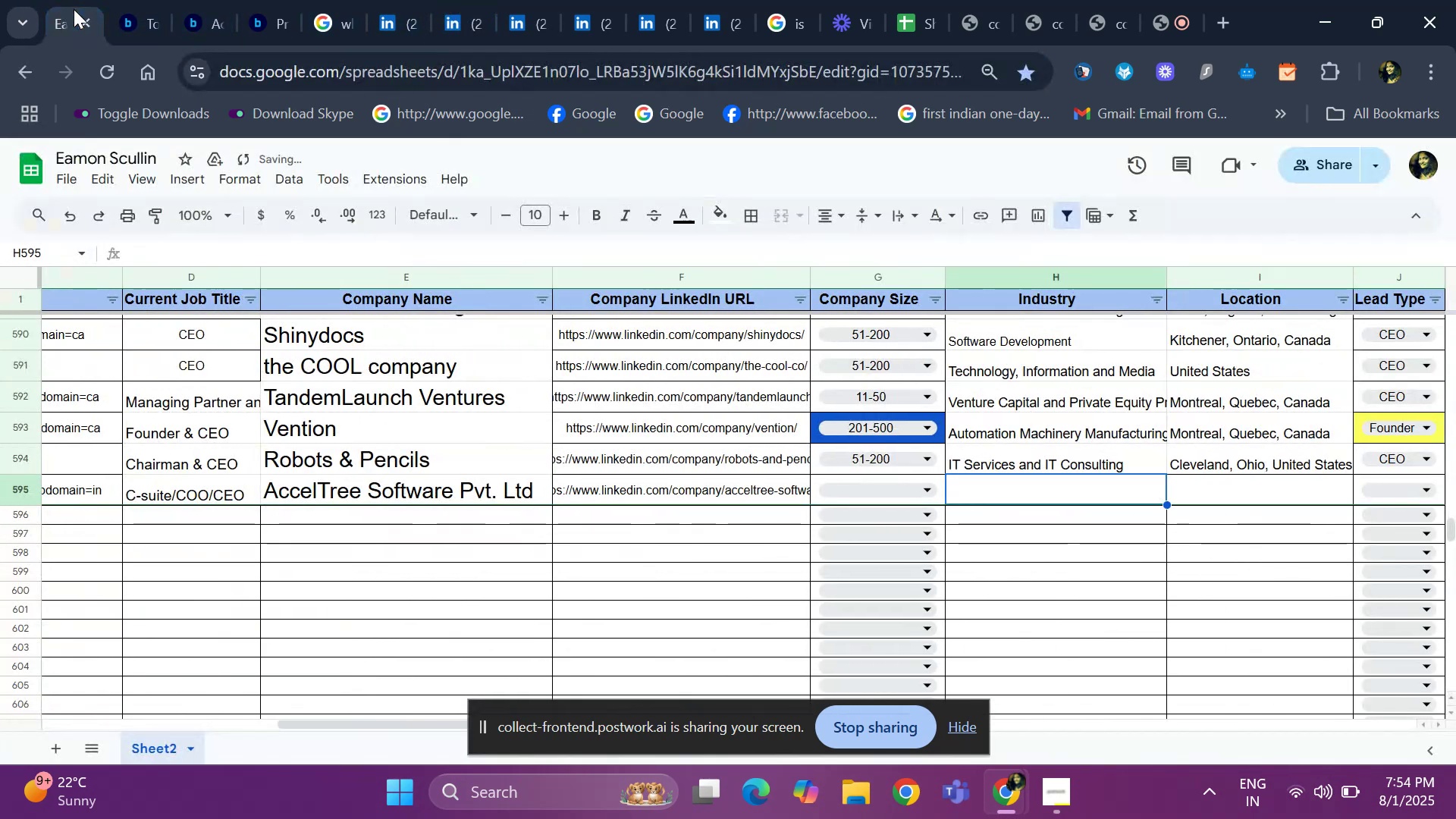 
key(ArrowLeft)
 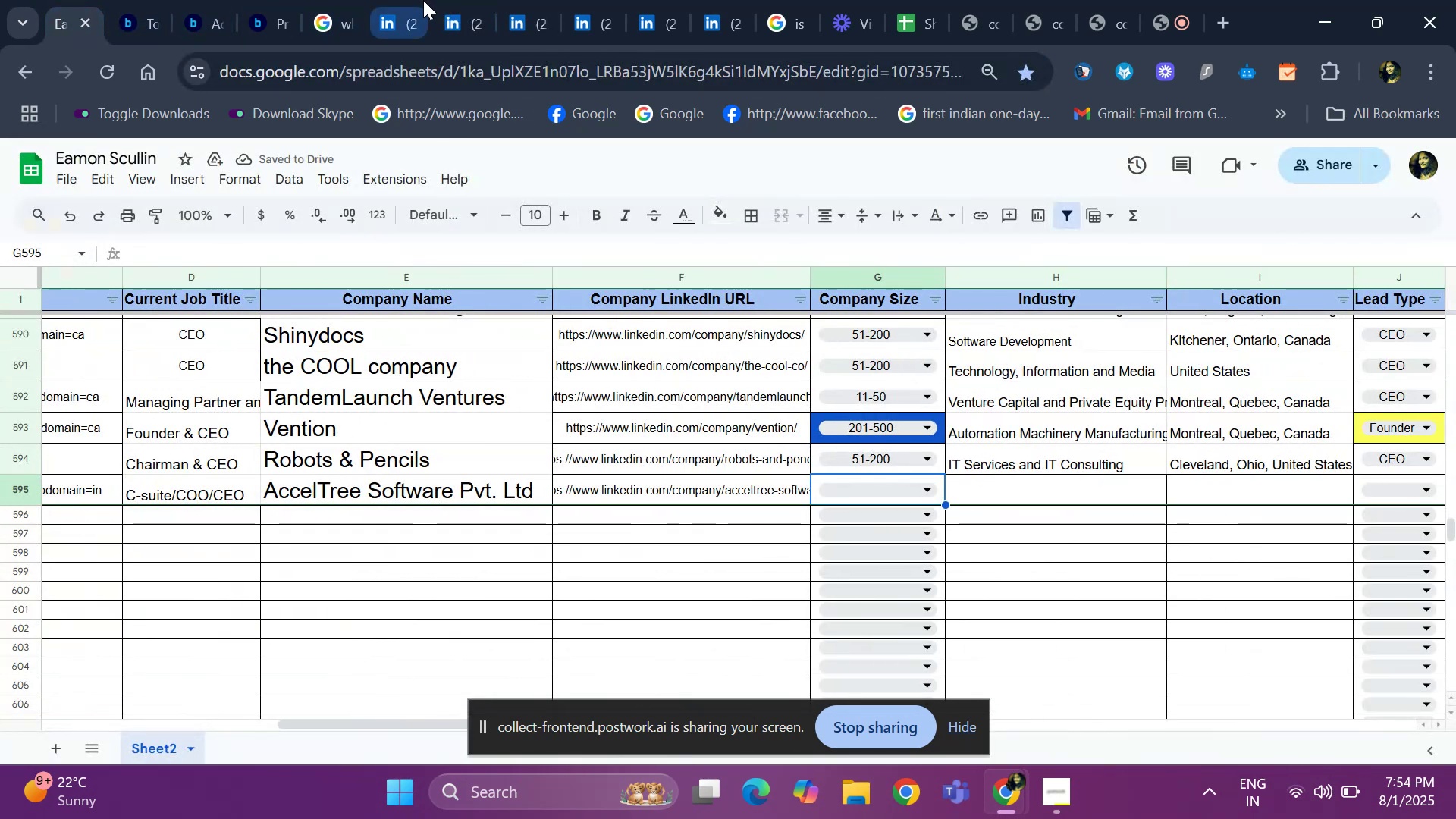 
left_click([454, 7])
 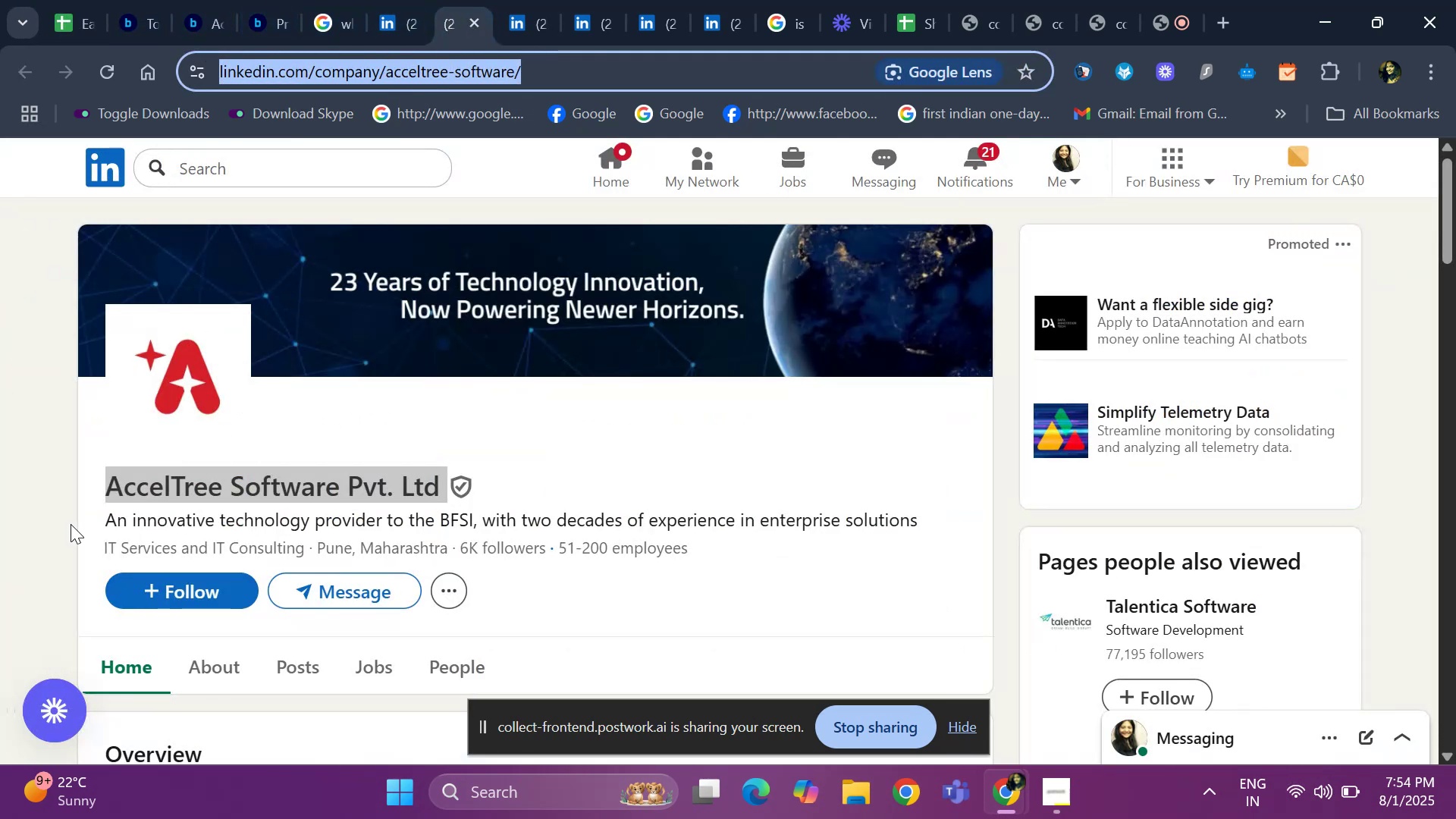 
left_click_drag(start_coordinate=[93, 541], to_coordinate=[300, 552])
 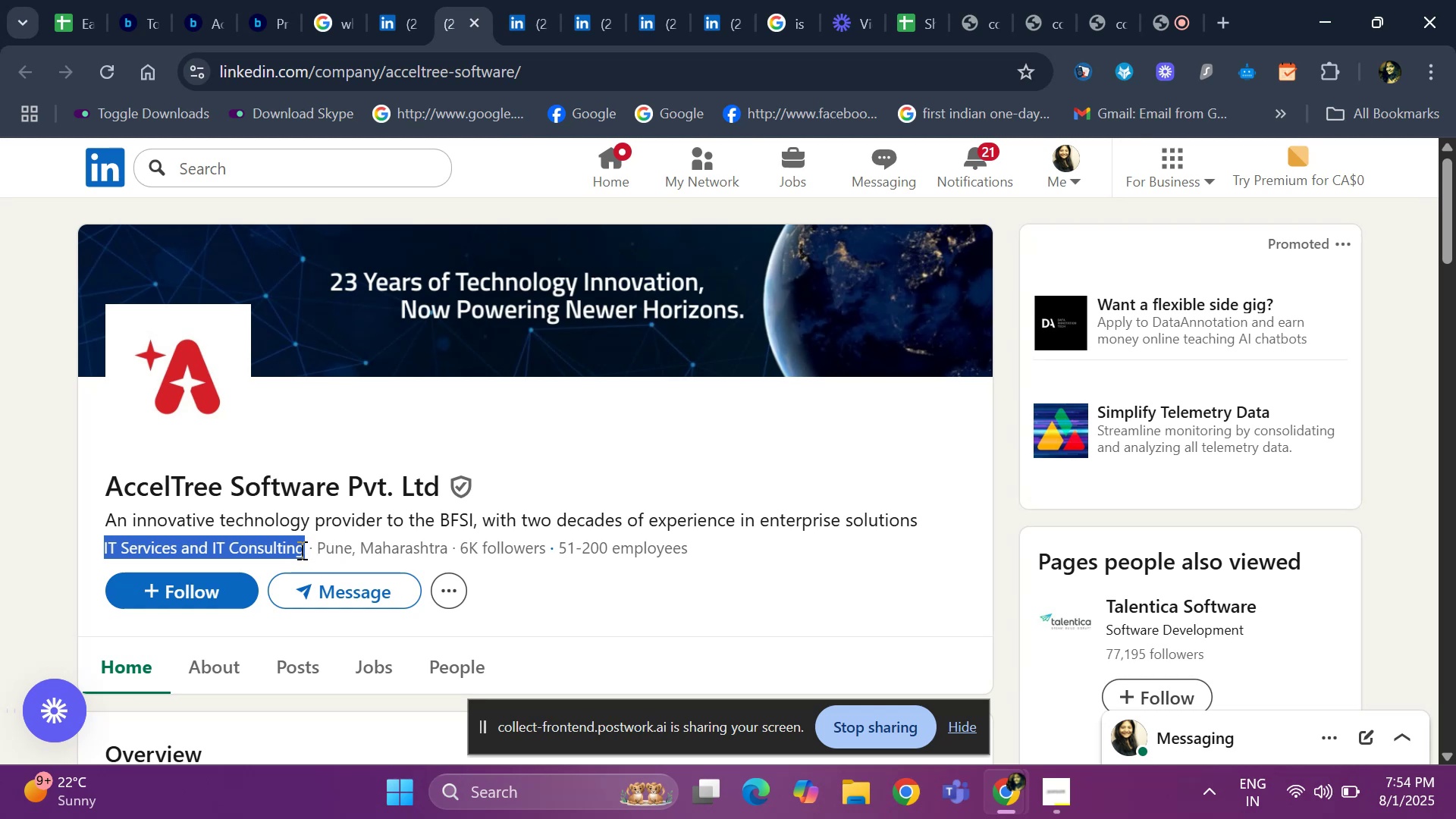 
key(Control+ControlLeft)
 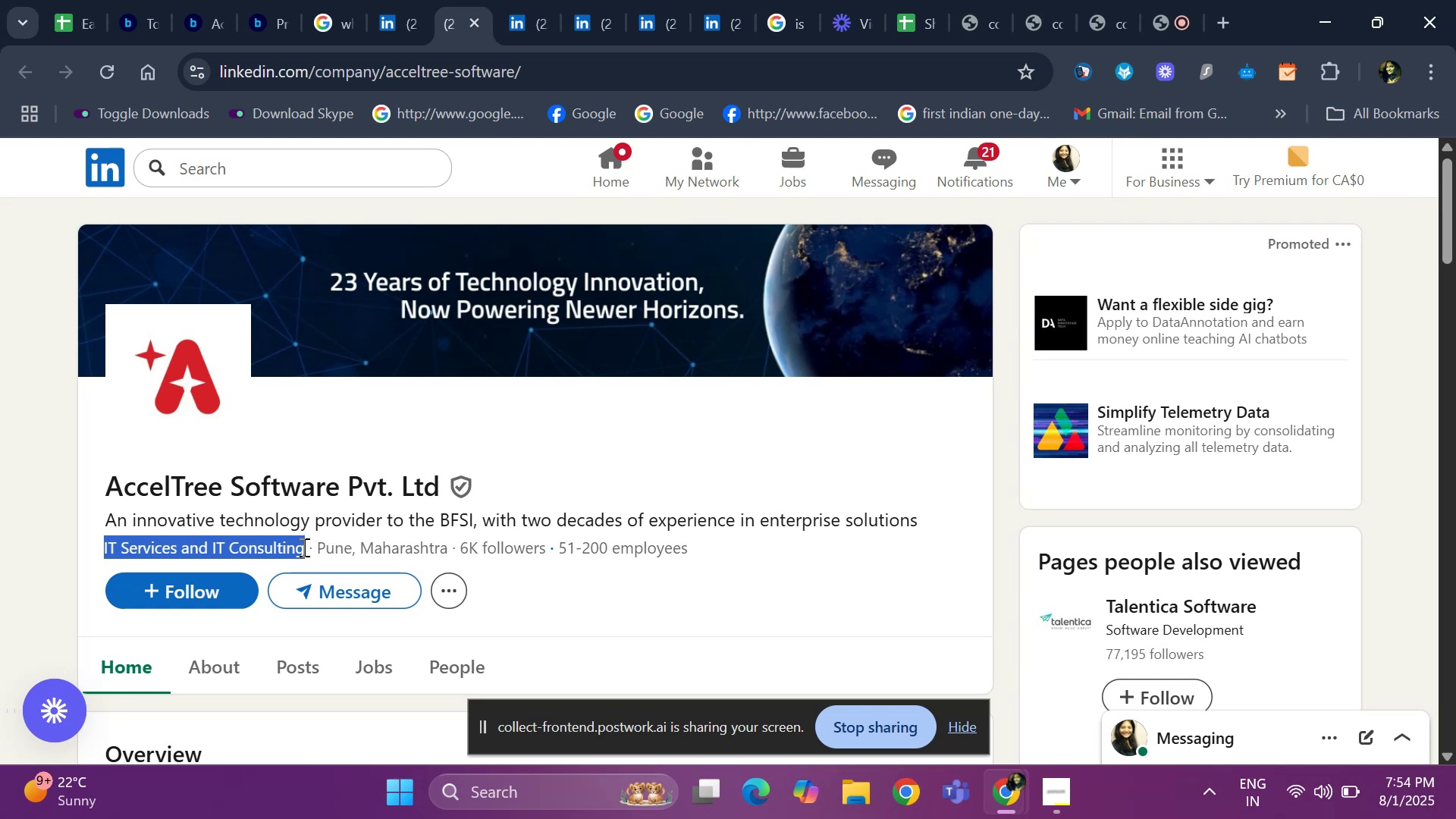 
key(Control+C)
 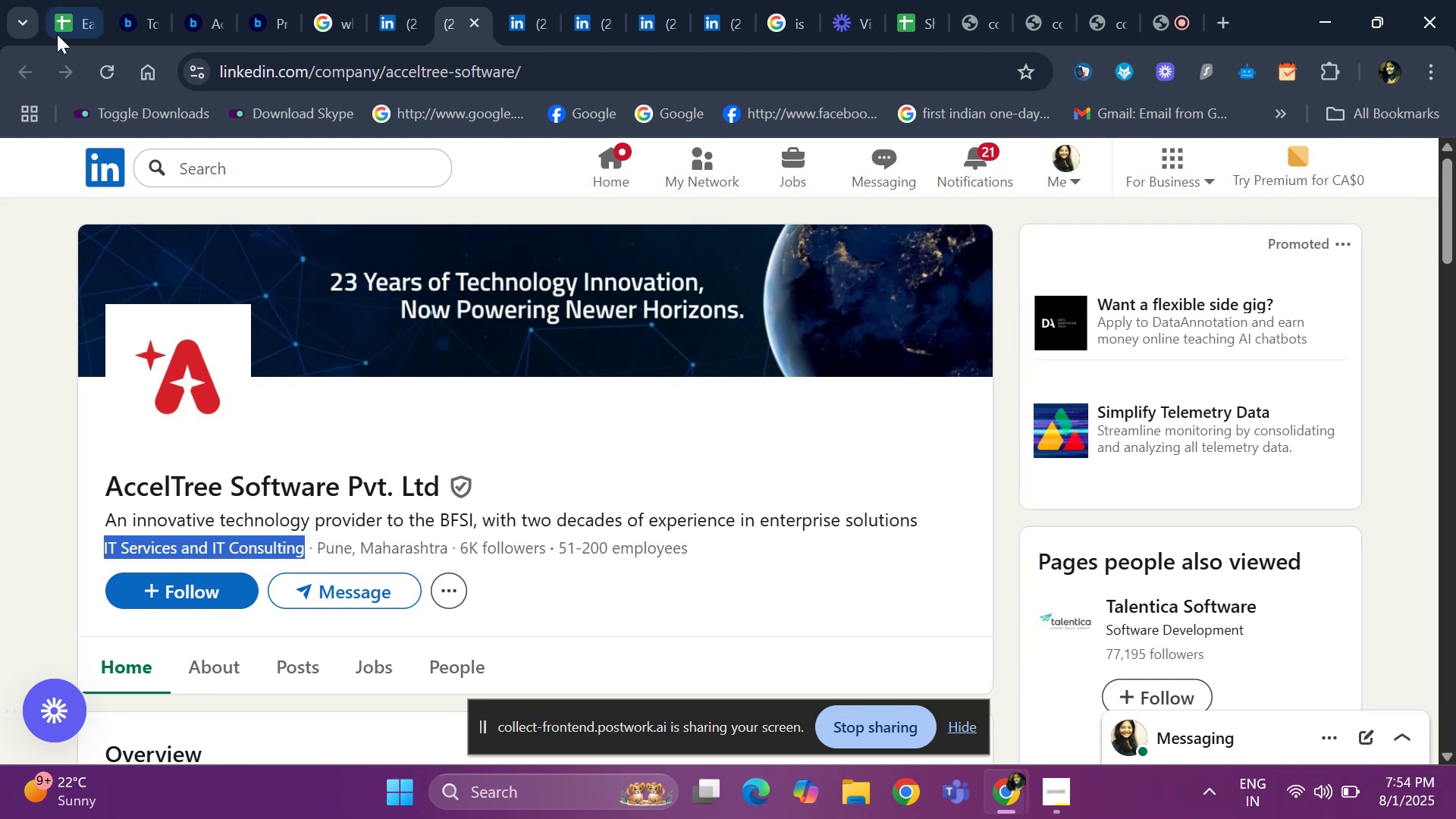 
left_click([63, 34])
 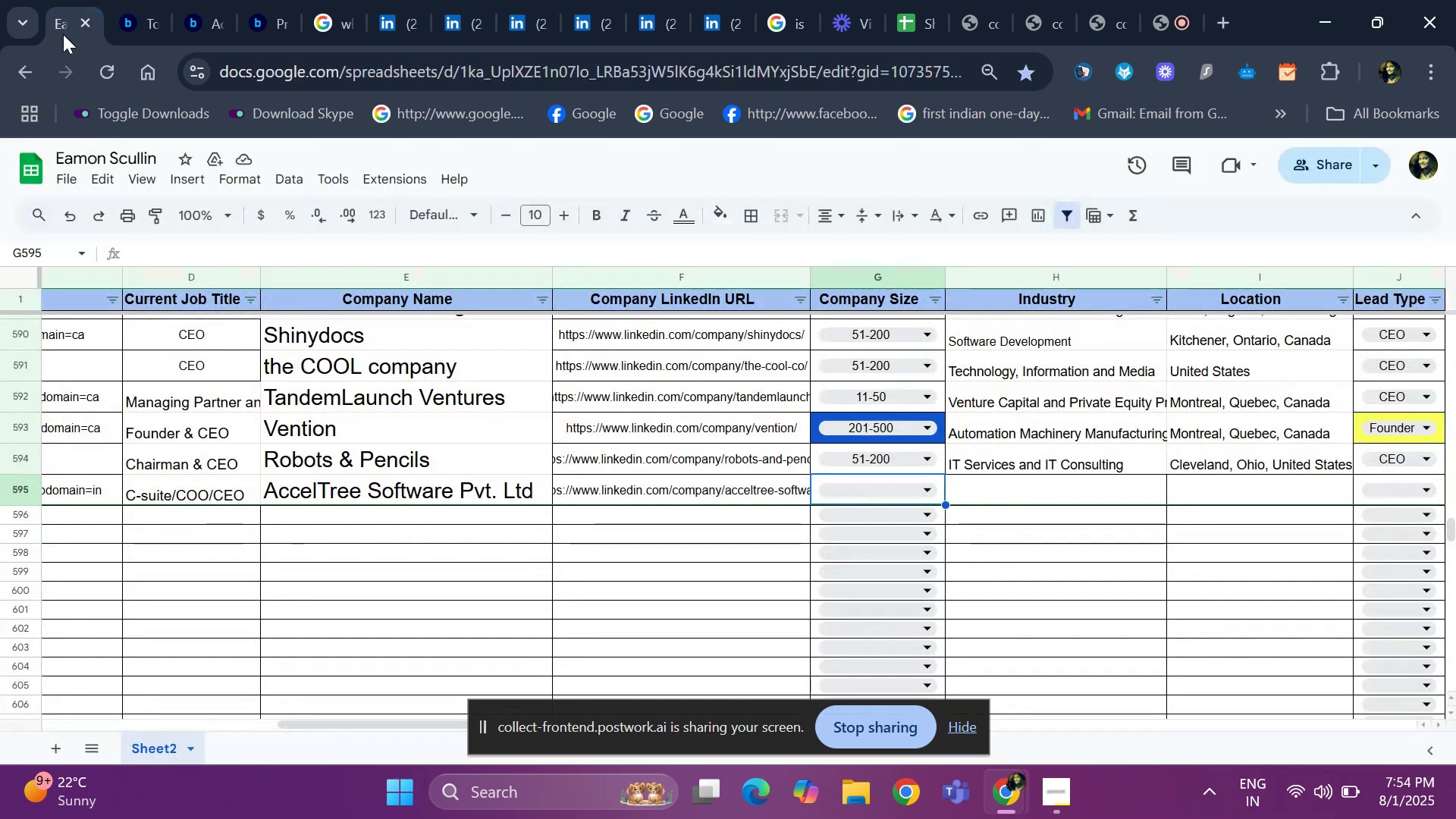 
key(ArrowRight)
 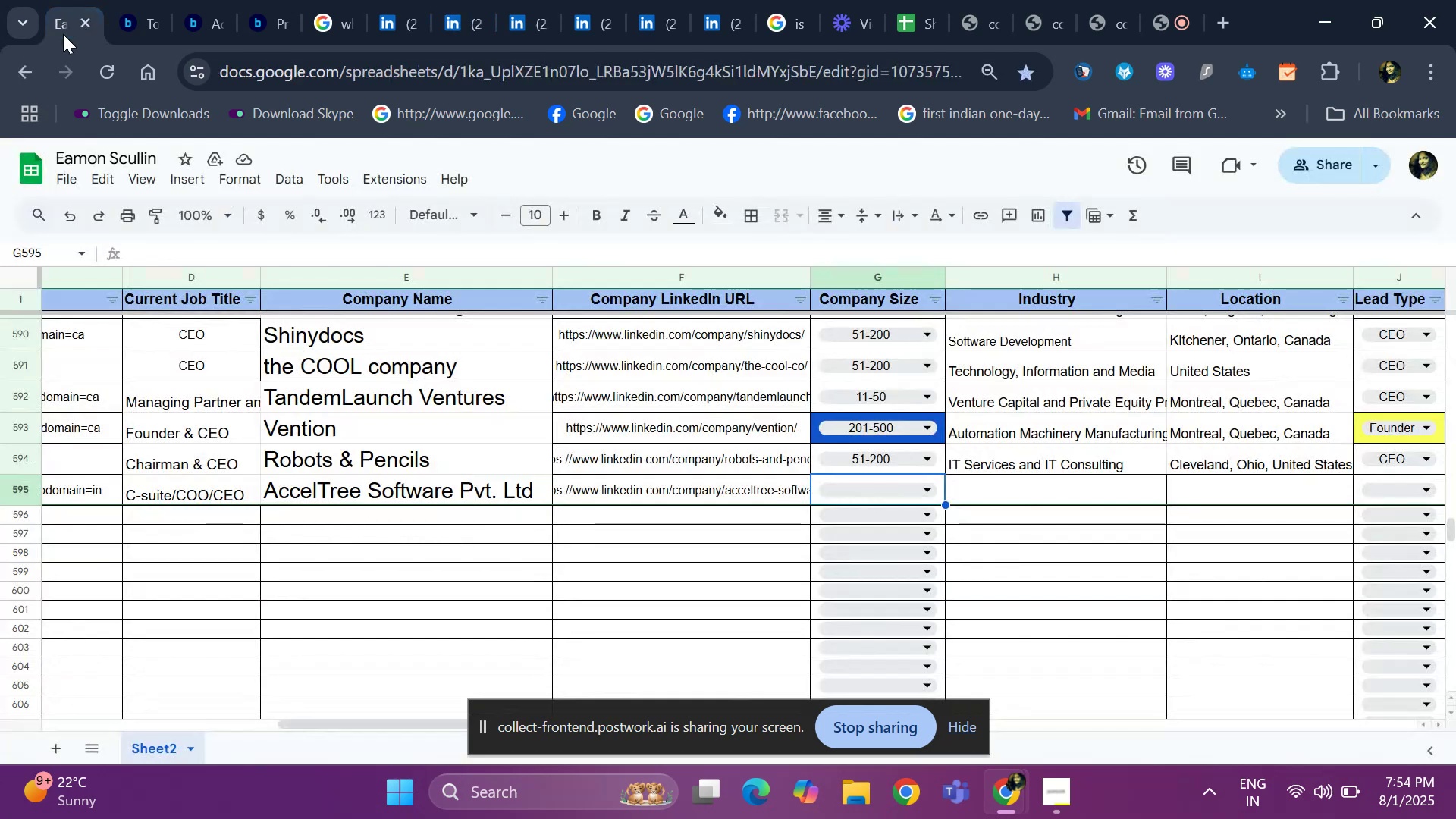 
key(Control+V)
 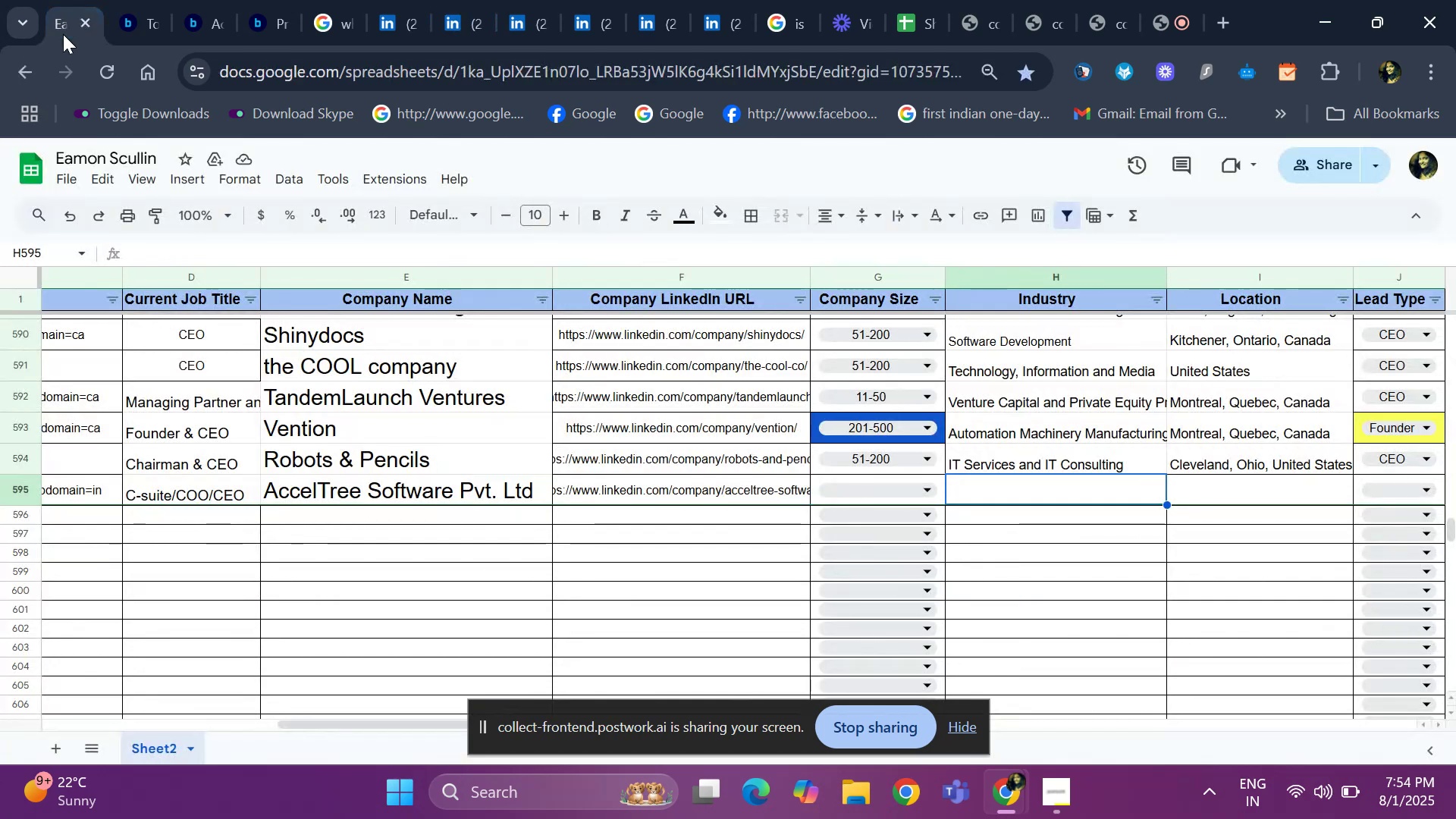 
key(ArrowLeft)
 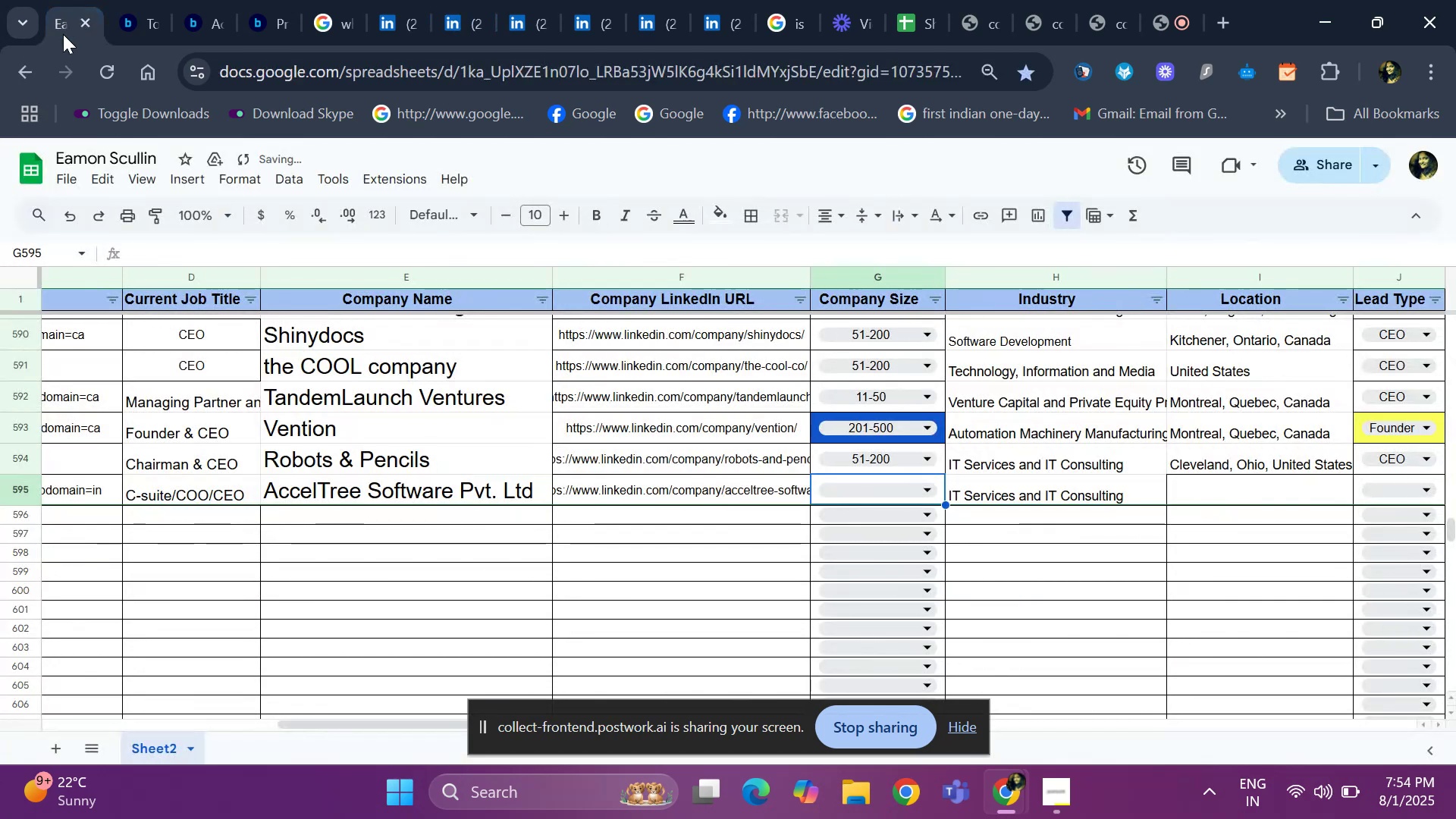 
key(Enter)
 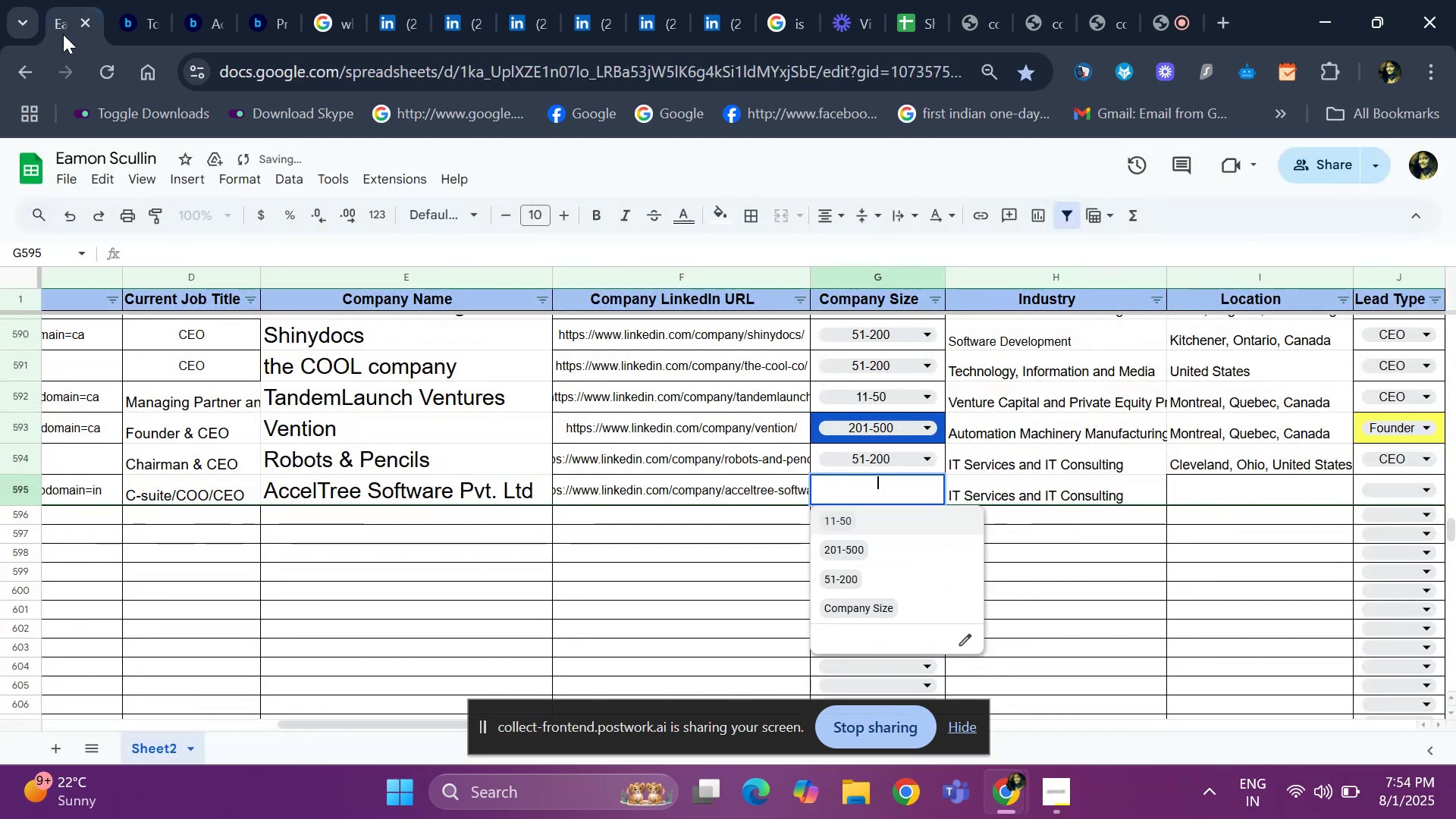 
key(ArrowDown)
 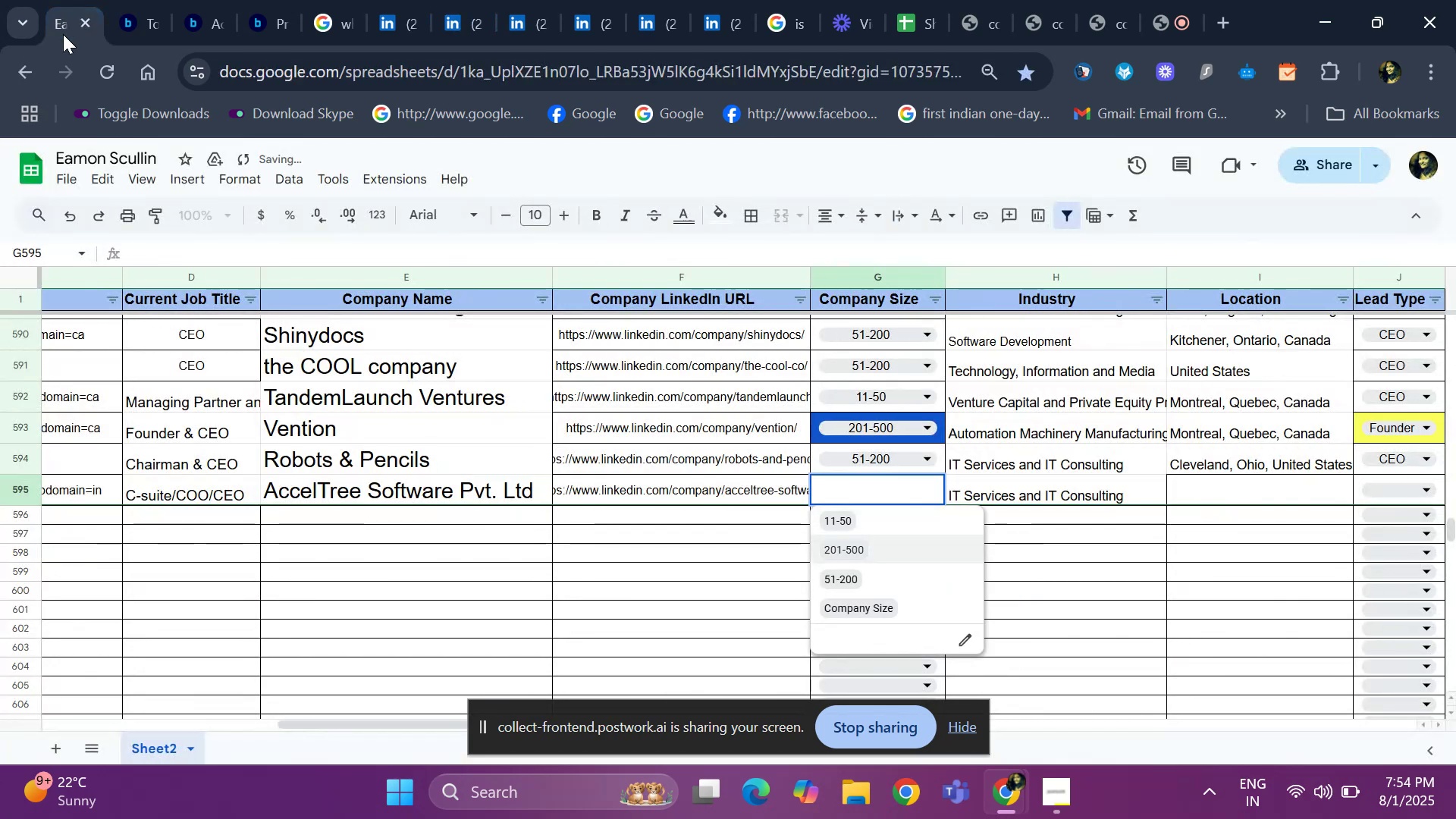 
key(ArrowDown)
 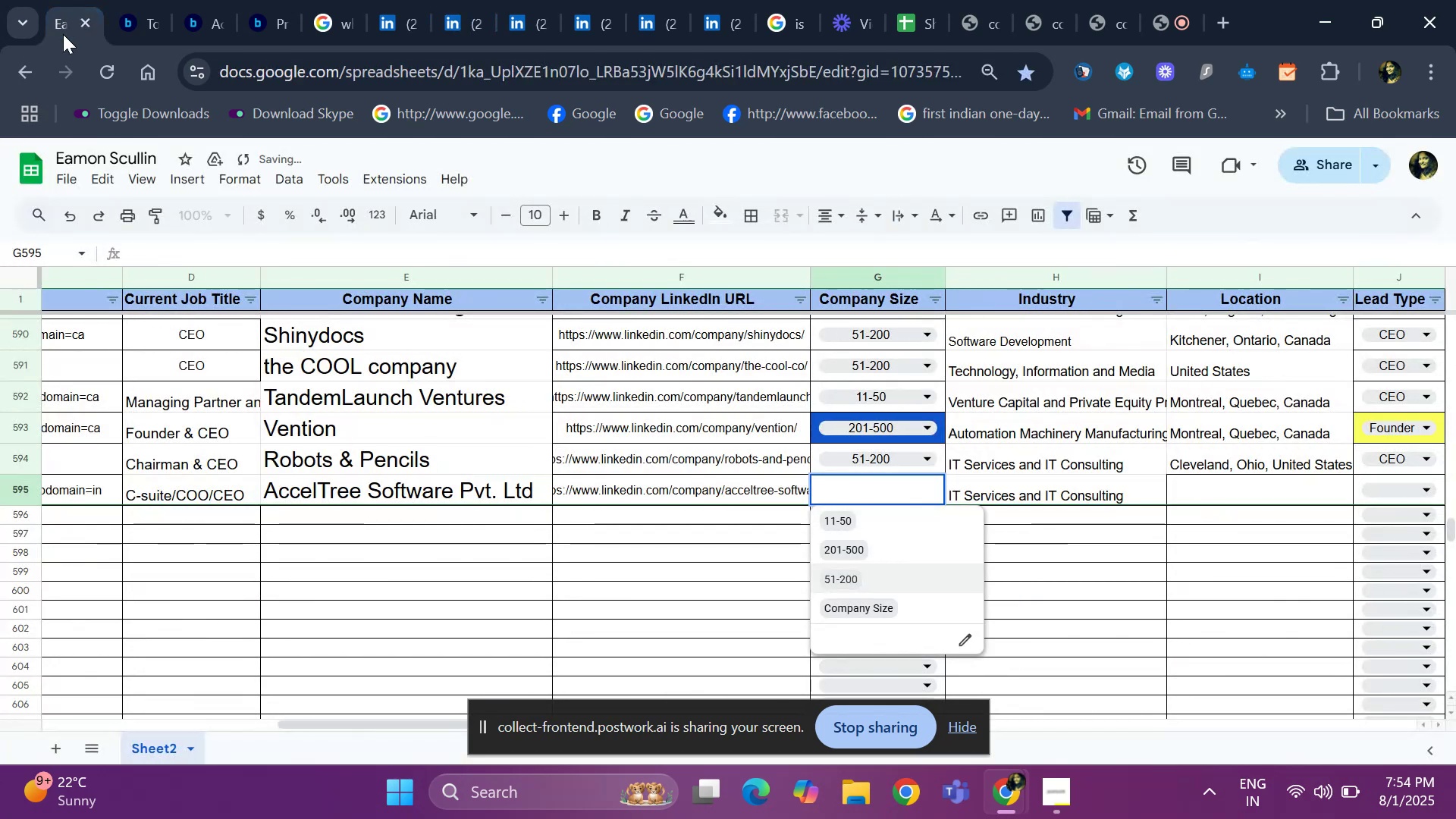 
key(Enter)
 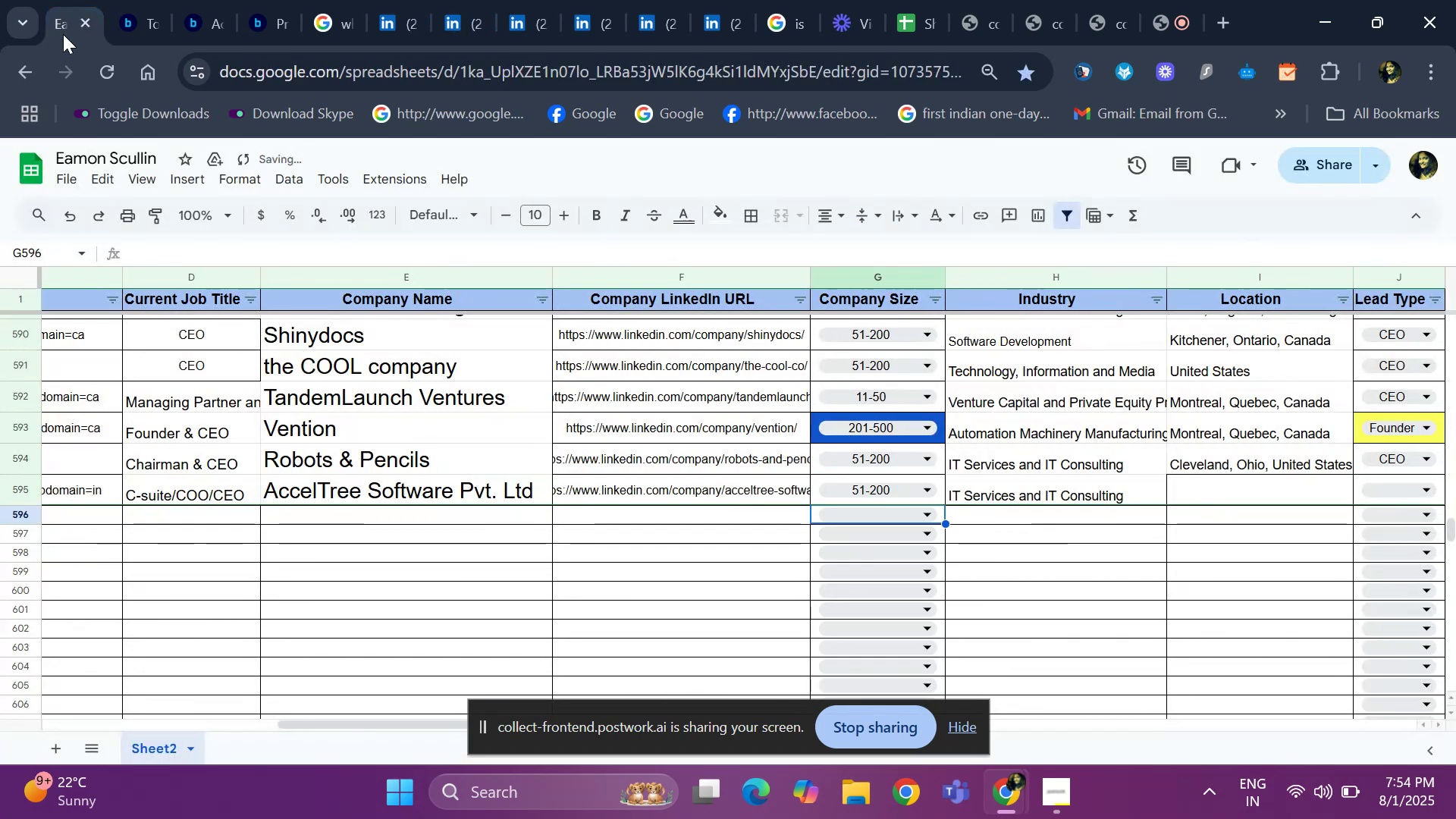 
key(ArrowUp)
 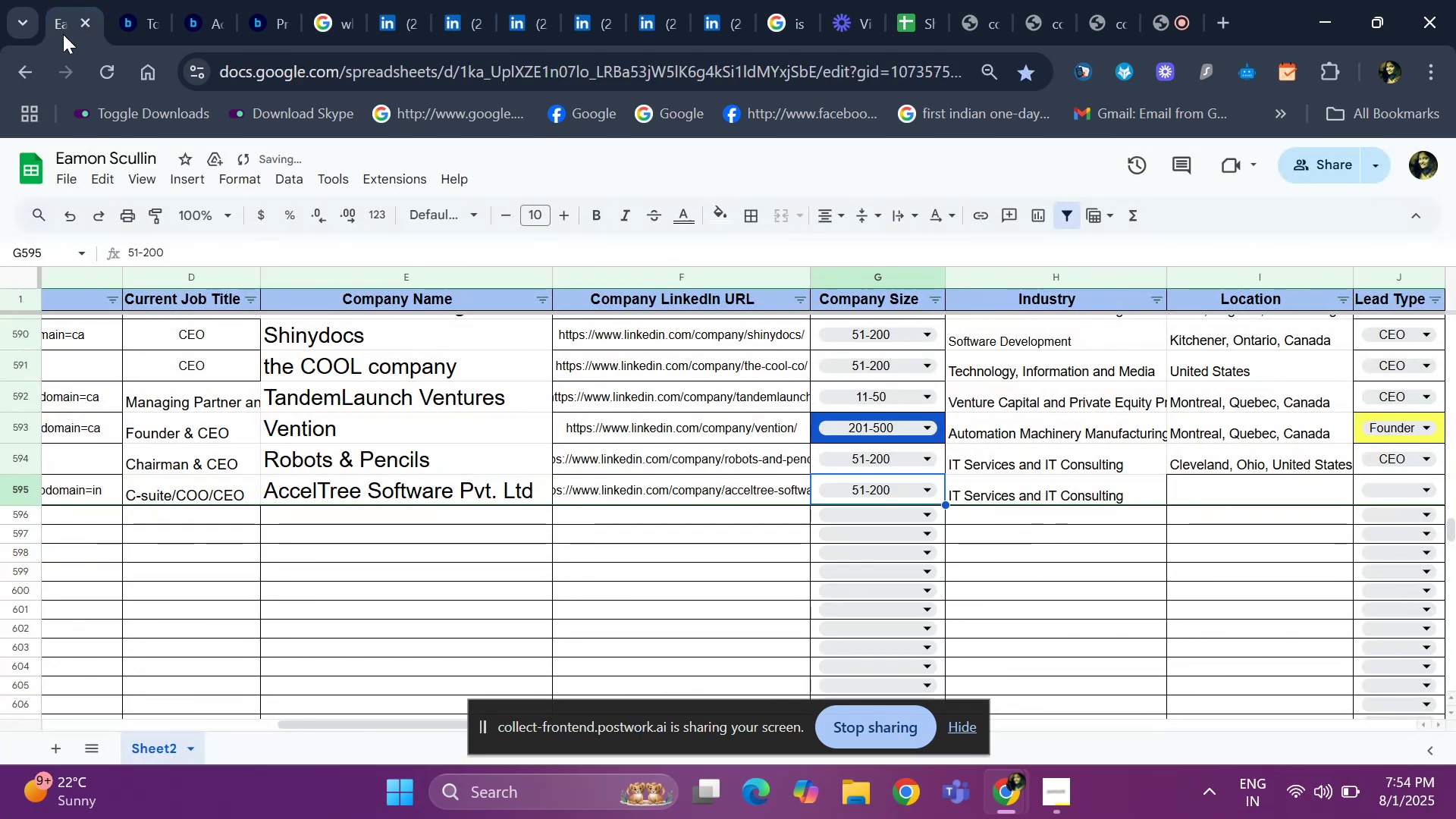 
hold_key(key=ArrowLeft, duration=0.64)
 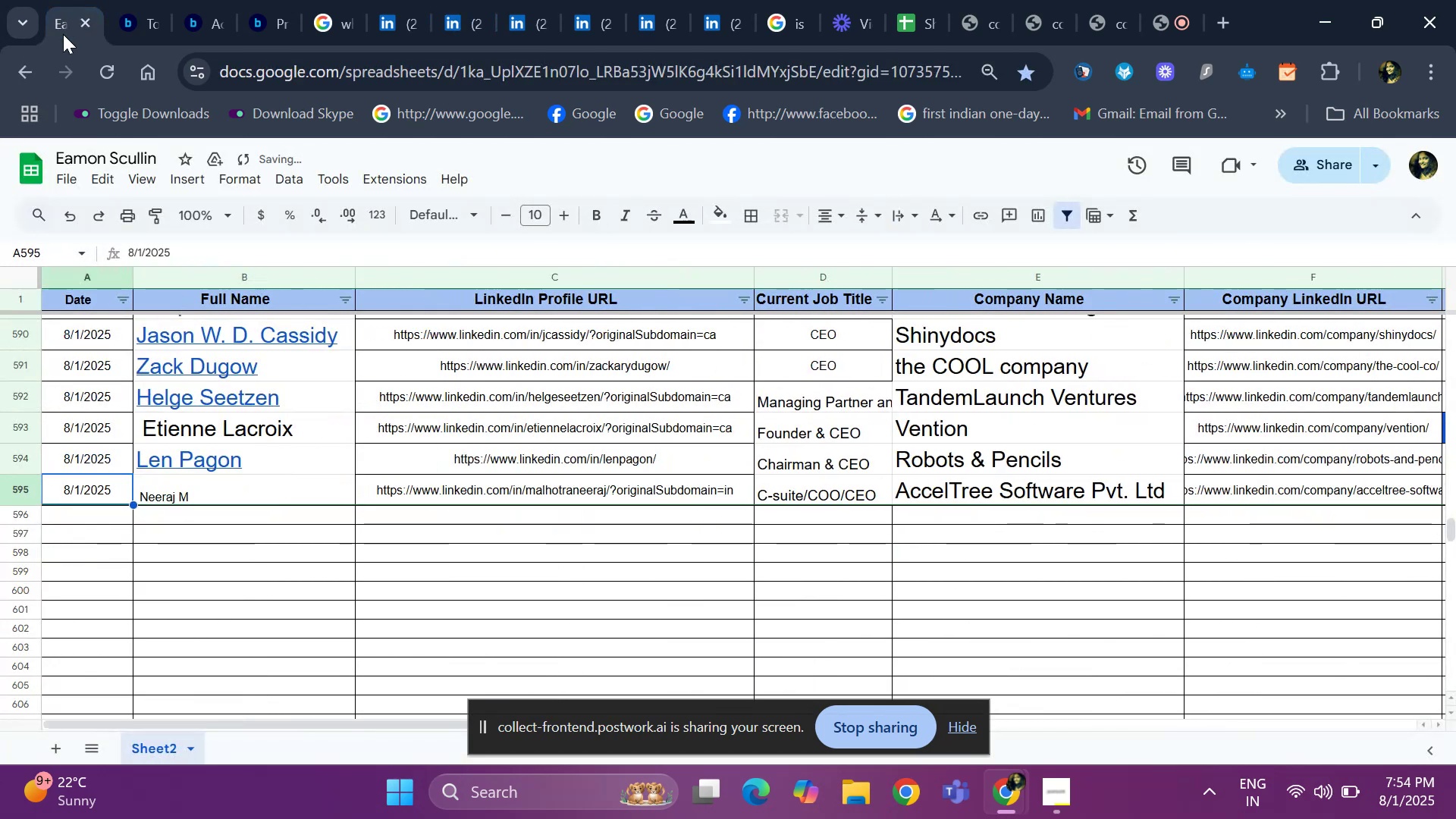 
key(ArrowRight)
 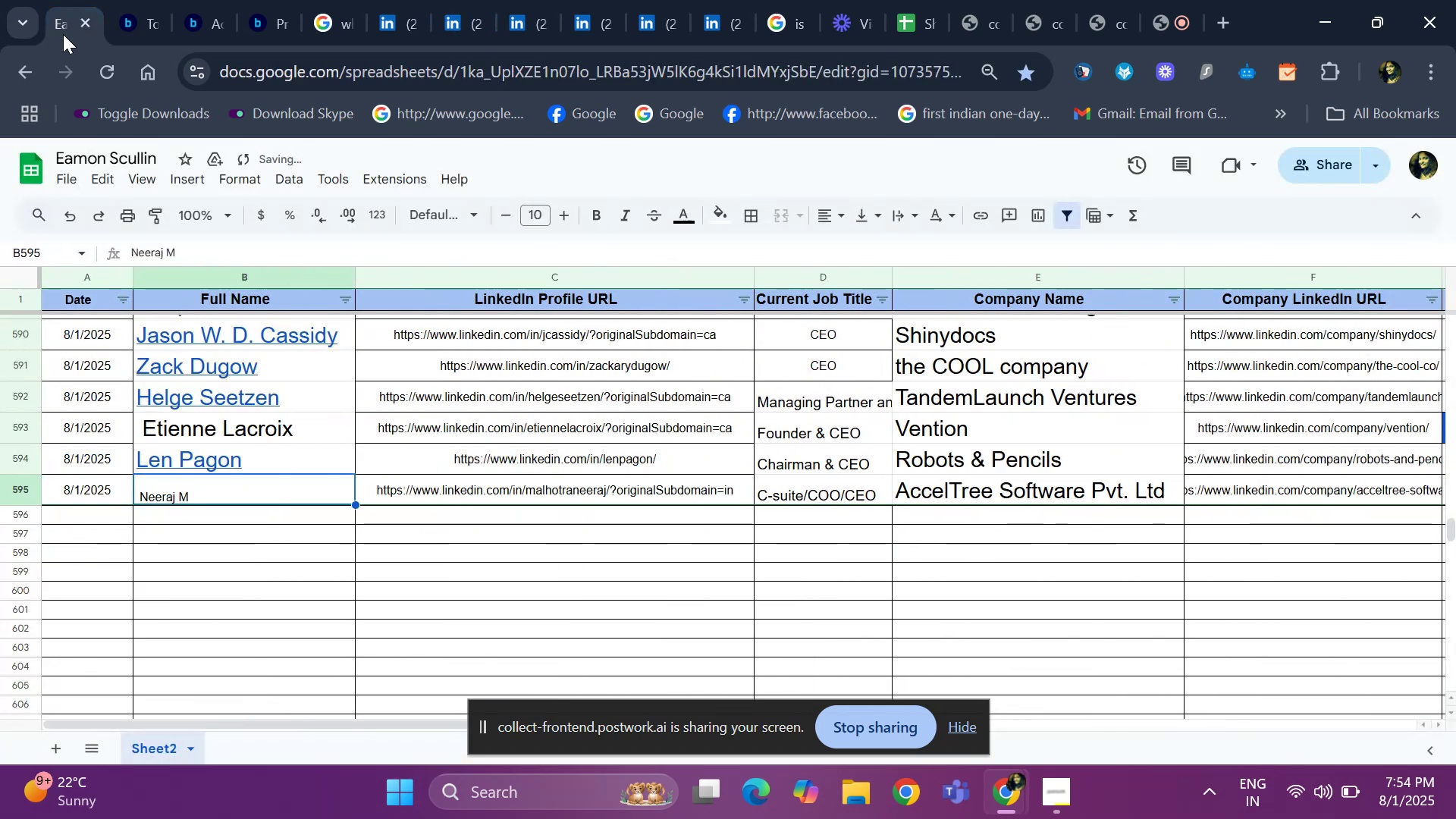 
key(ArrowRight)
 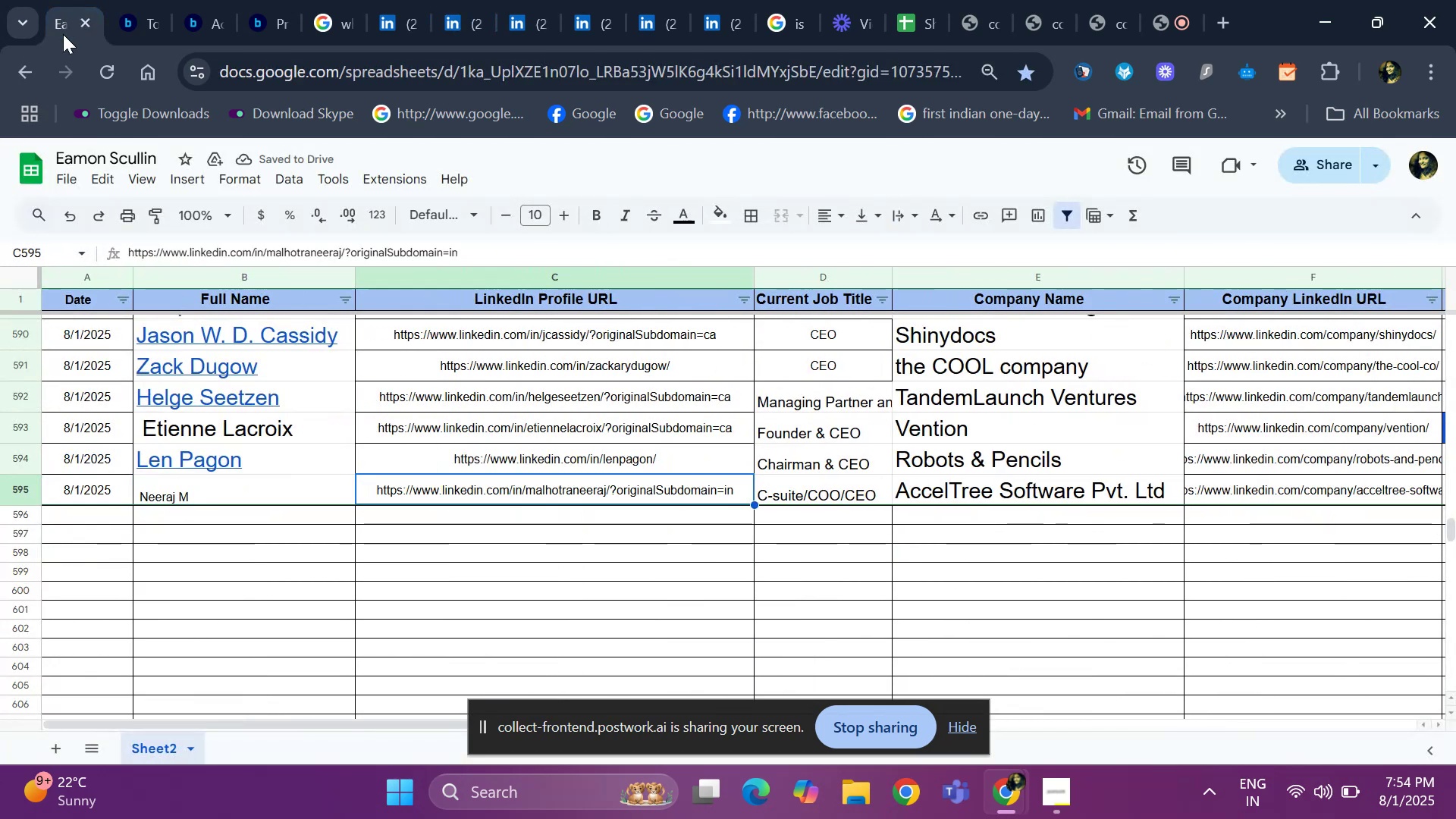 
key(ArrowRight)
 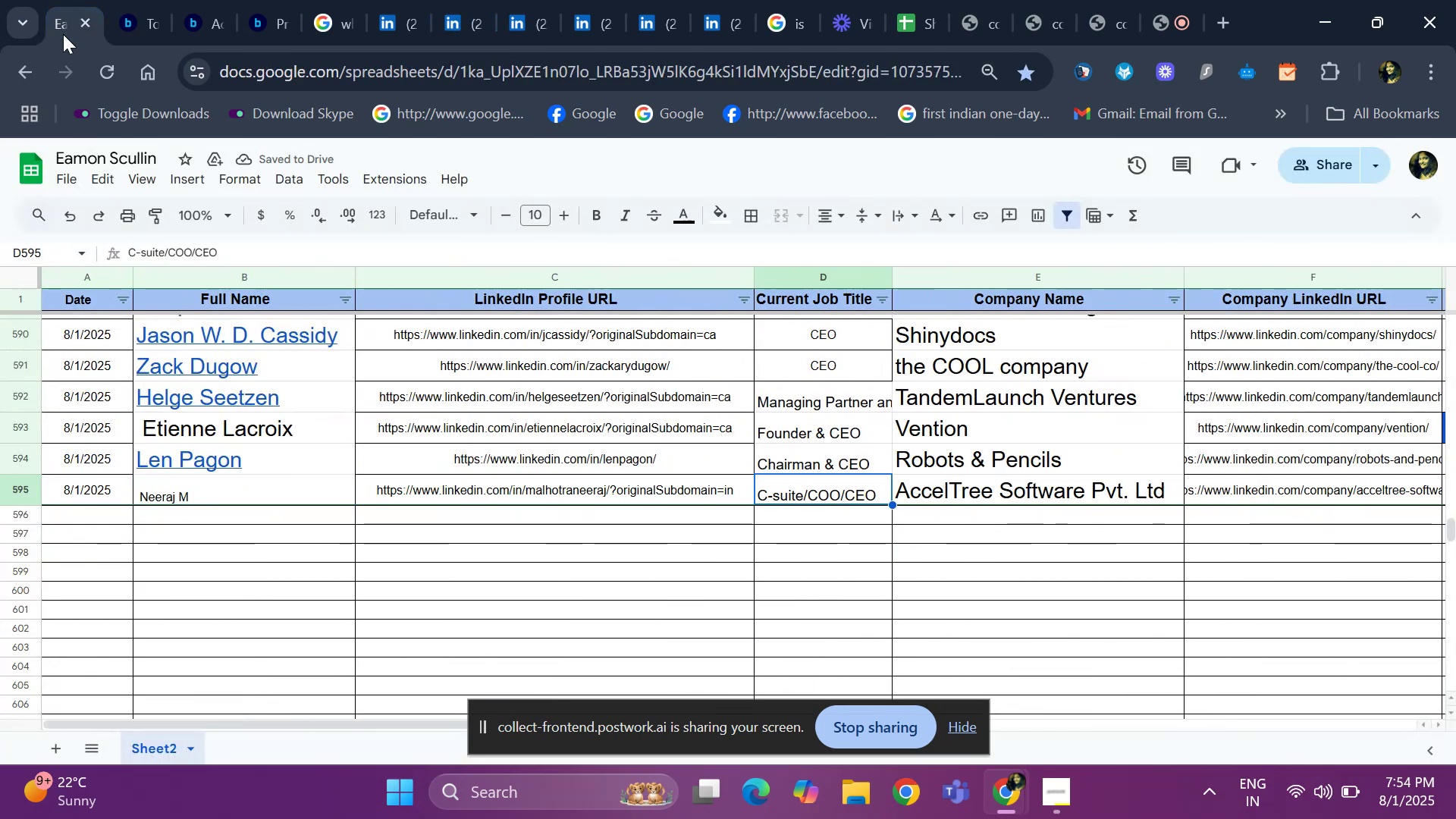 
key(ArrowRight)
 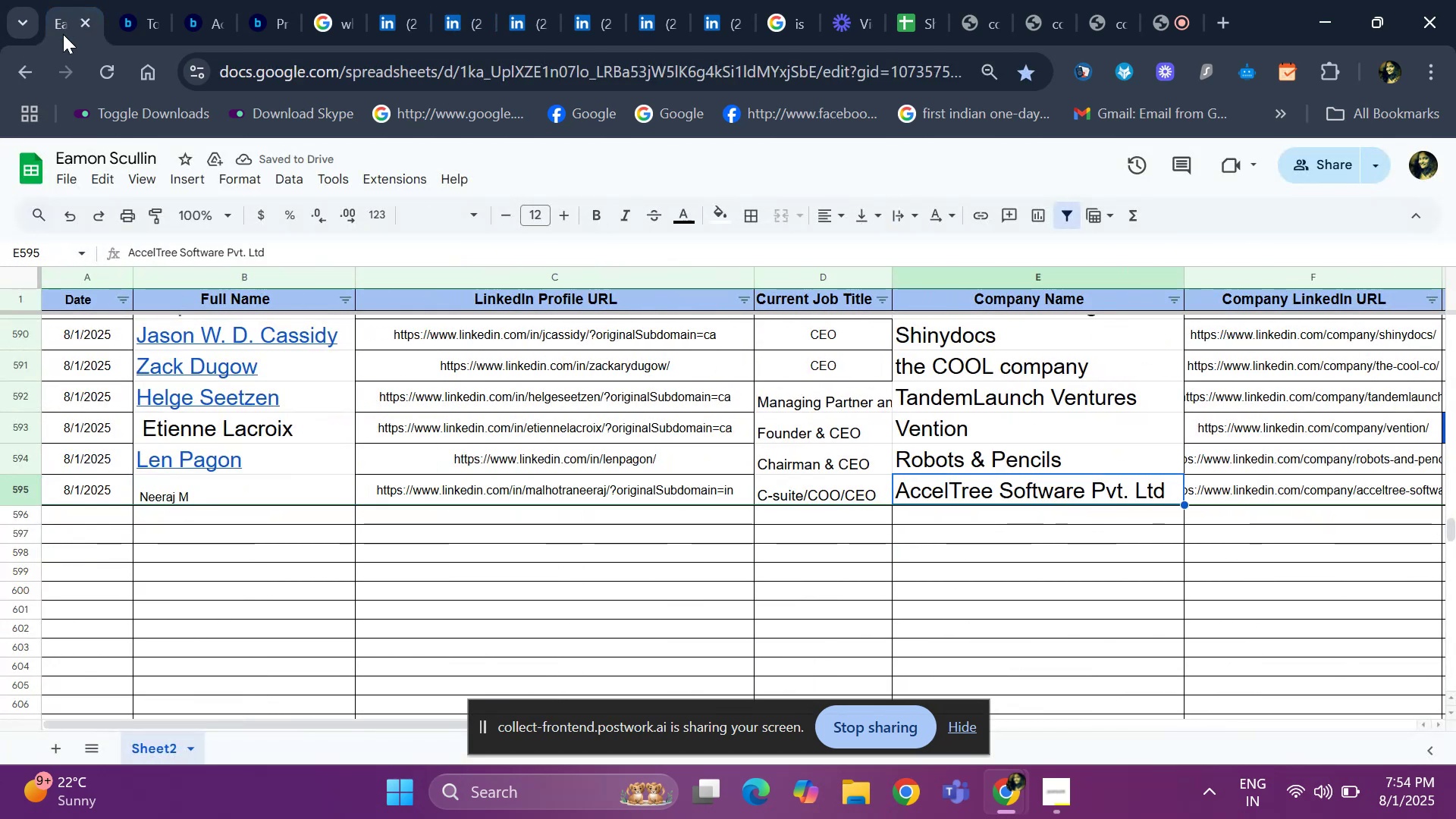 
key(ArrowRight)
 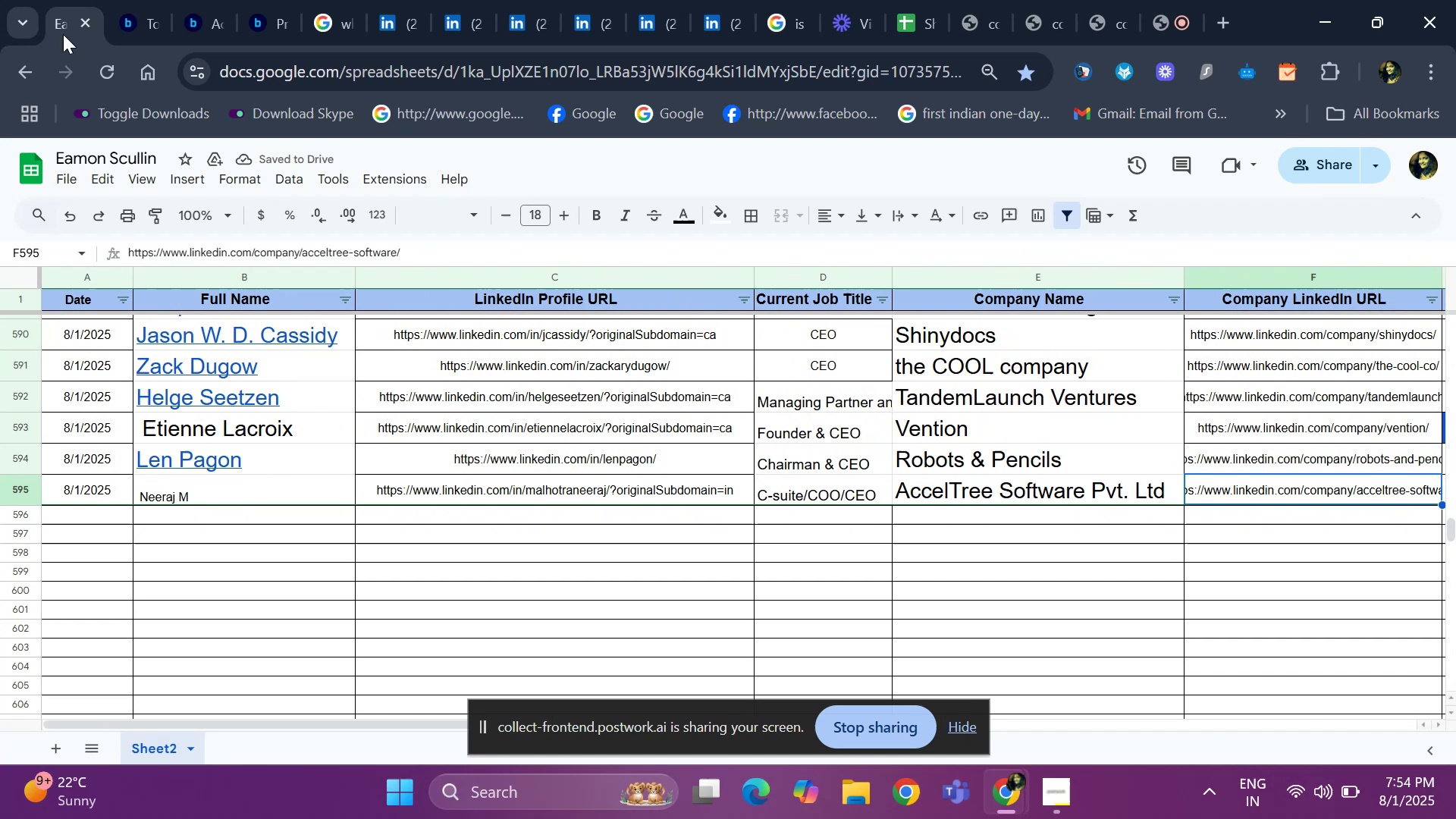 
key(ArrowRight)
 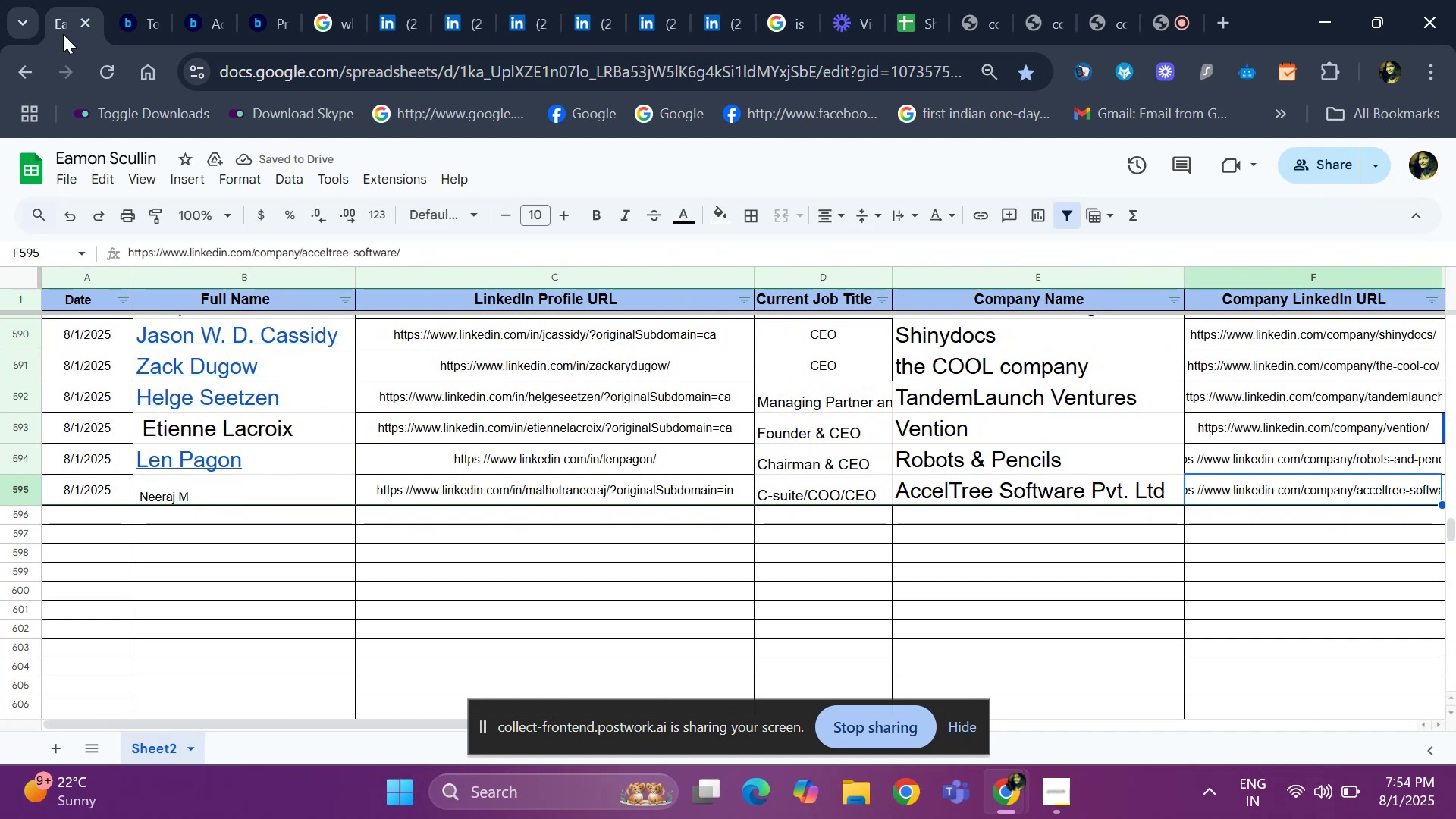 
key(ArrowRight)
 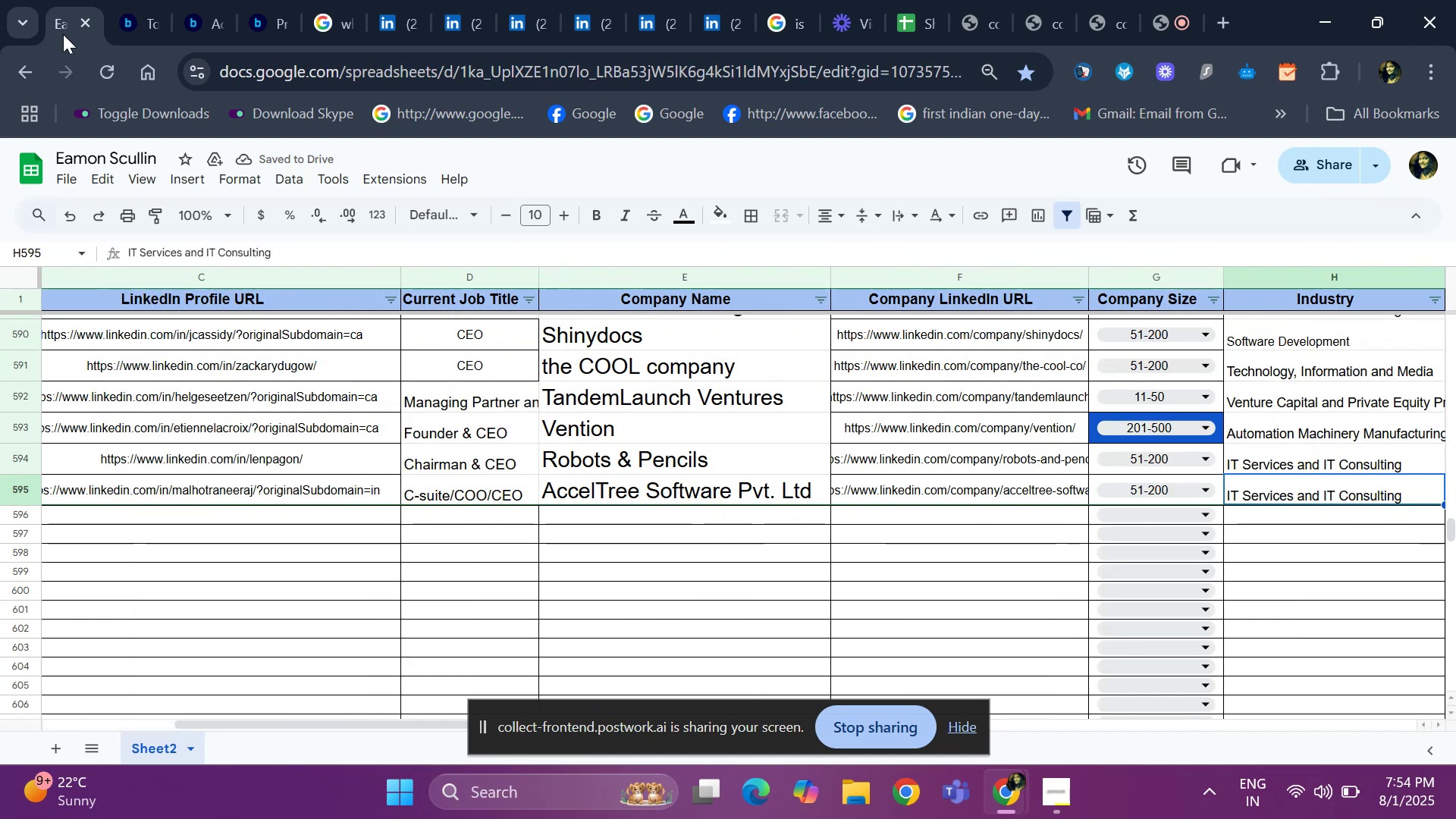 
key(ArrowRight)
 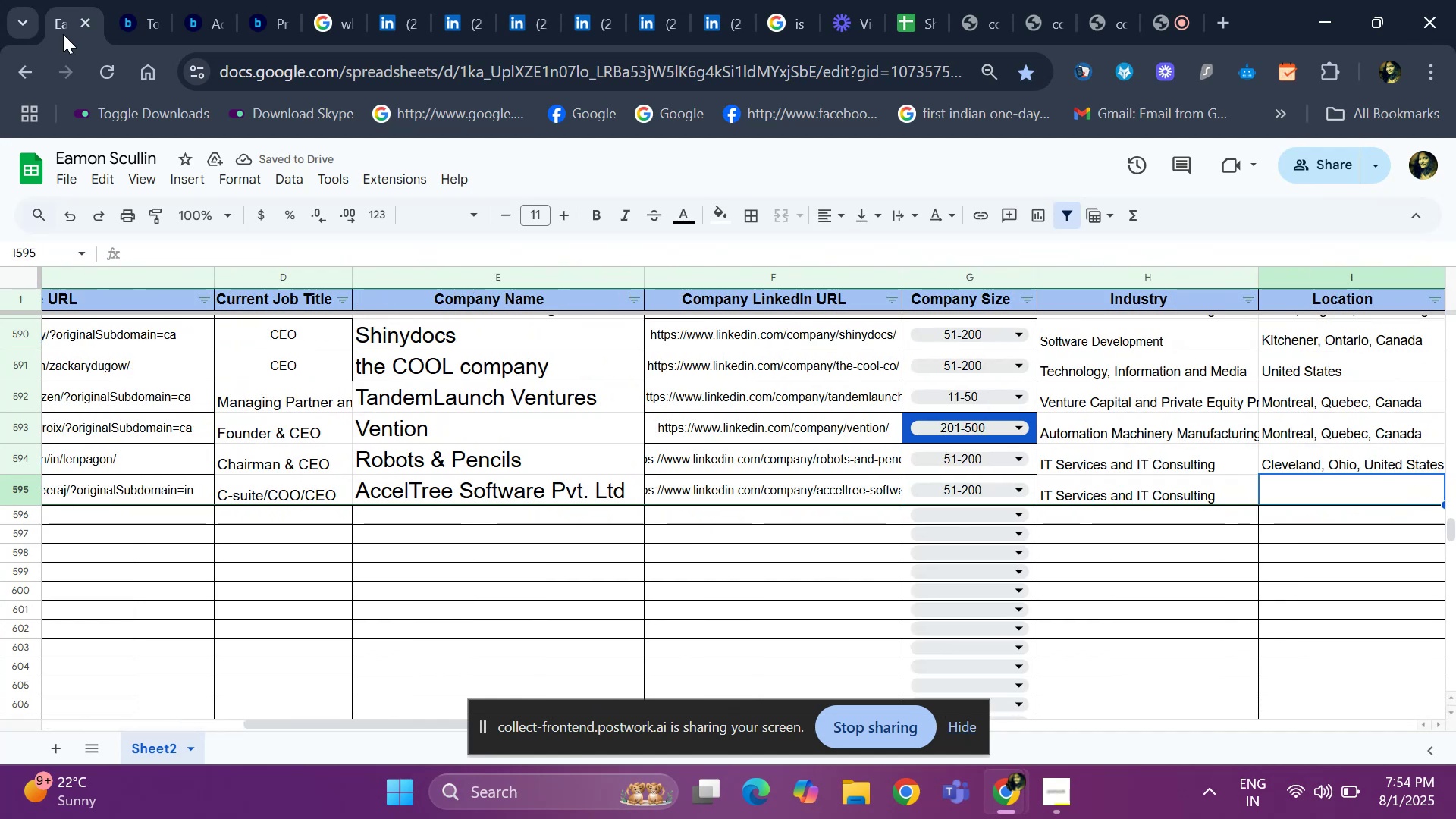 
key(ArrowRight)
 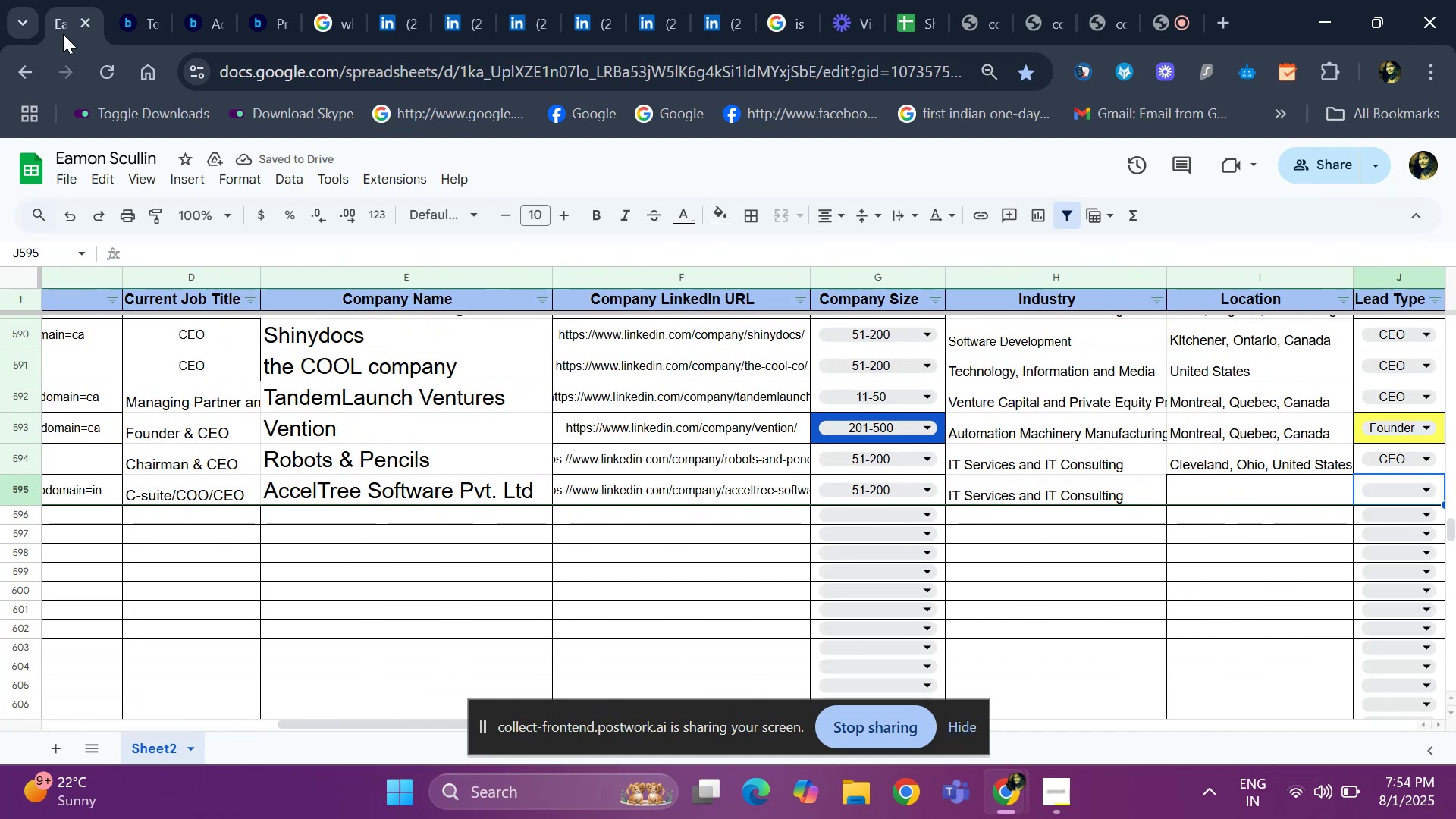 
key(ArrowRight)
 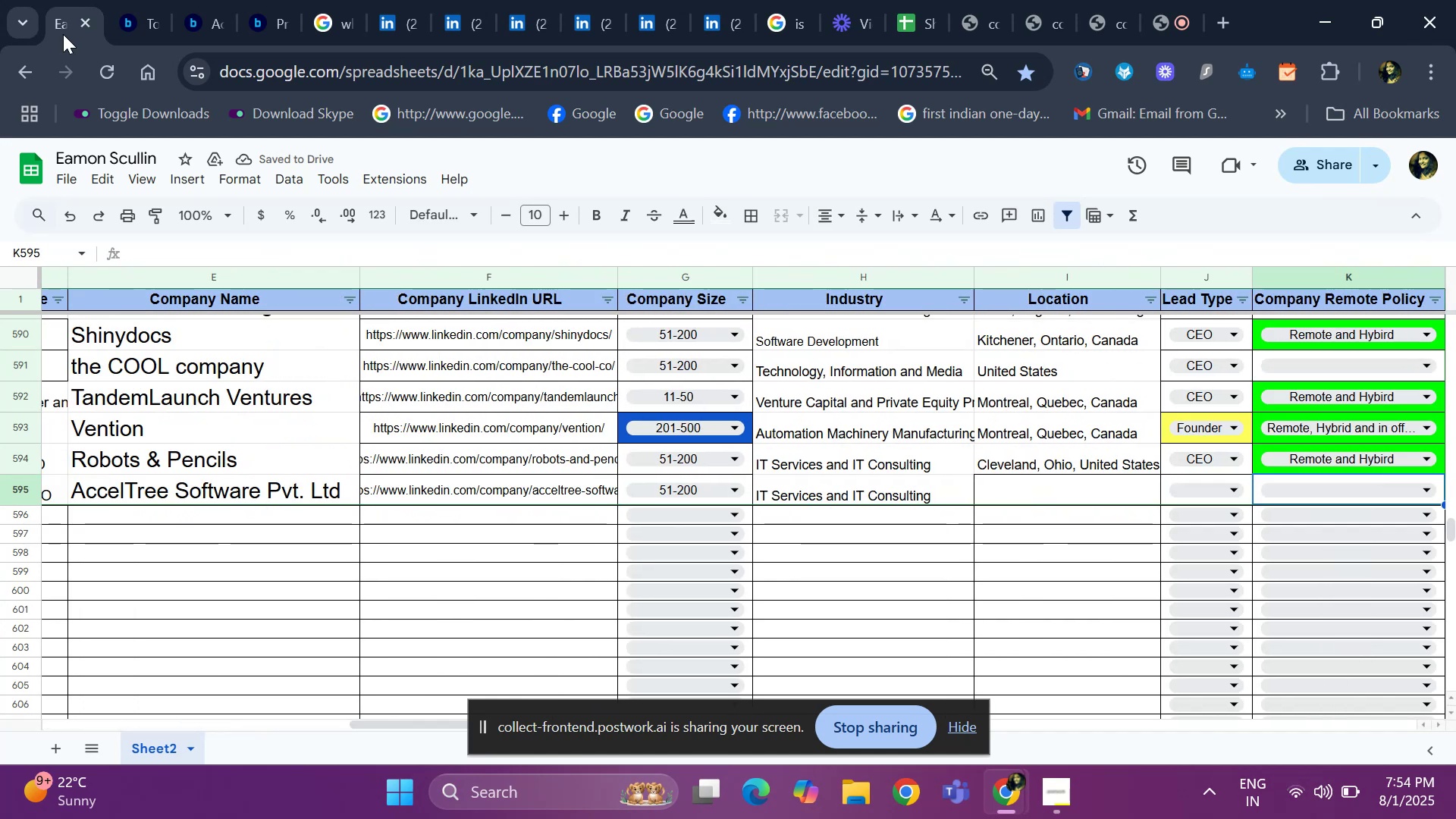 
hold_key(key=ArrowLeft, duration=0.31)
 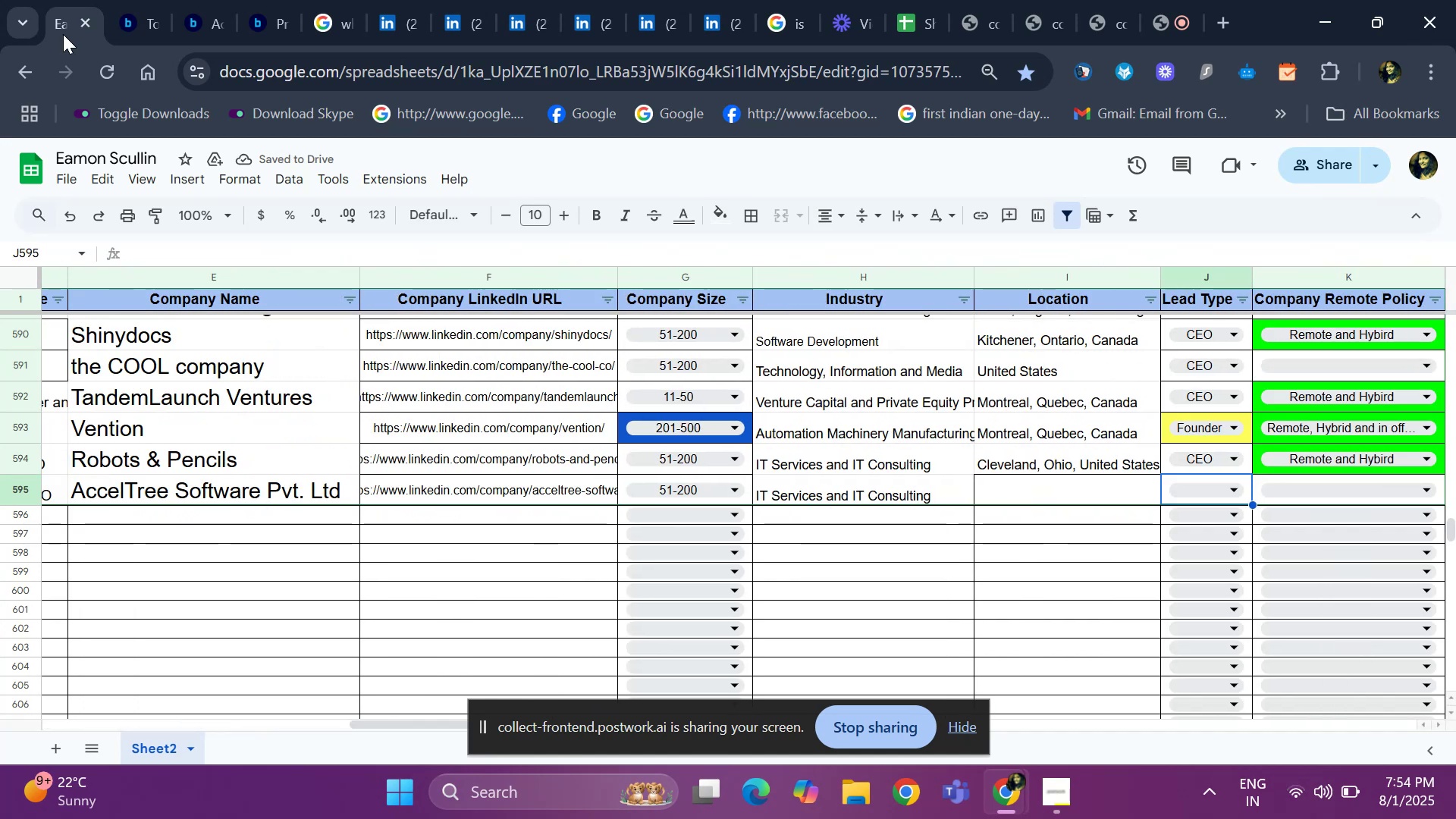 
key(ArrowLeft)
 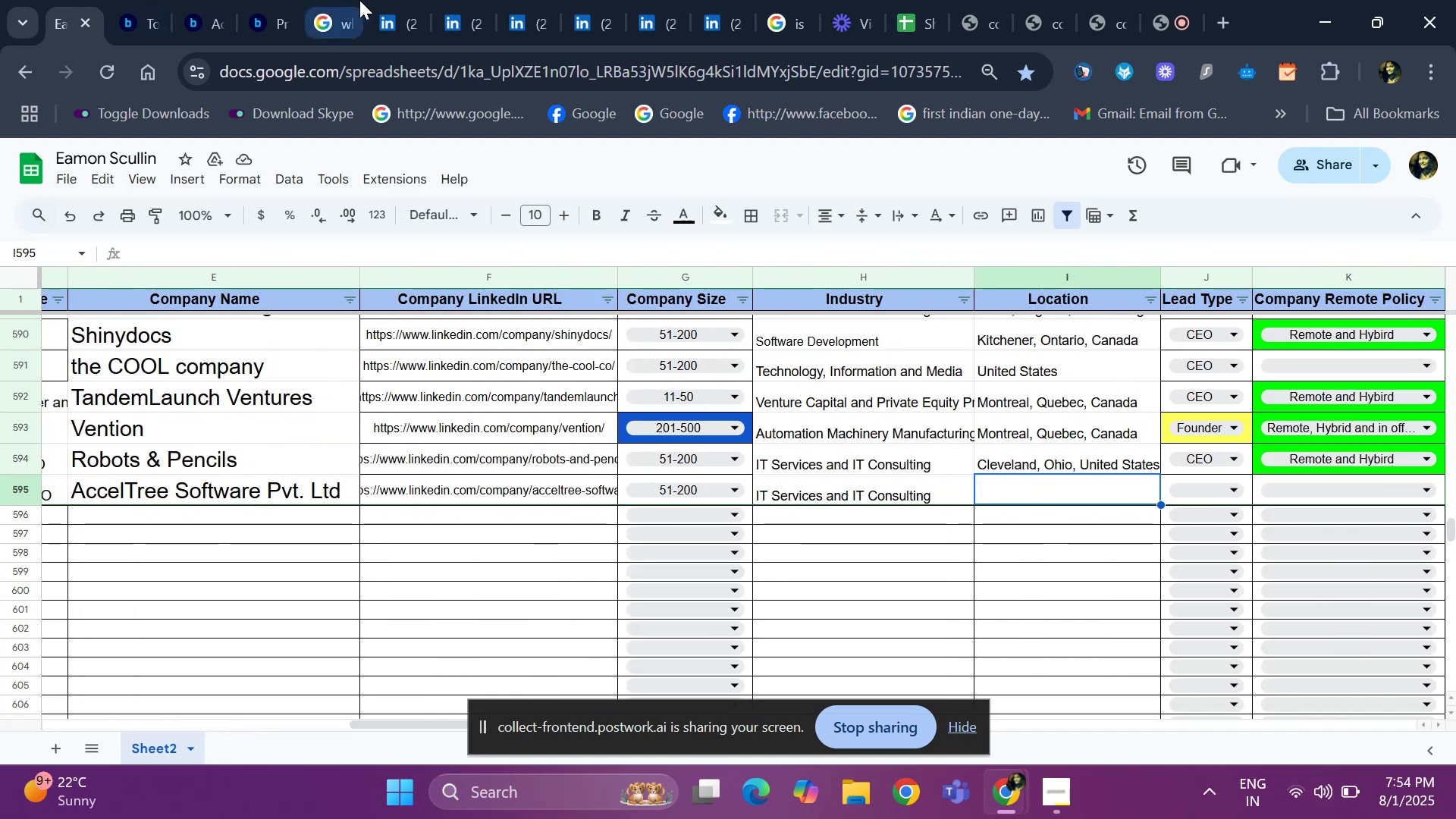 
left_click([410, 20])
 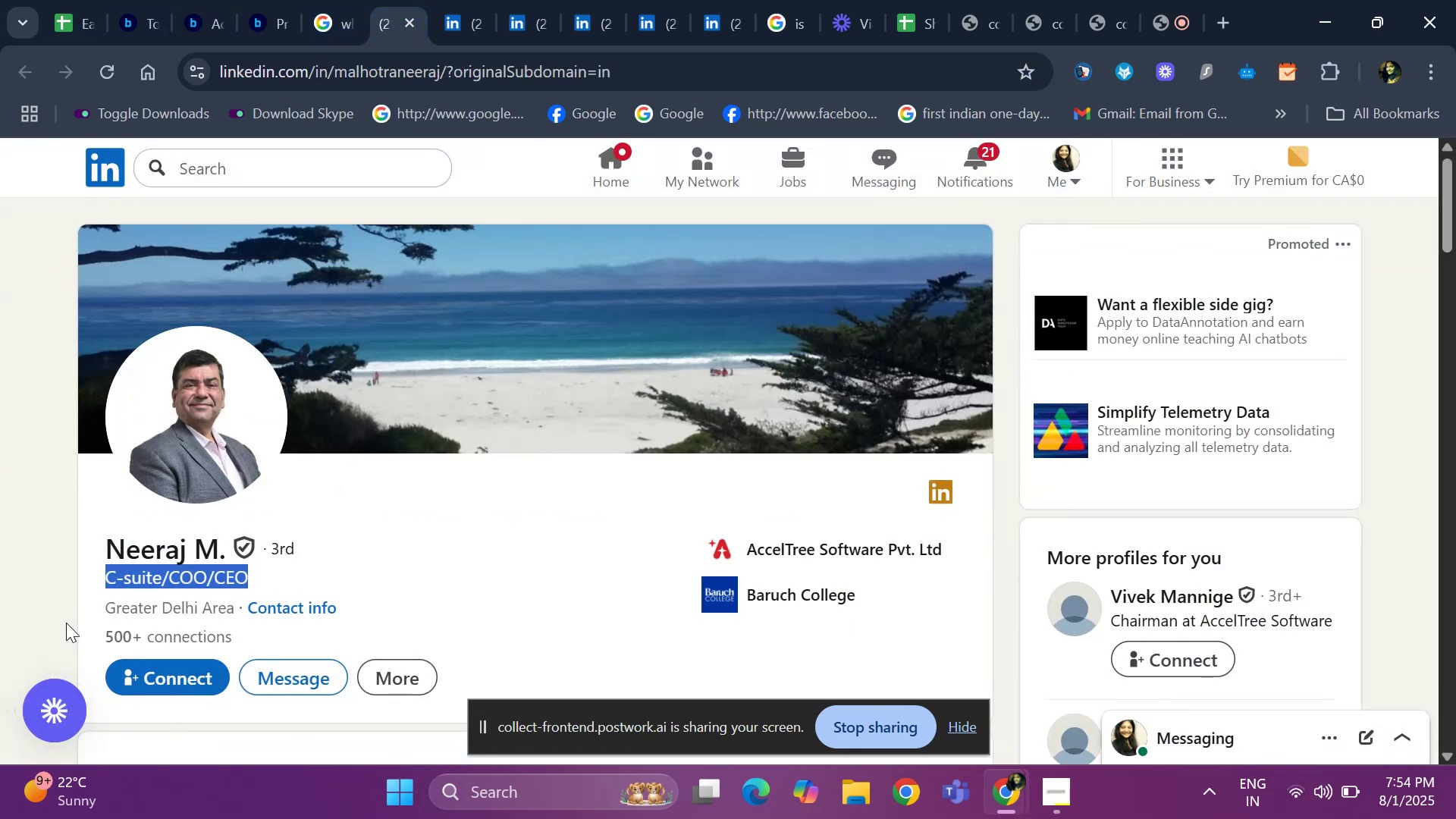 
left_click_drag(start_coordinate=[102, 619], to_coordinate=[159, 608])
 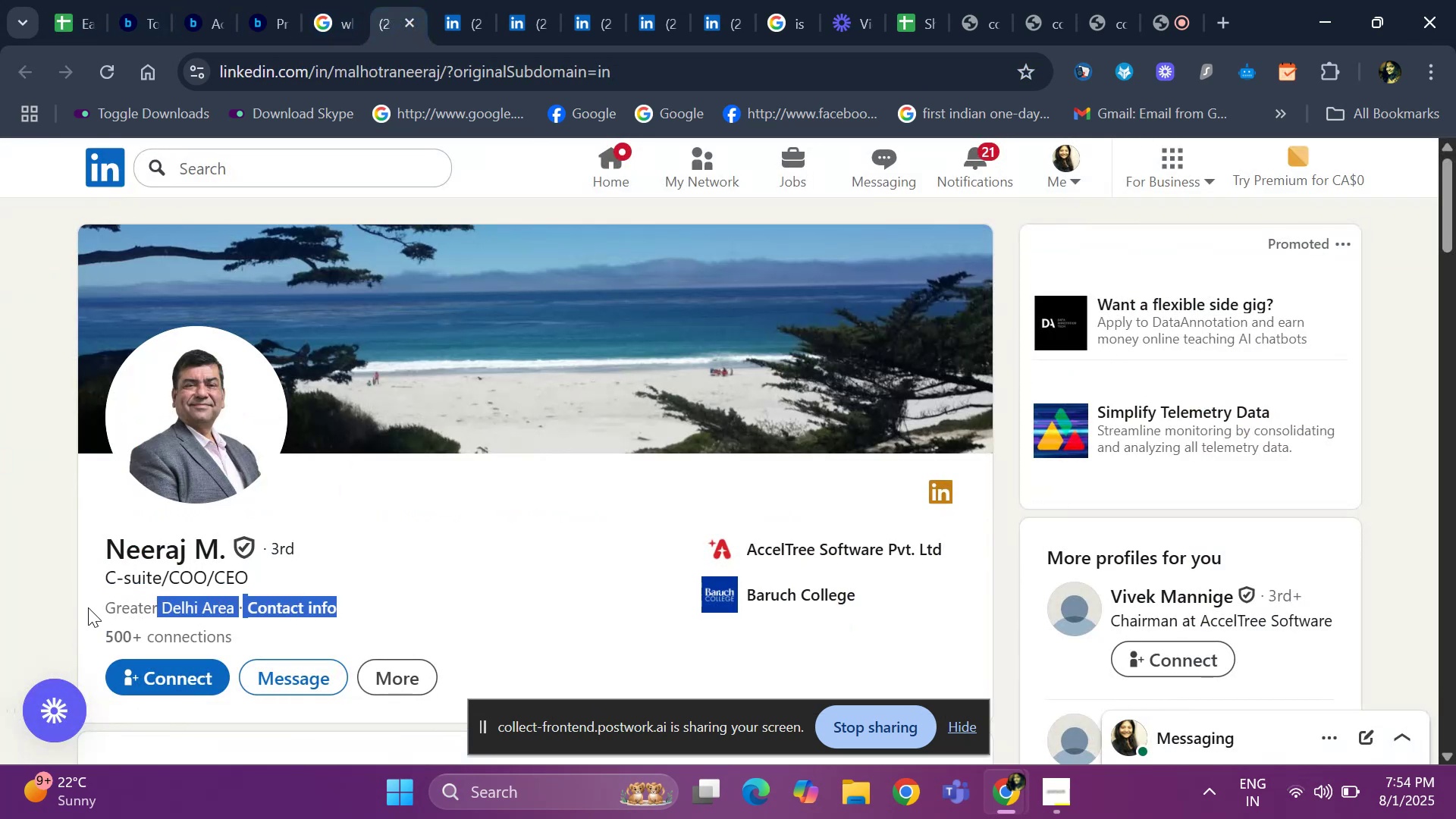 
left_click_drag(start_coordinate=[81, 607], to_coordinate=[89, 610])
 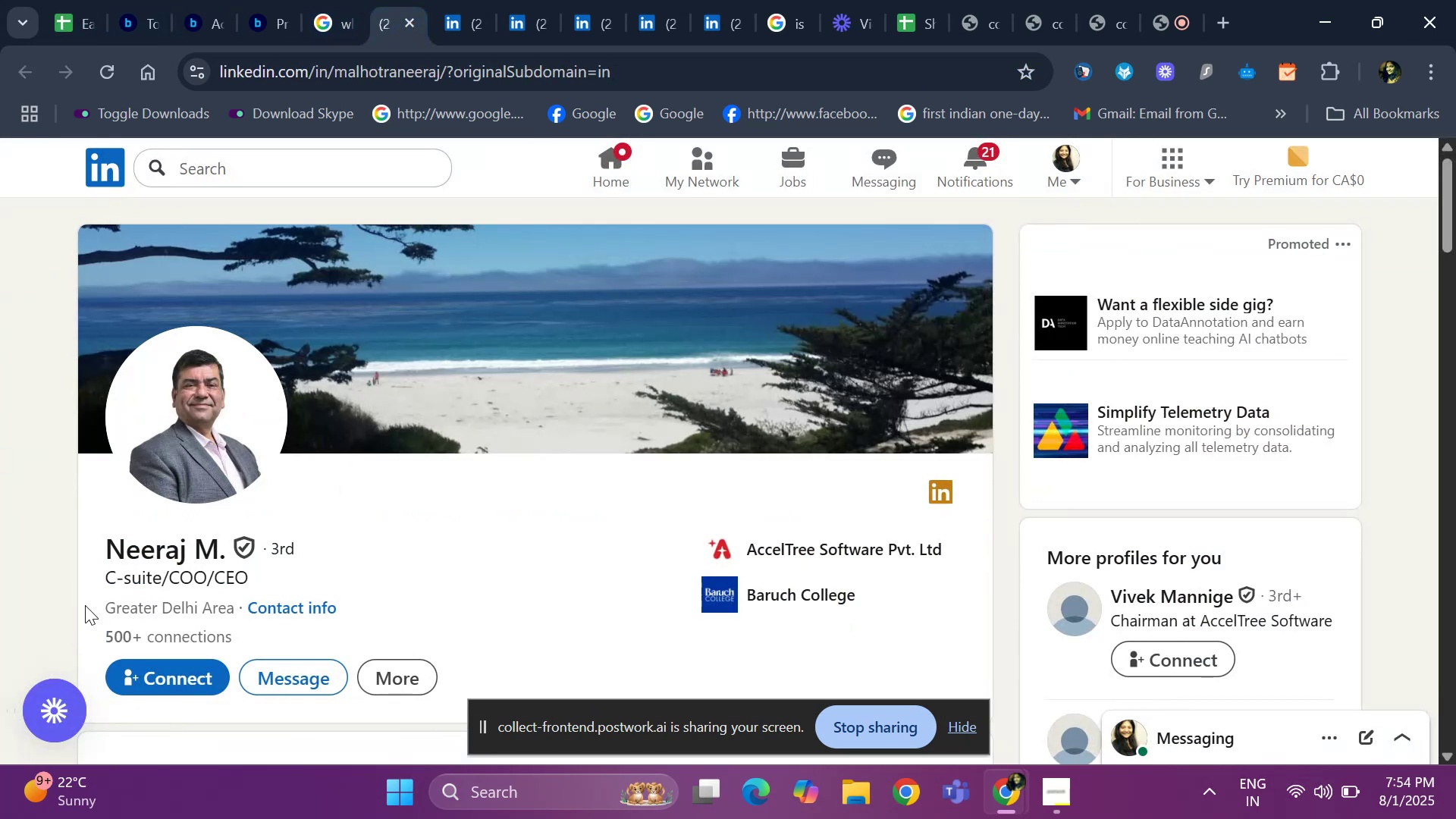 
left_click_drag(start_coordinate=[104, 605], to_coordinate=[233, 615])
 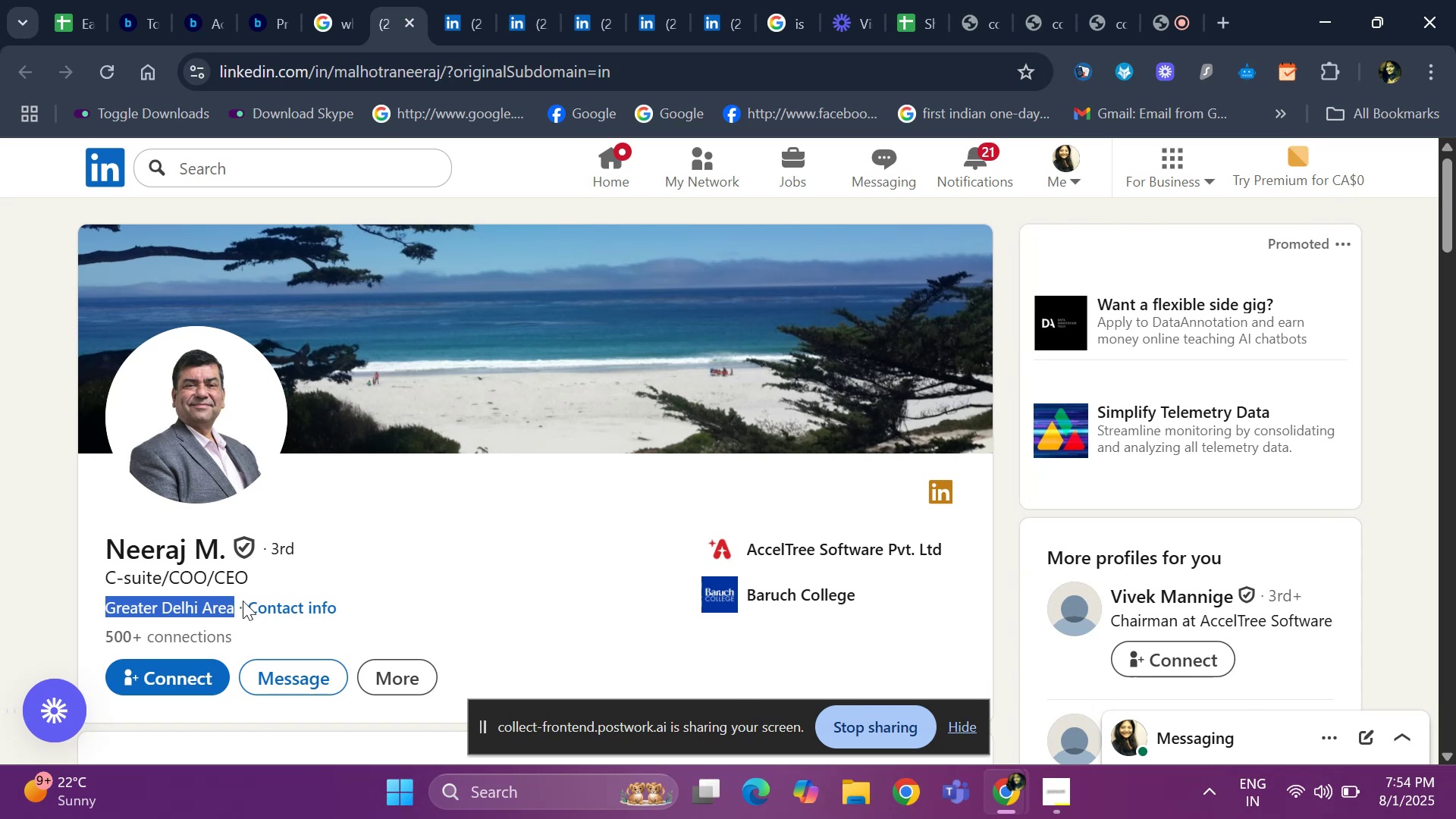 
key(Control+ControlLeft)
 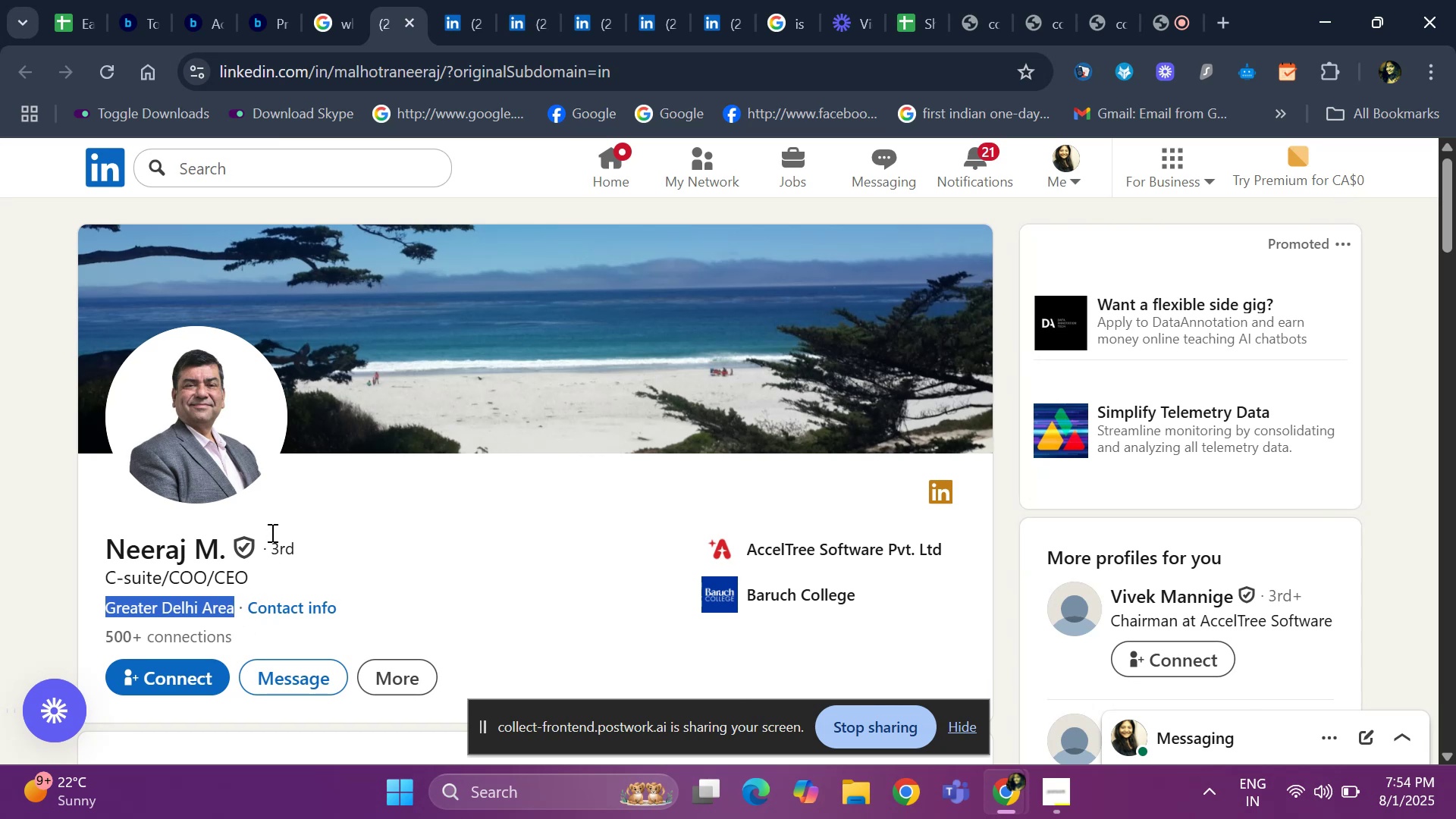 
key(Control+C)
 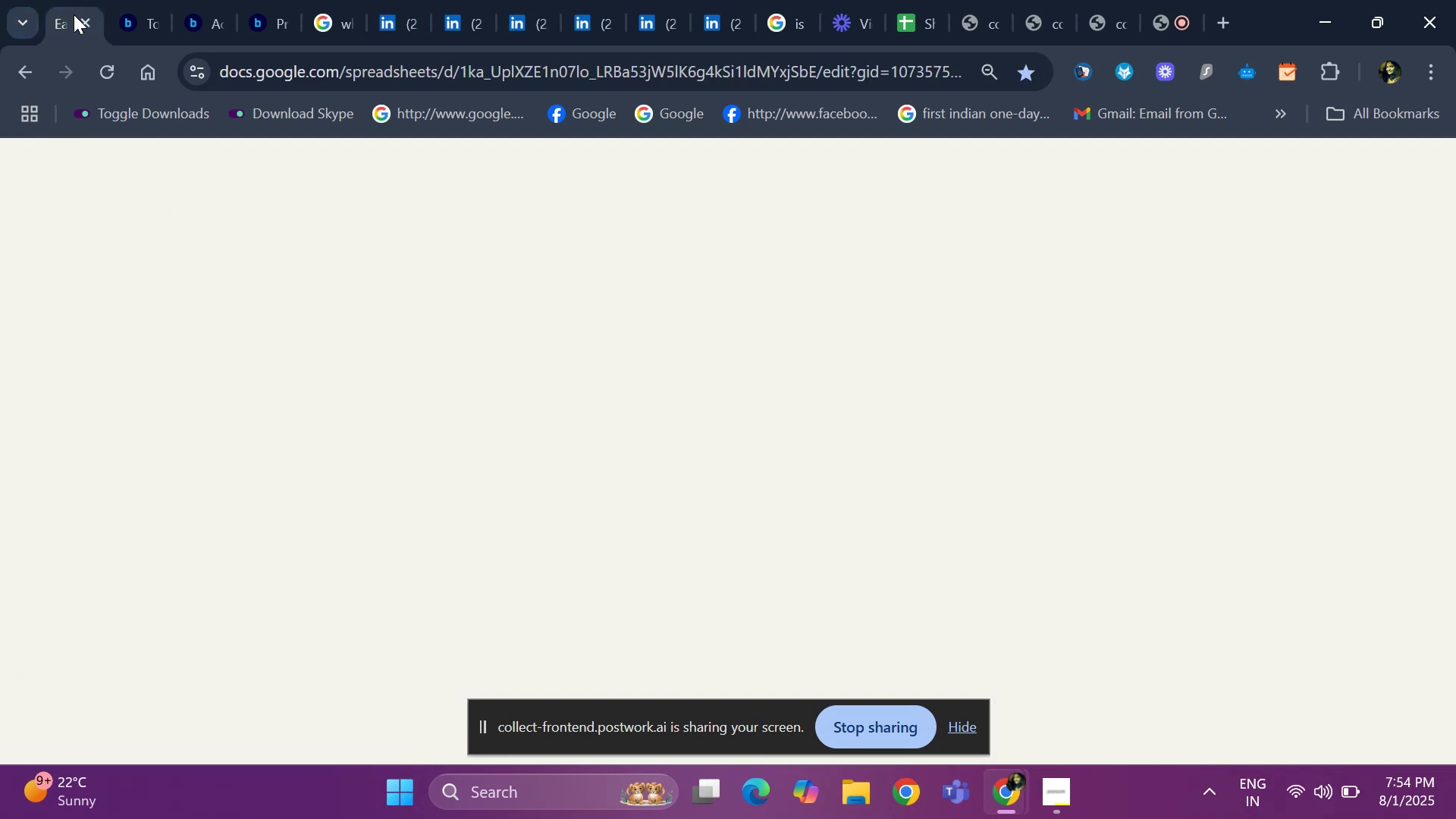 
key(Control+ControlLeft)
 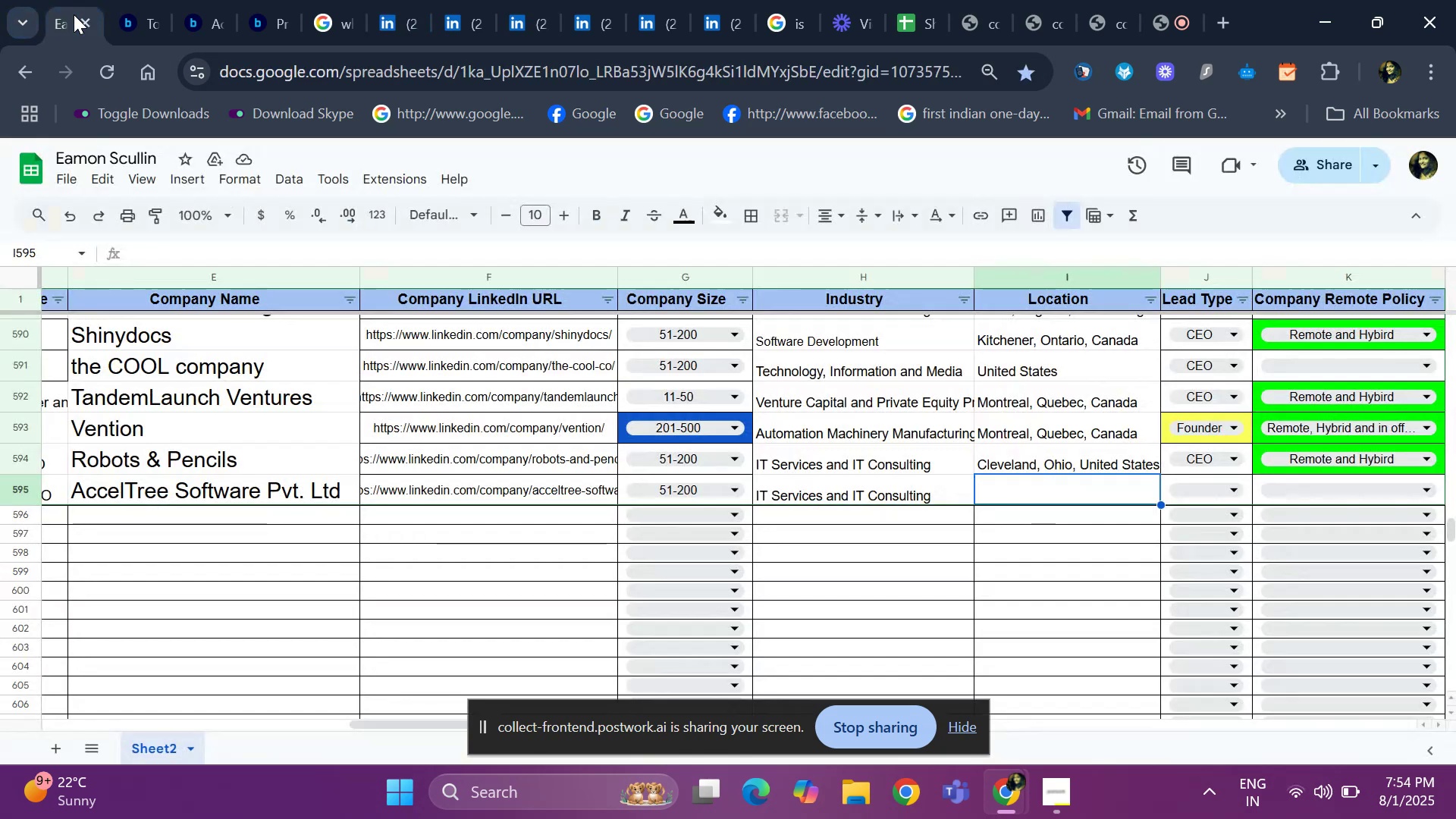 
key(Control+V)
 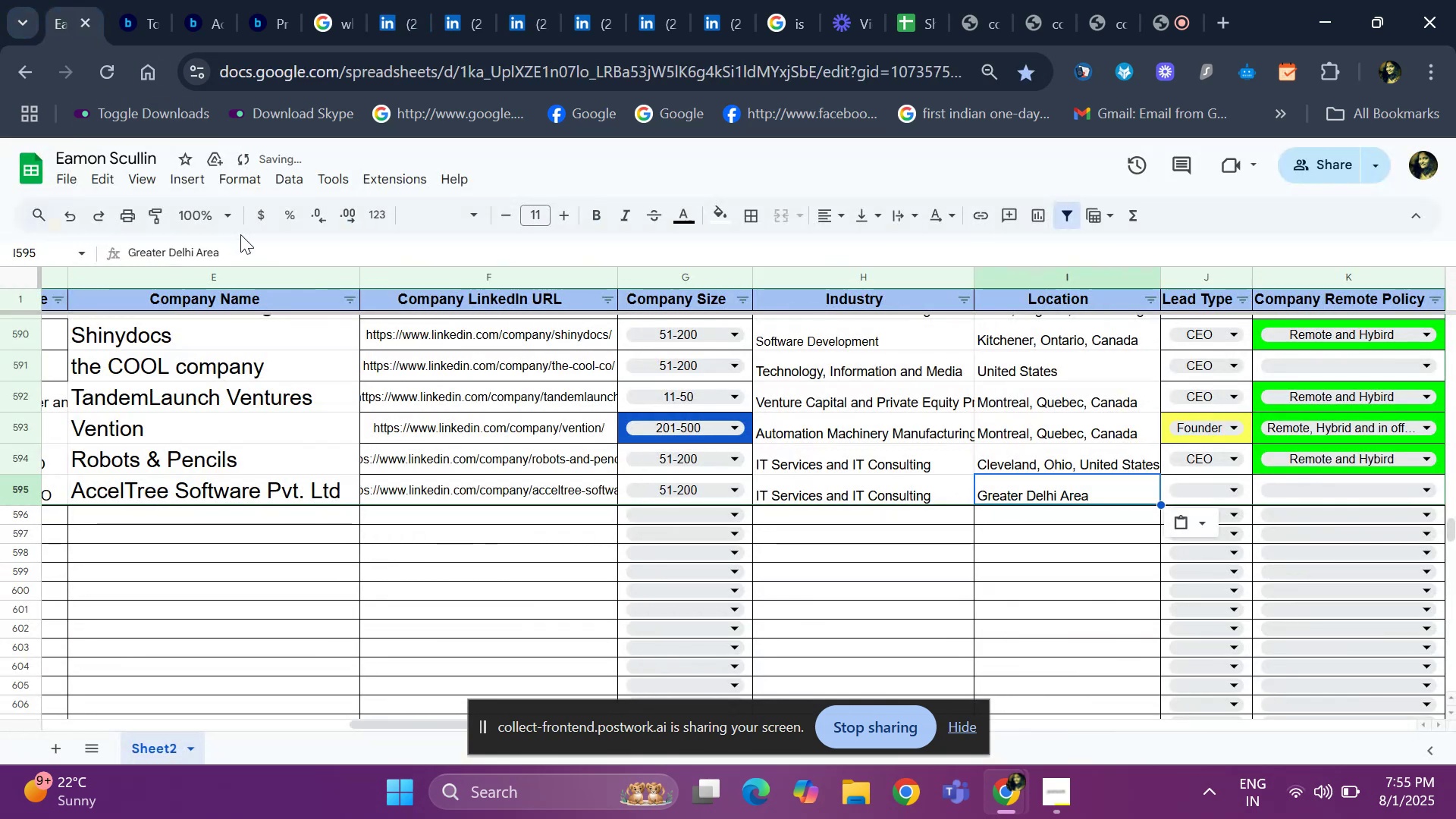 
left_click([241, 246])
 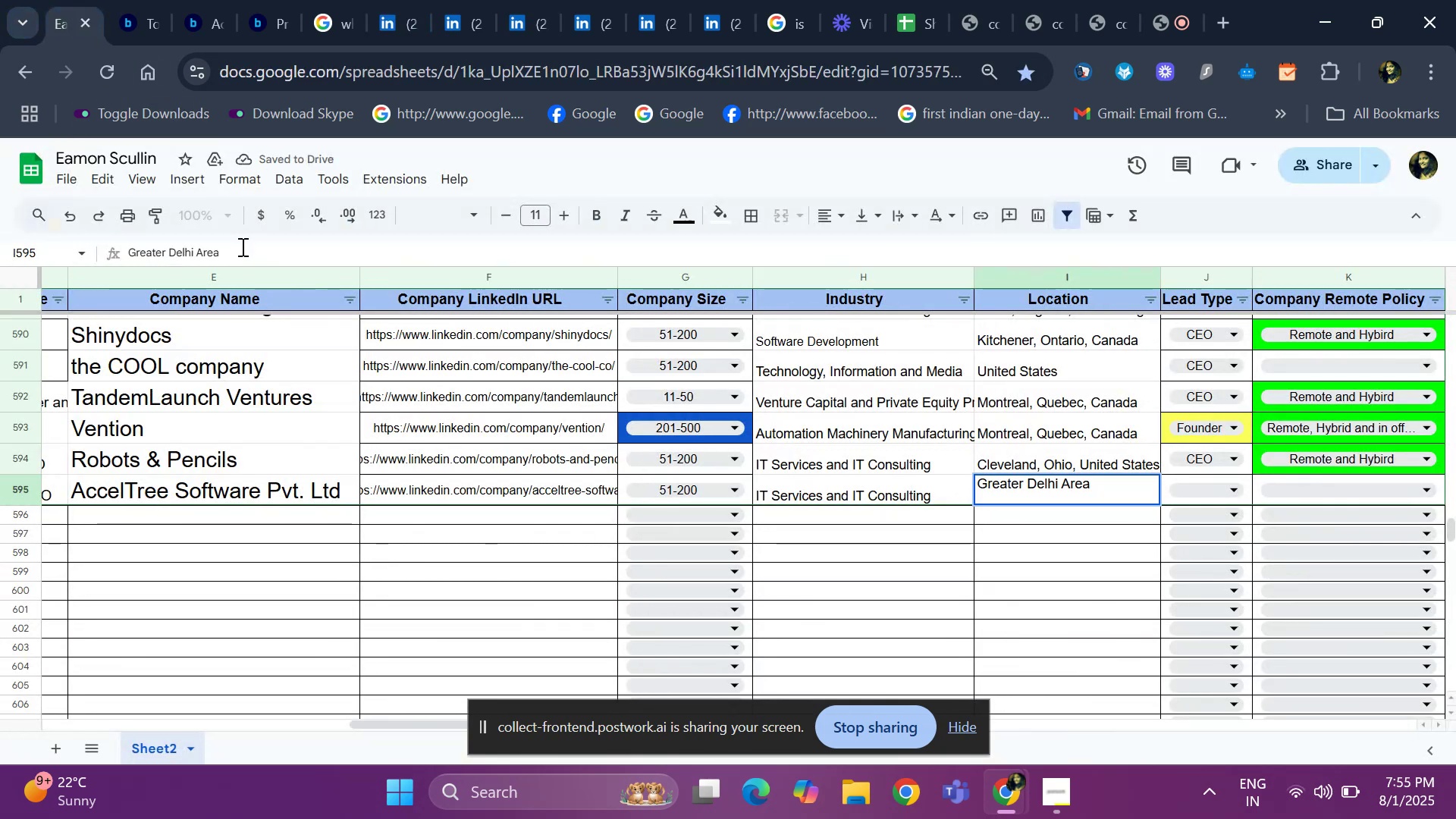 
type(,India)
 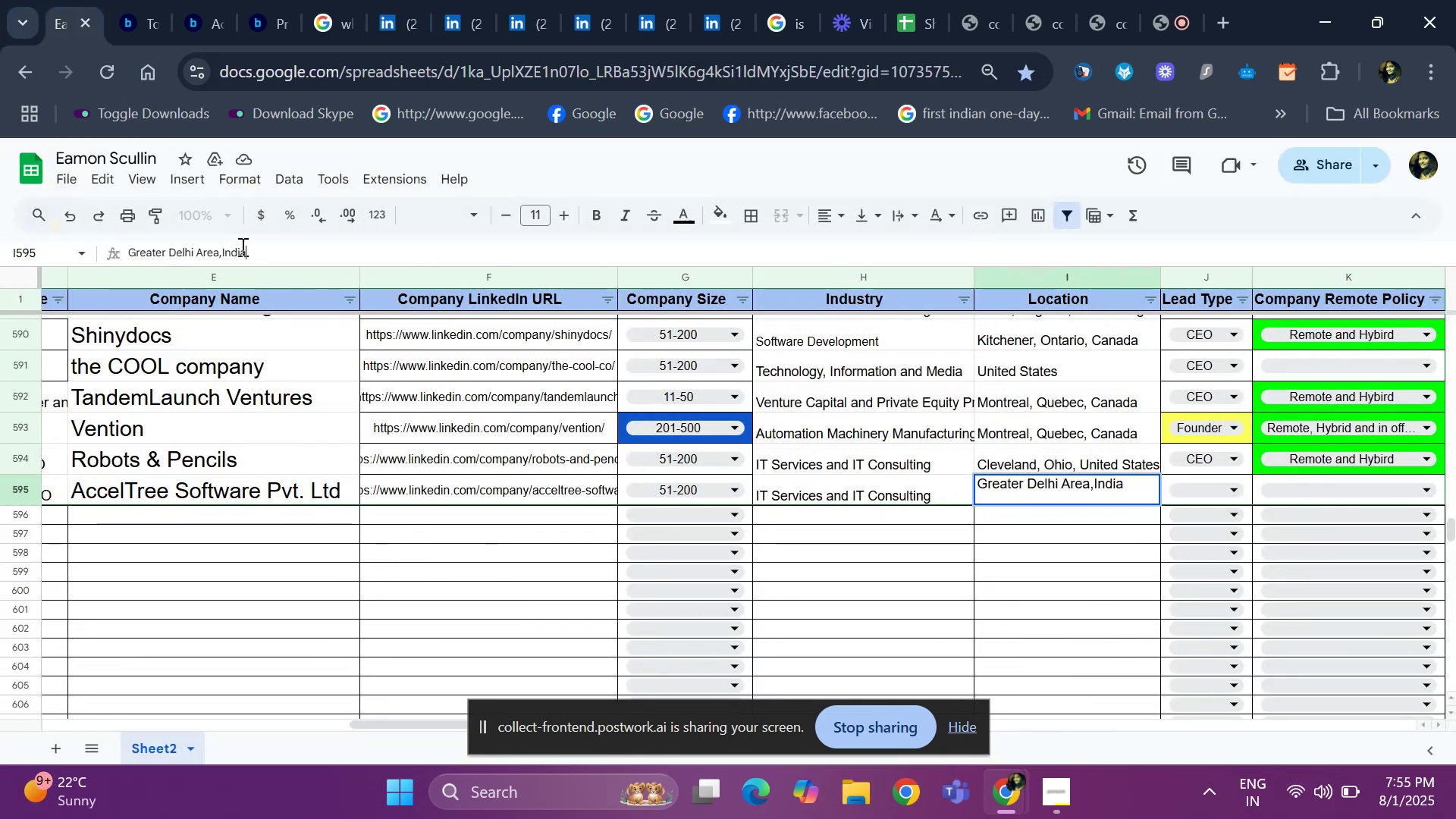 
 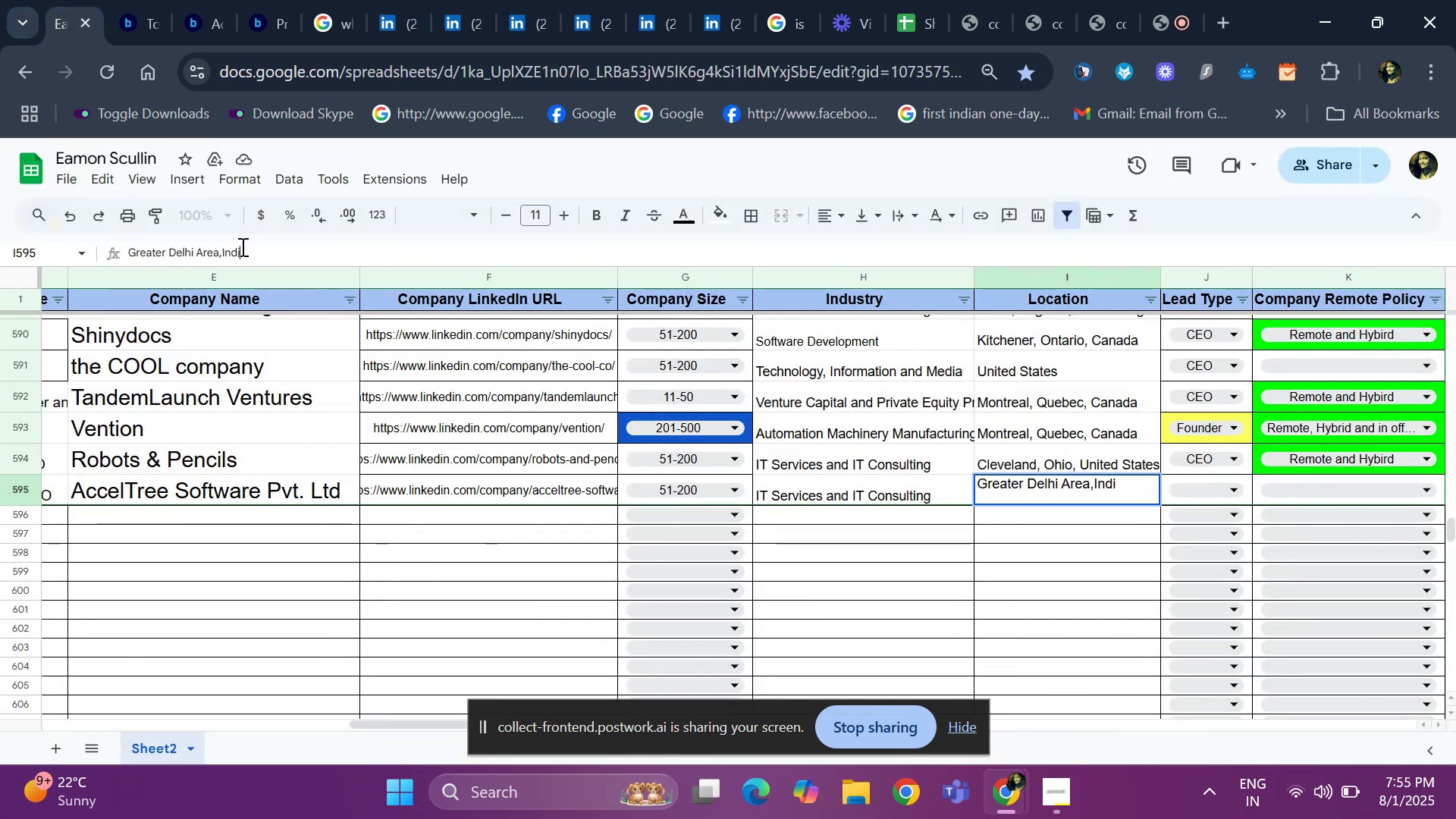 
key(Enter)
 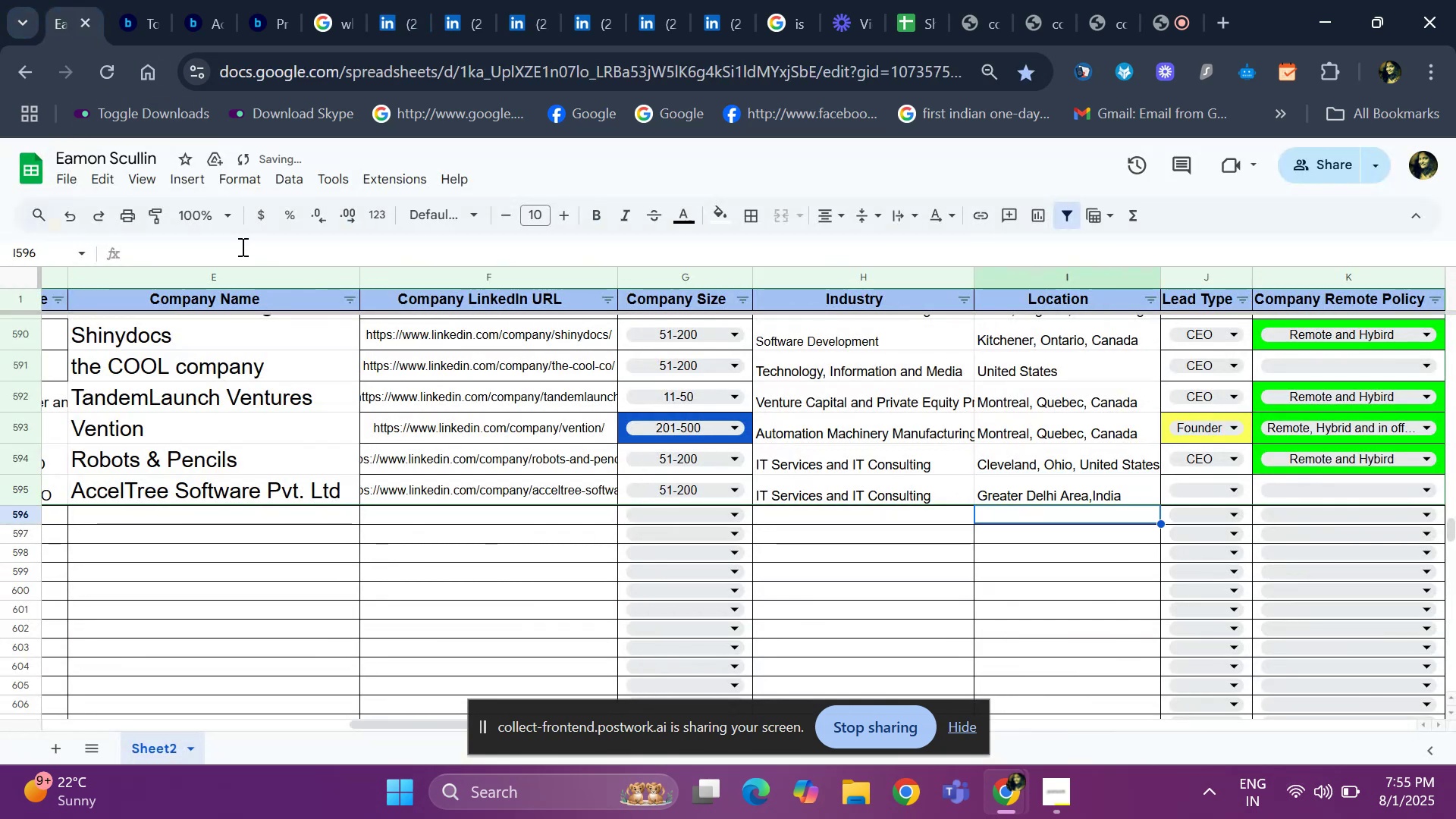 
key(ArrowUp)
 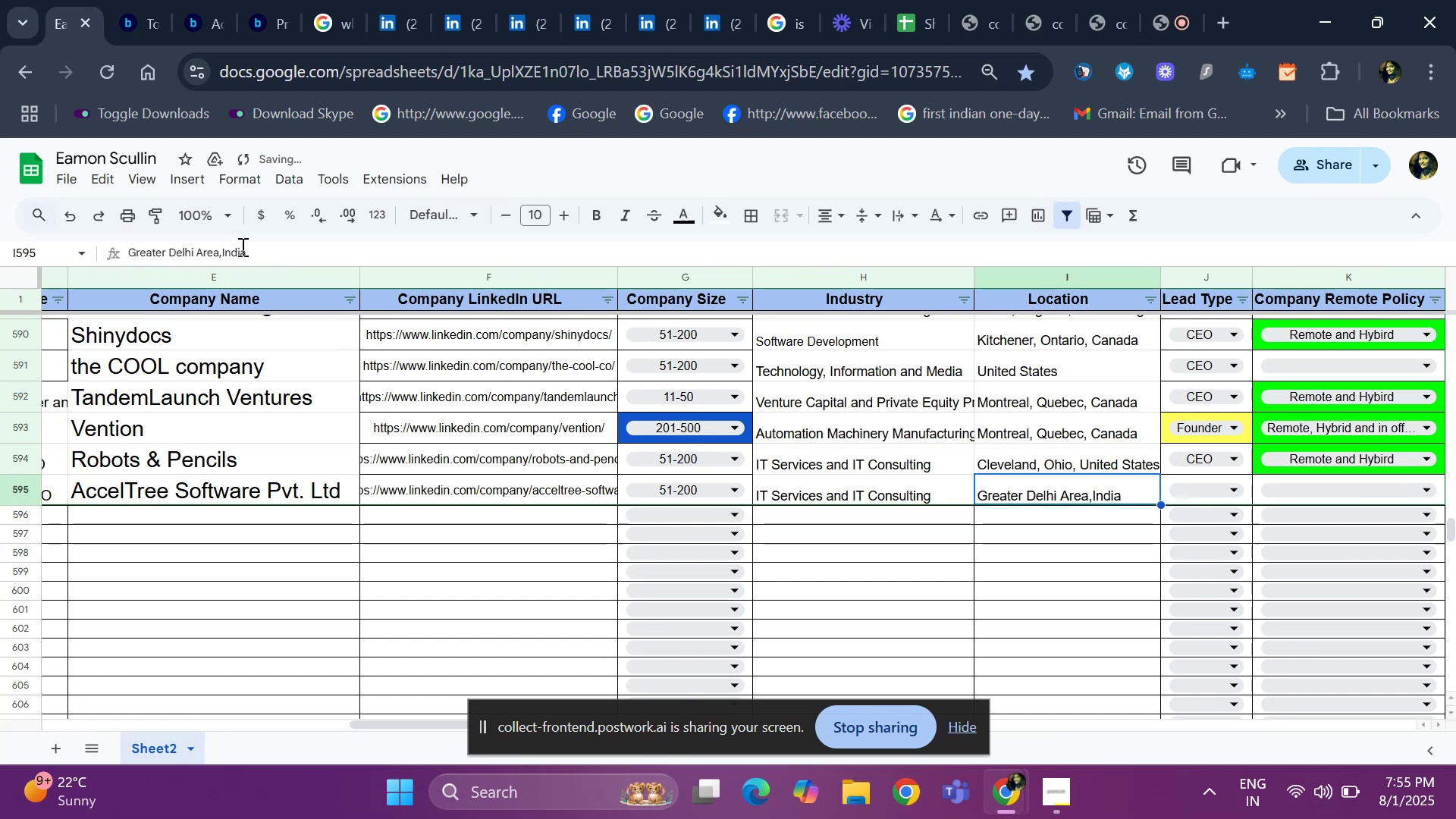 
key(ArrowRight)
 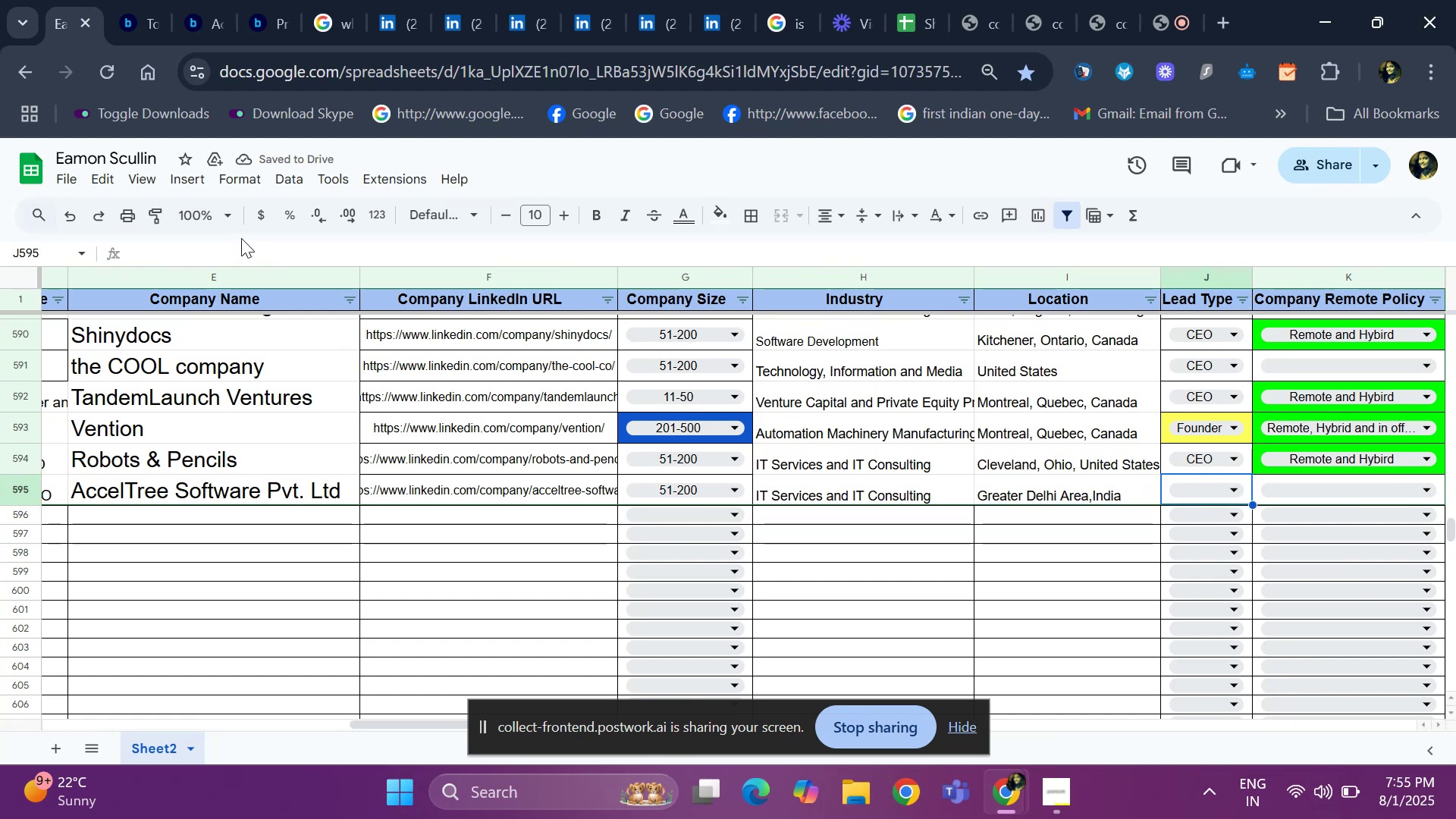 
left_click([381, 20])
 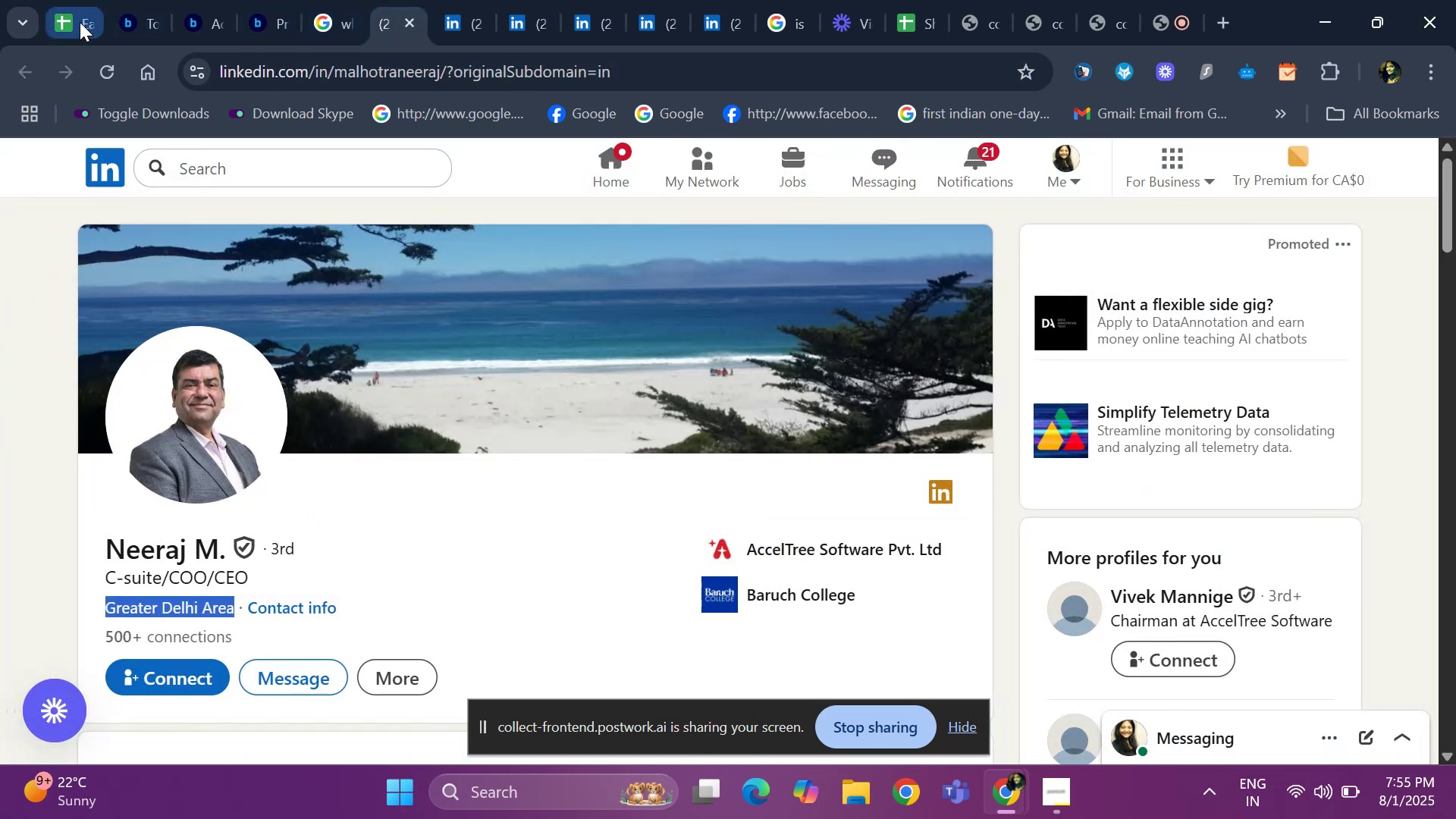 
scroll: coordinate [160, 486], scroll_direction: down, amount: 9.0
 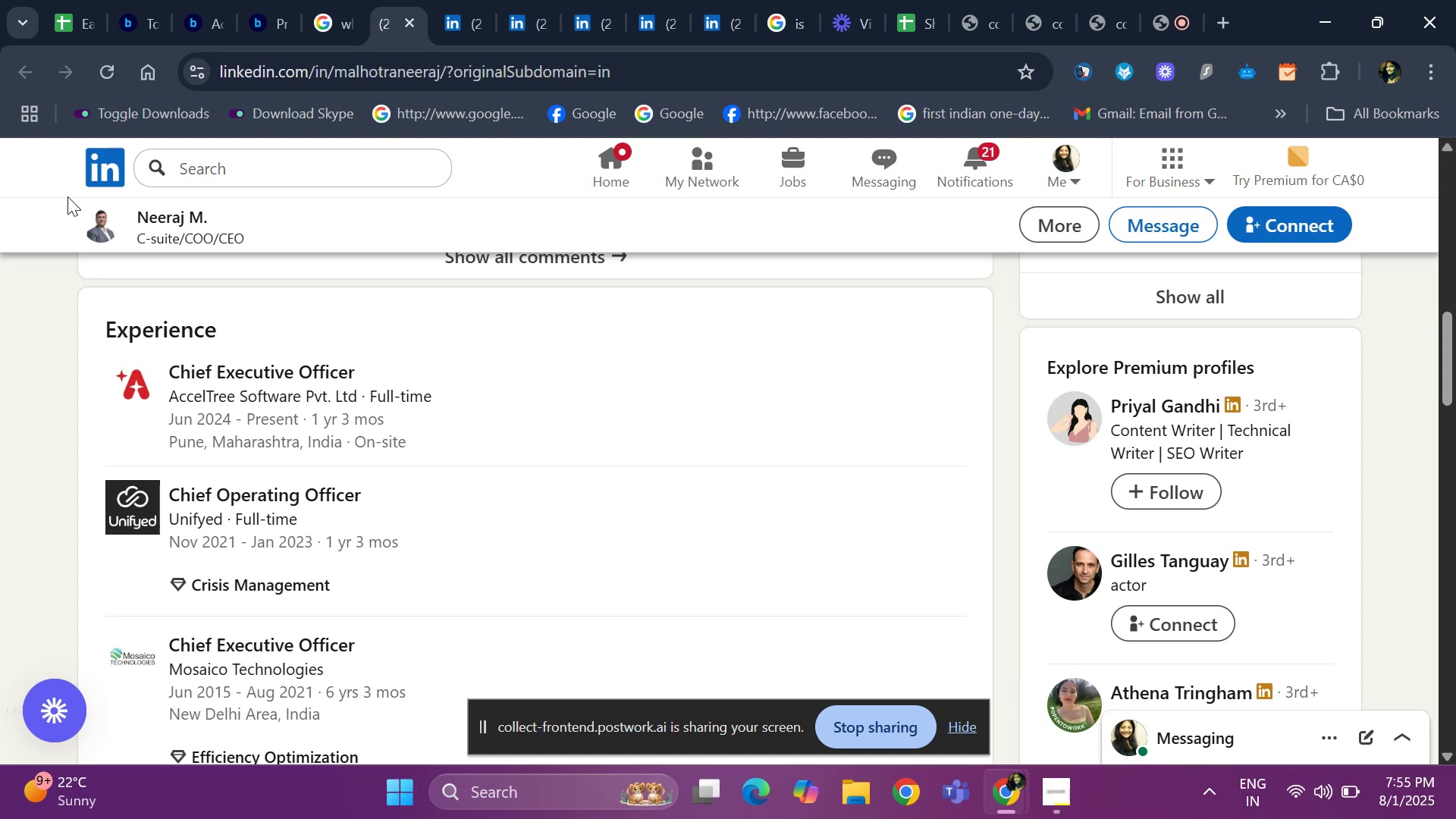 
left_click([61, 11])
 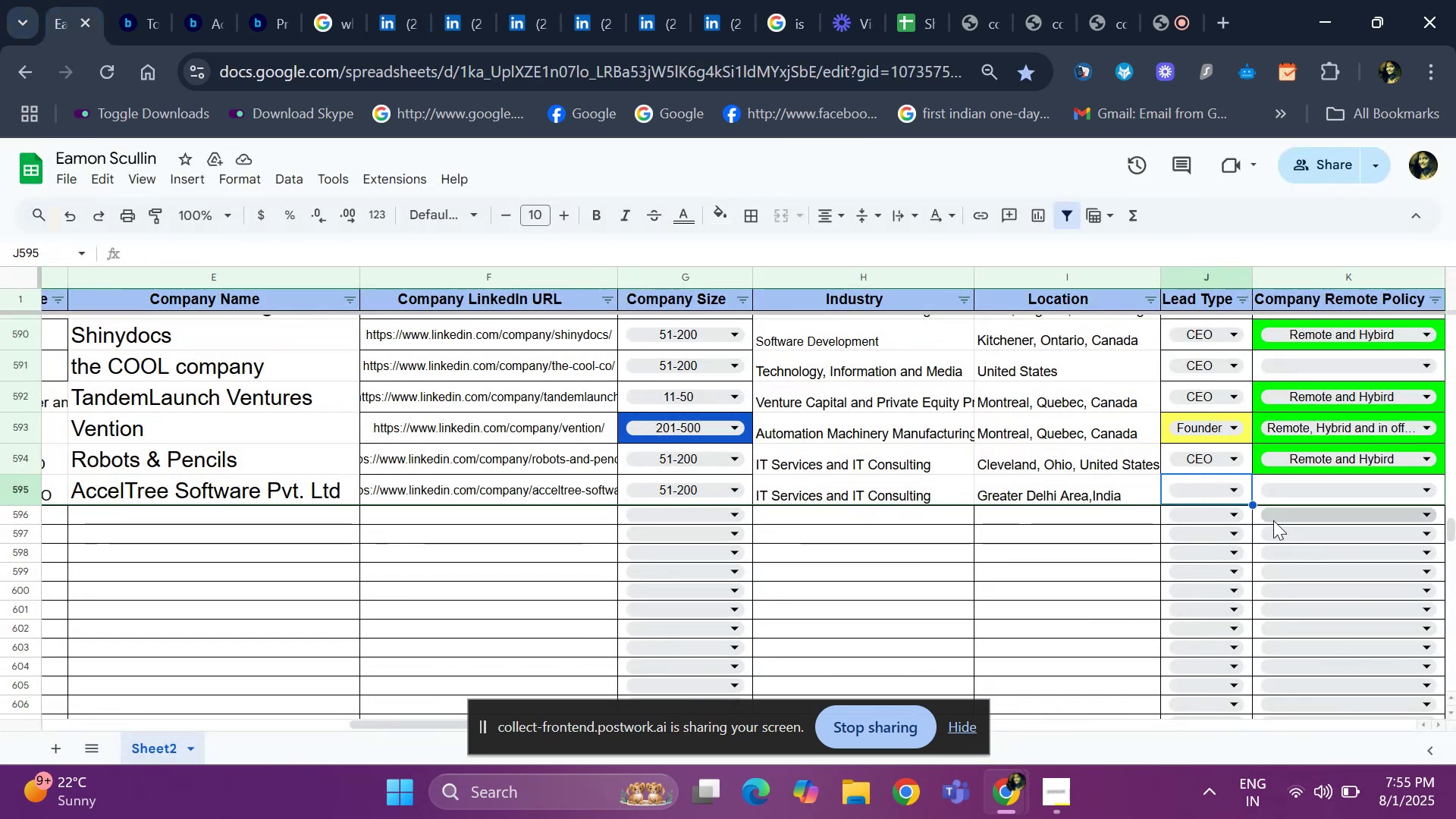 
left_click([1193, 485])
 